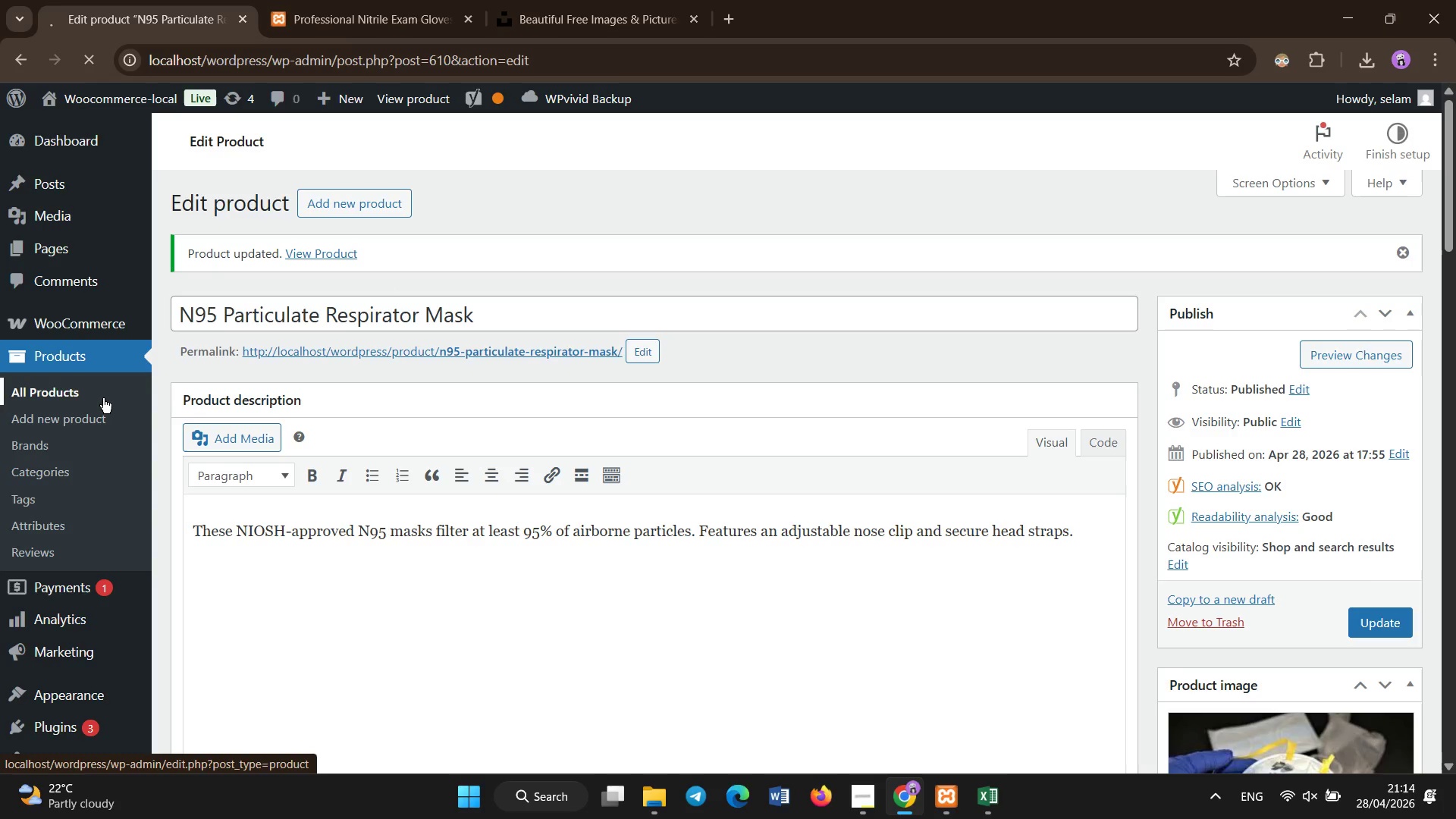 
scroll: coordinate [401, 444], scroll_direction: down, amount: 13.0
 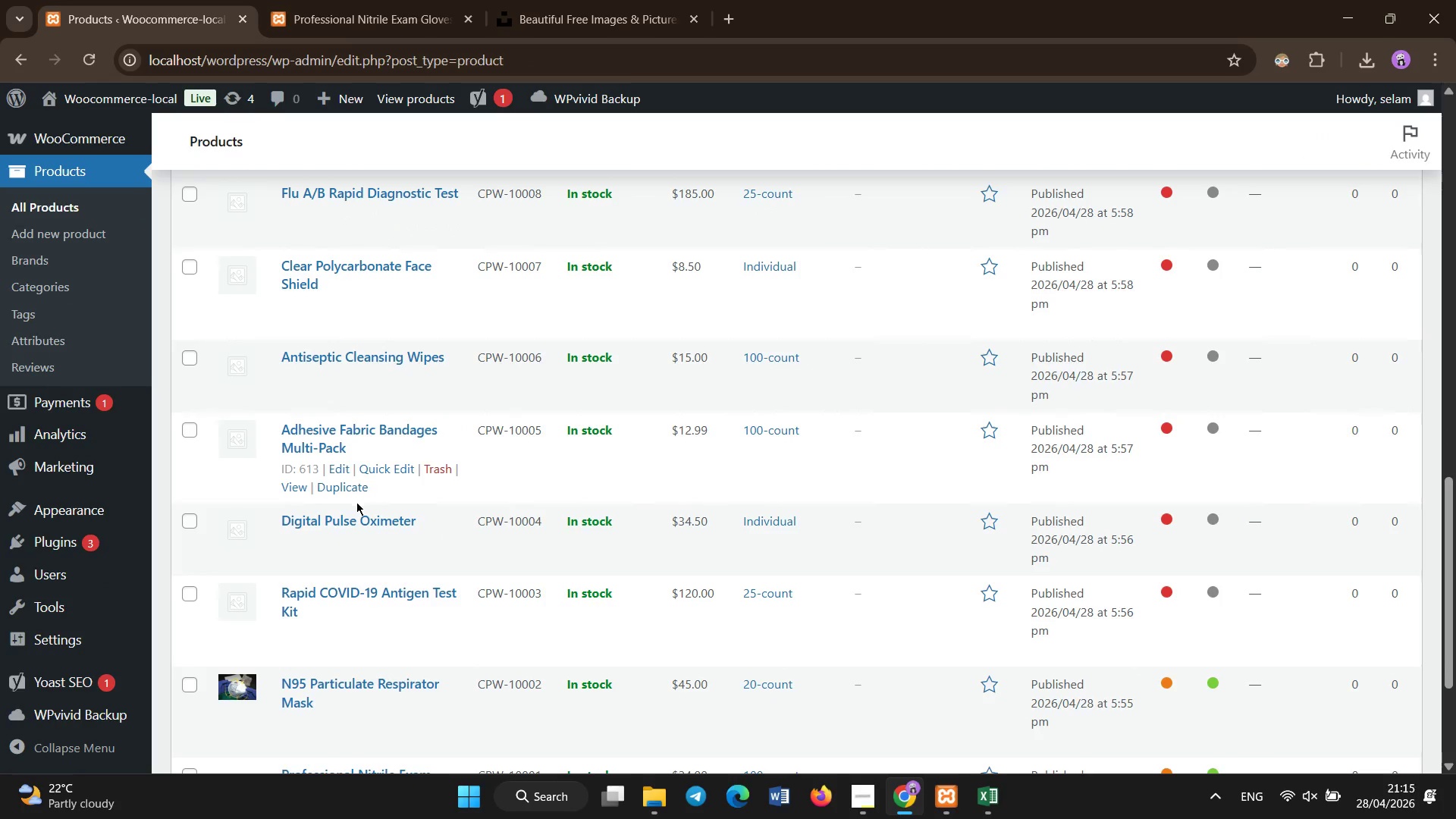 
mouse_move([344, 535])
 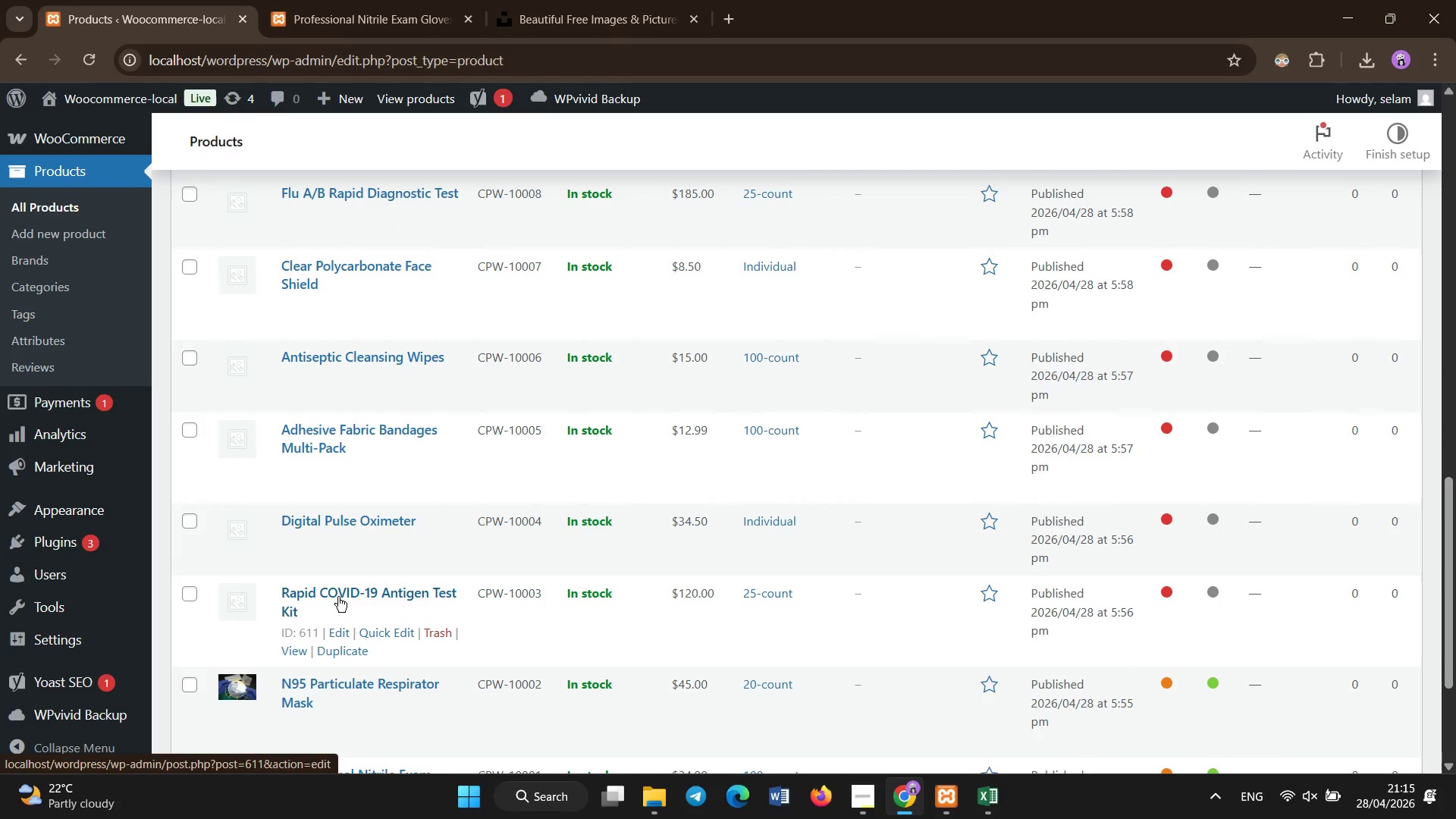 
mouse_move([334, 586])
 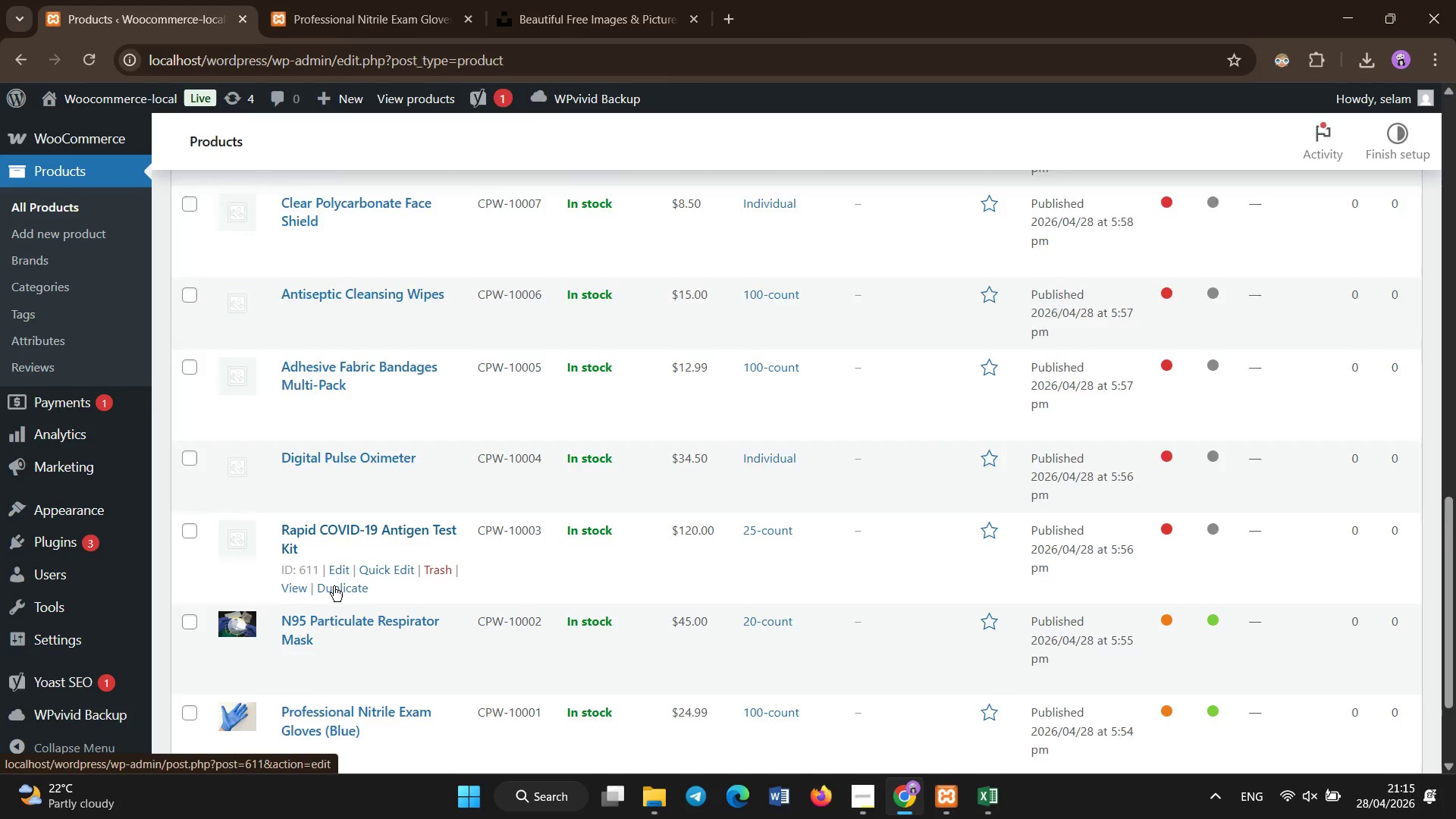 
scroll: coordinate [334, 586], scroll_direction: down, amount: 2.0
 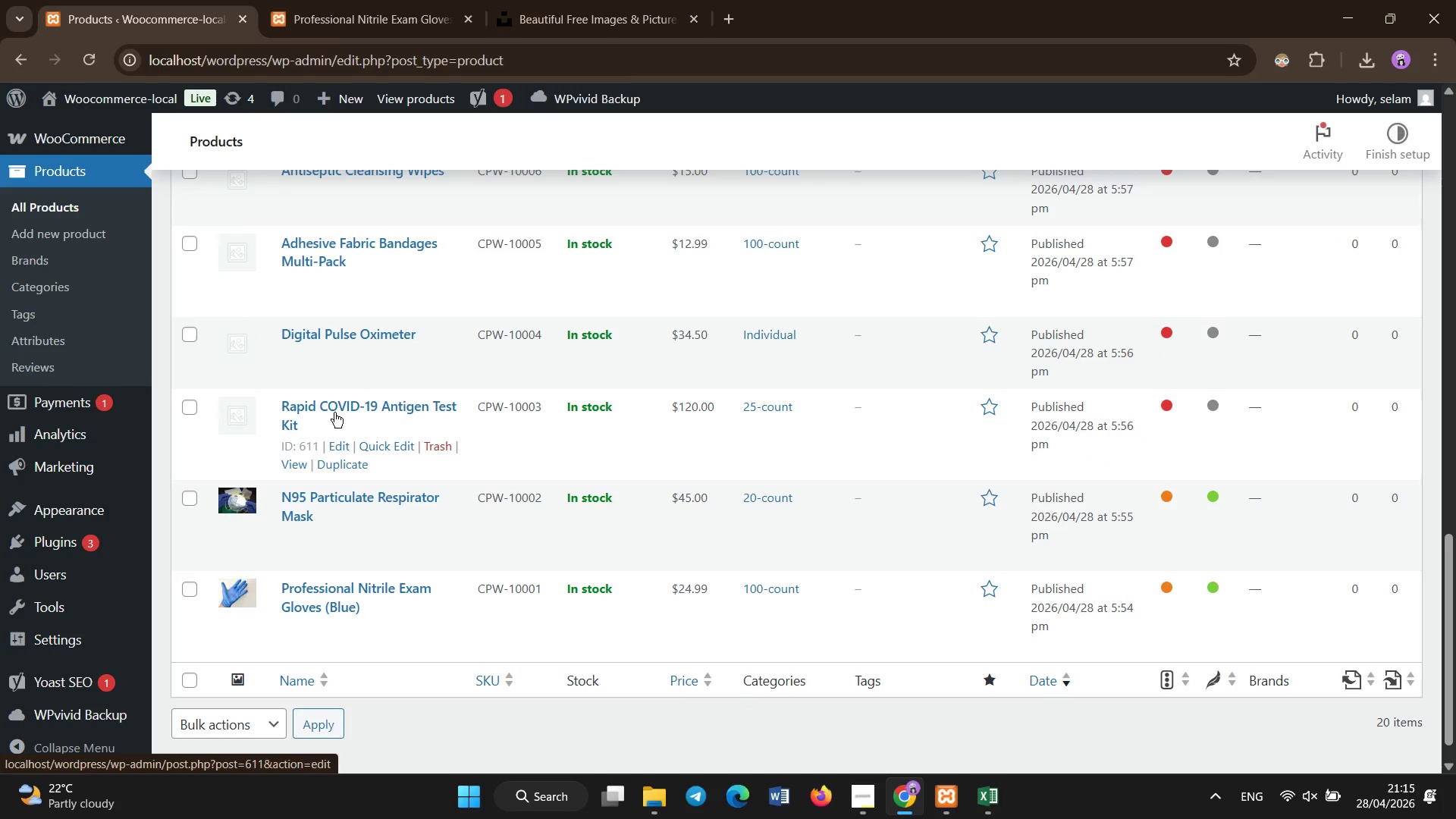 
left_click([333, 410])
 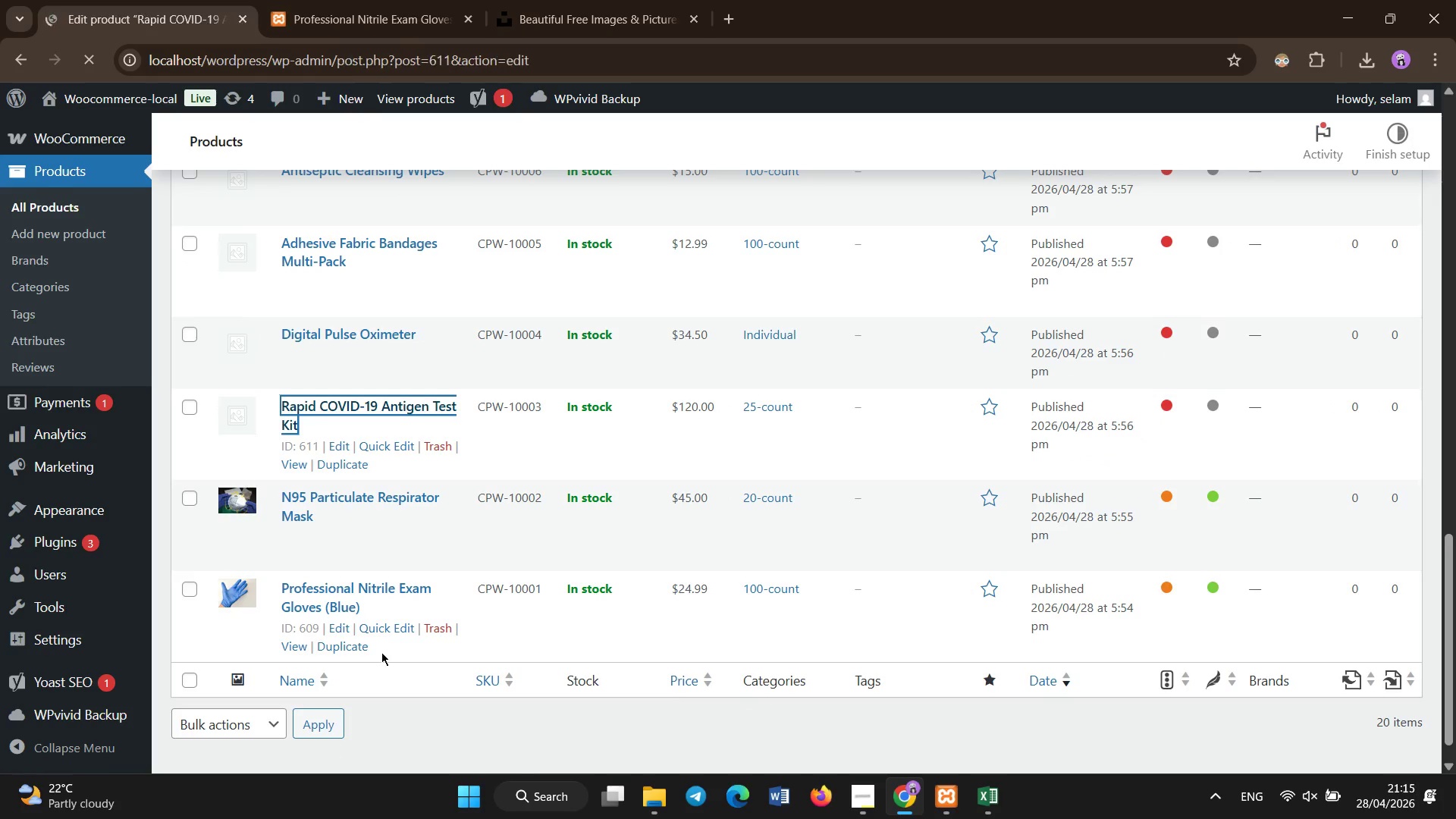 
wait(11.44)
 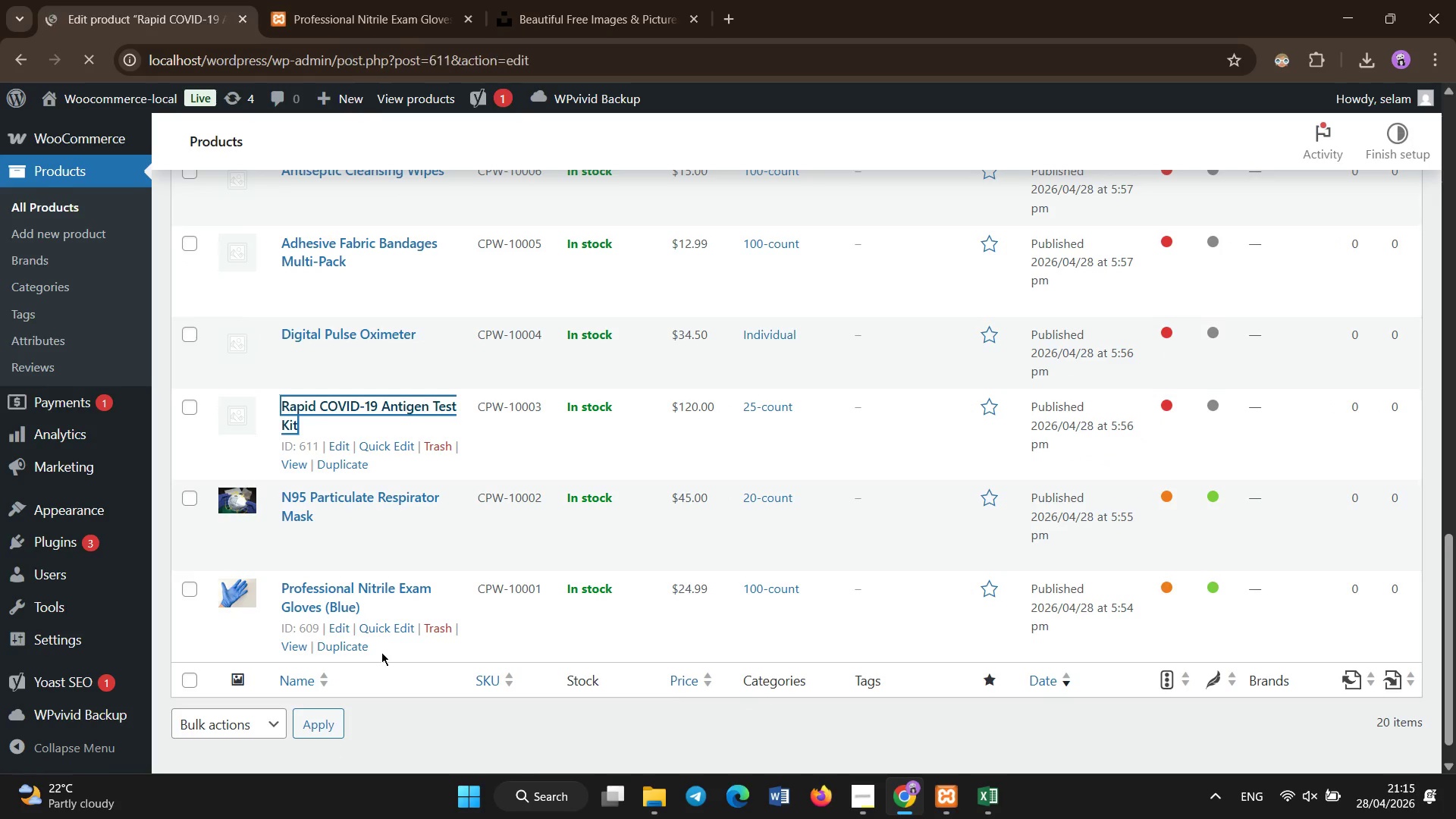 
scroll: coordinate [497, 460], scroll_direction: down, amount: 10.0
 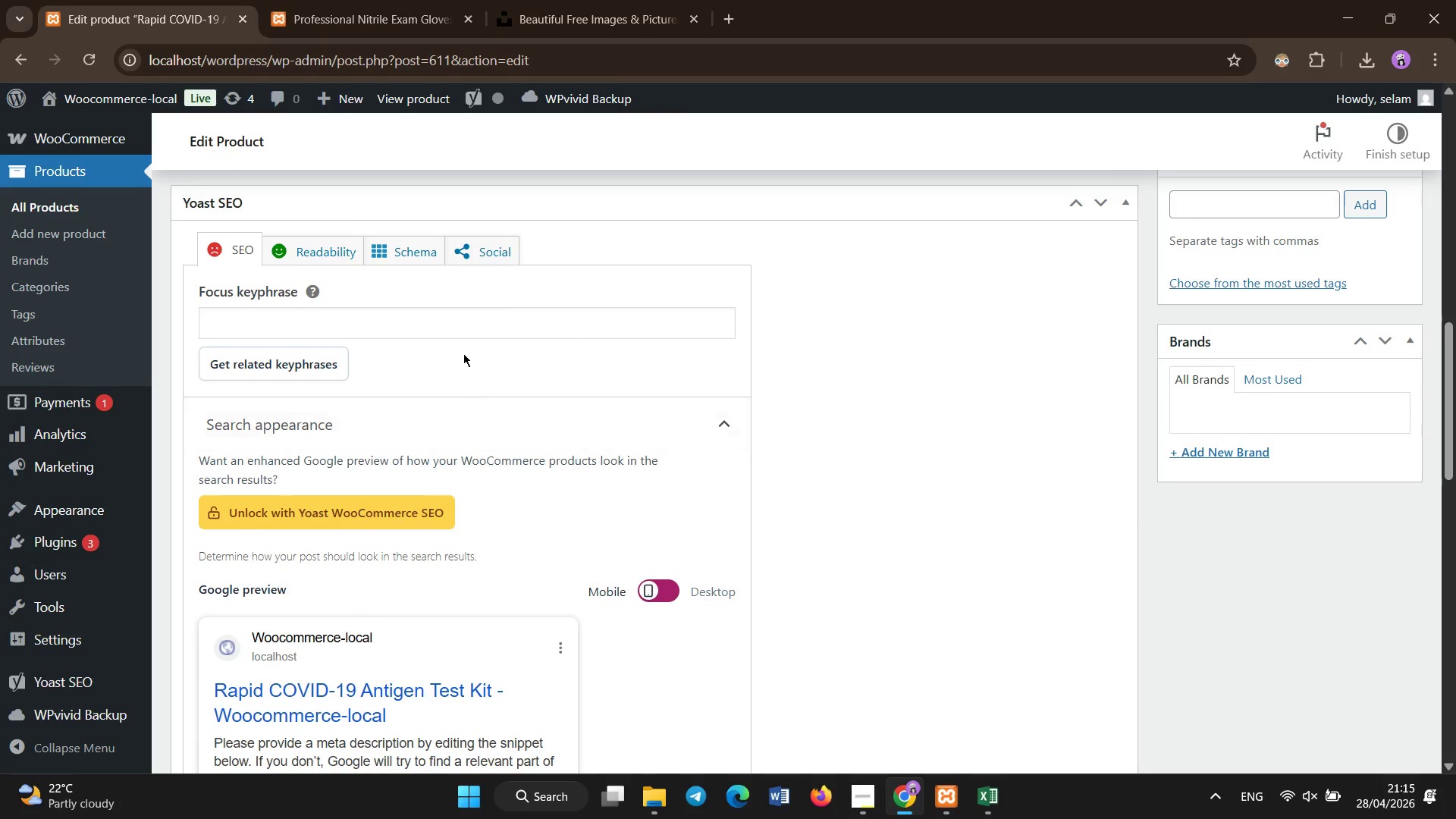 
left_click([463, 321])
 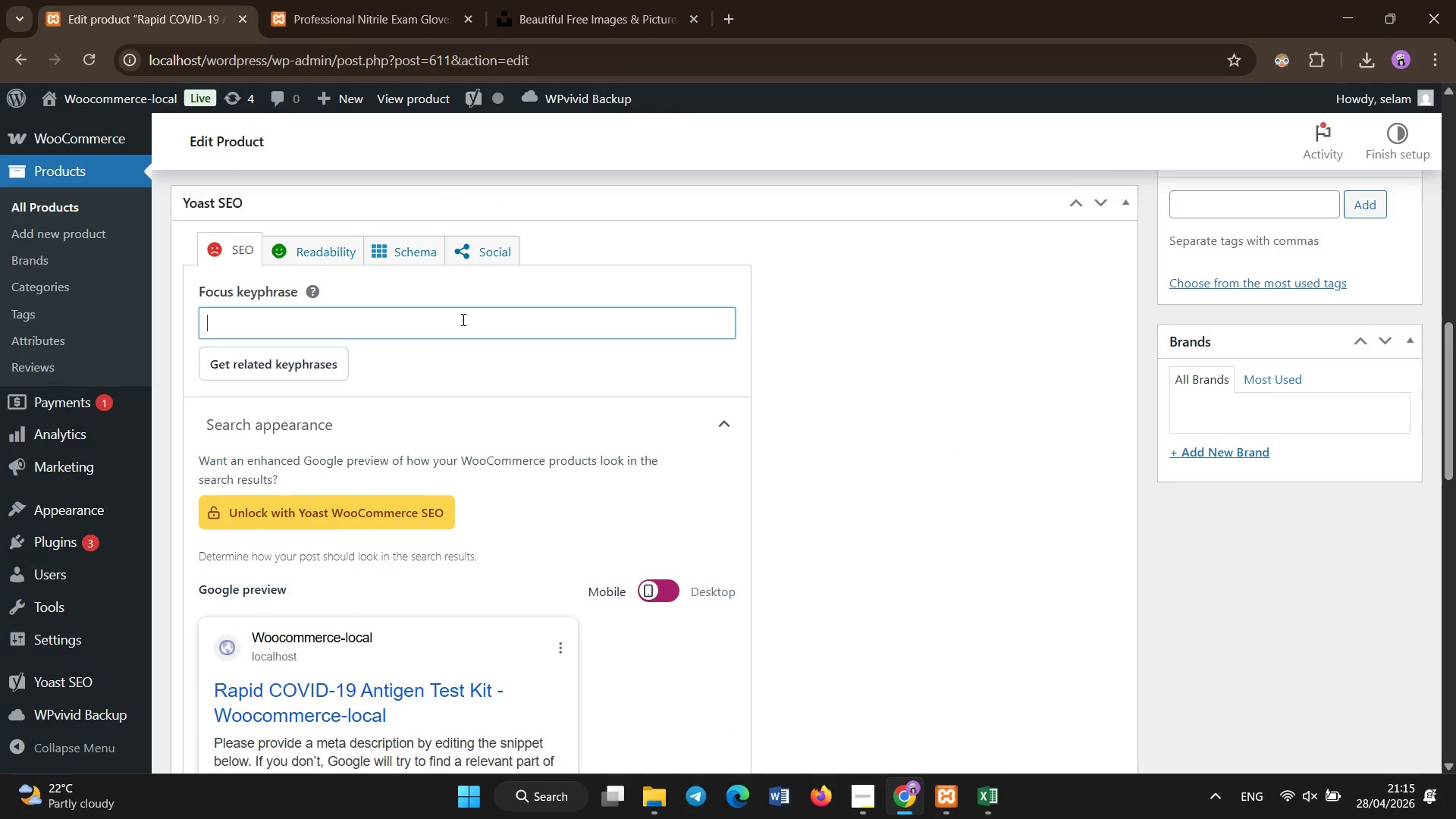 
type(COVID rapid antigen test workplaxe screening)
 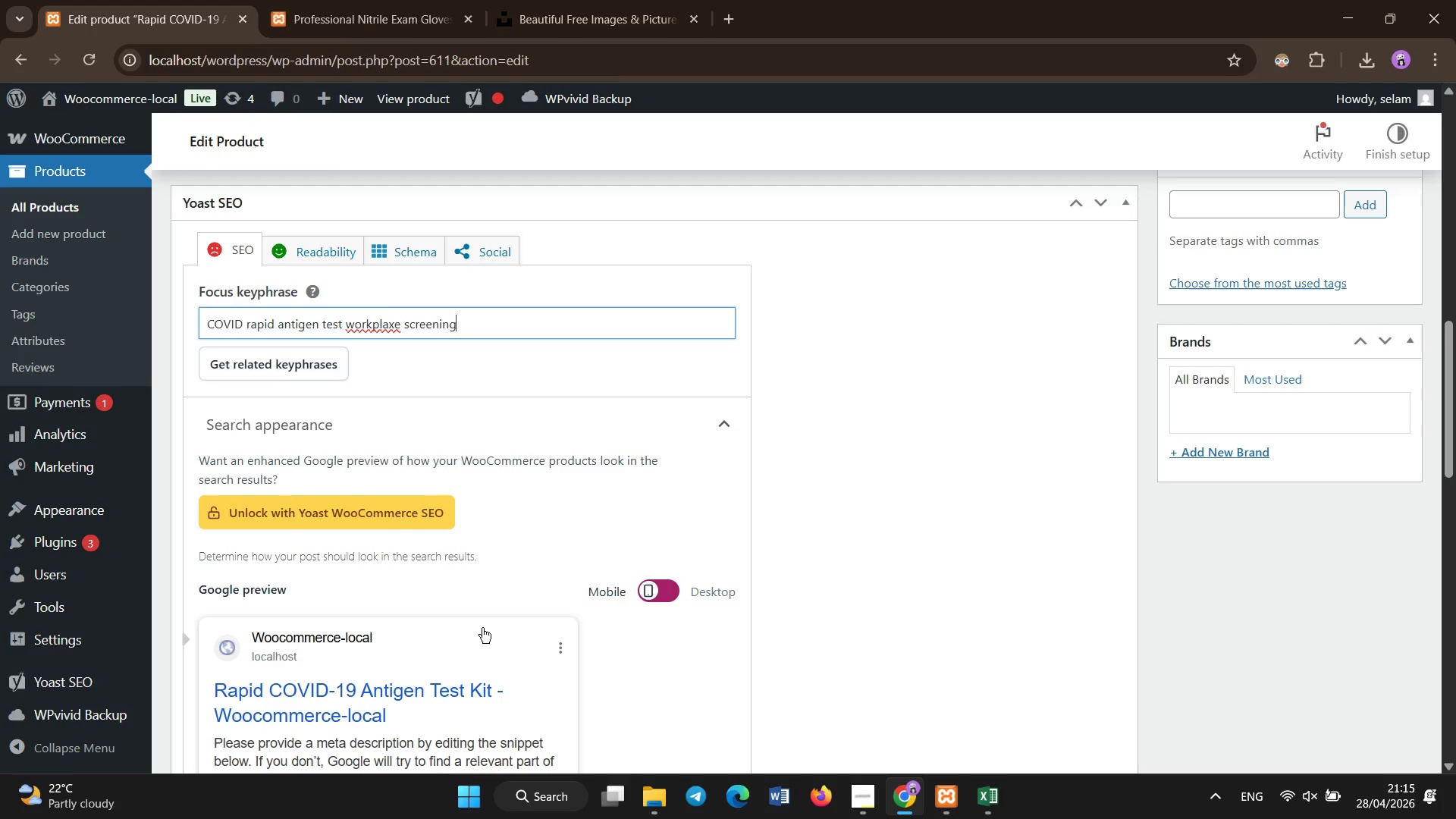 
scroll: coordinate [479, 620], scroll_direction: down, amount: 4.0
 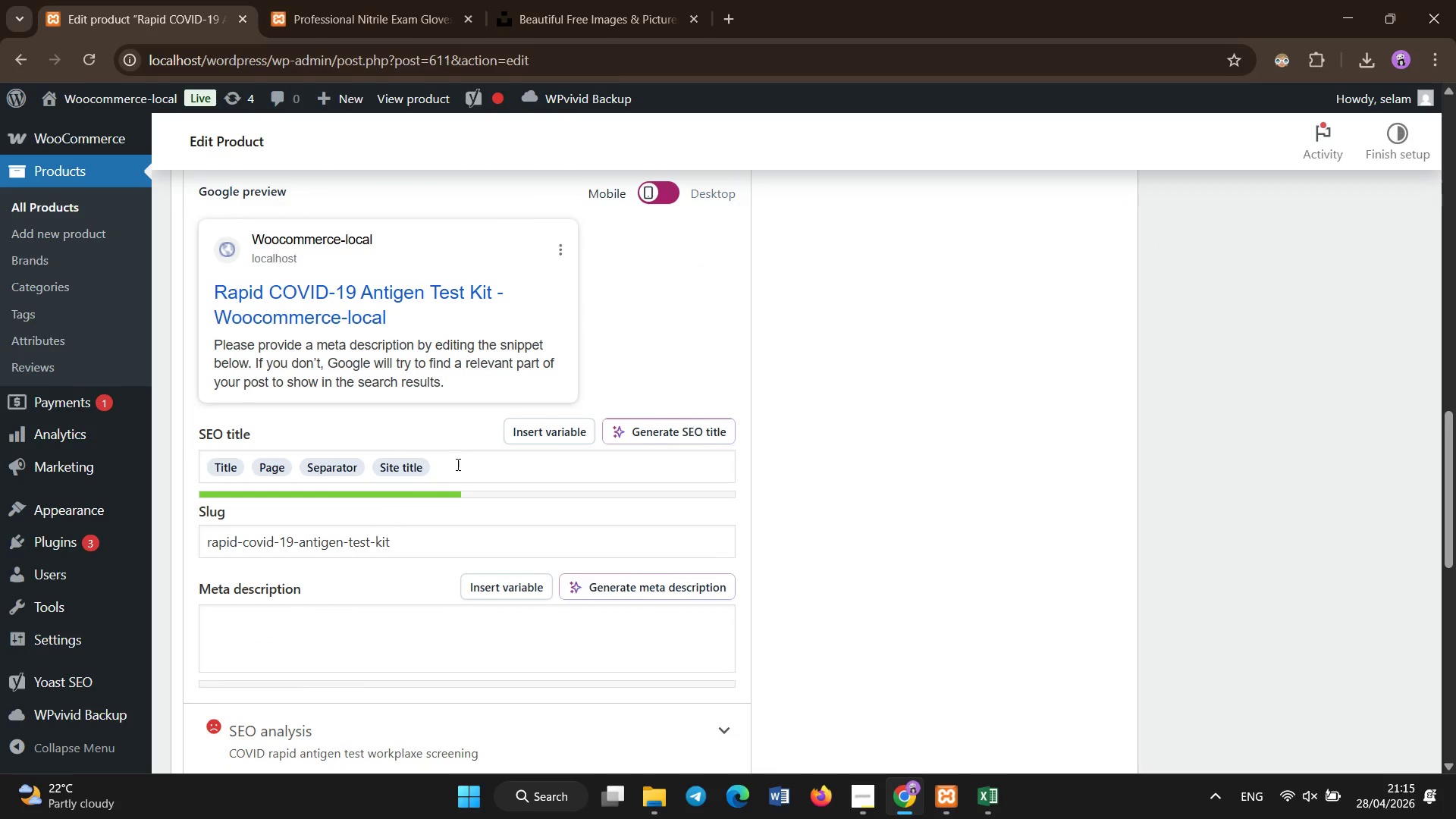 
left_click([458, 465])
 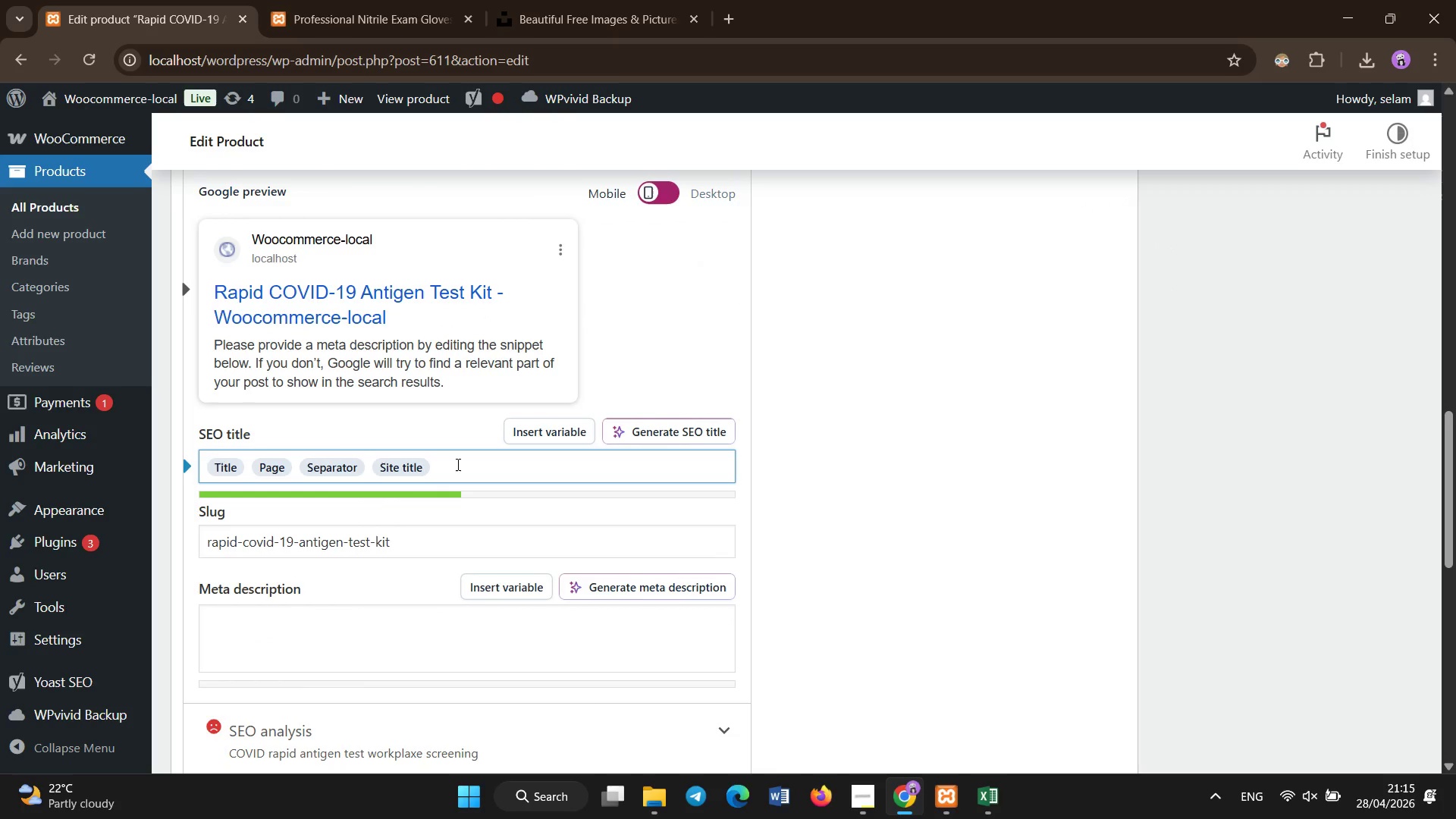 
key(Backspace)
 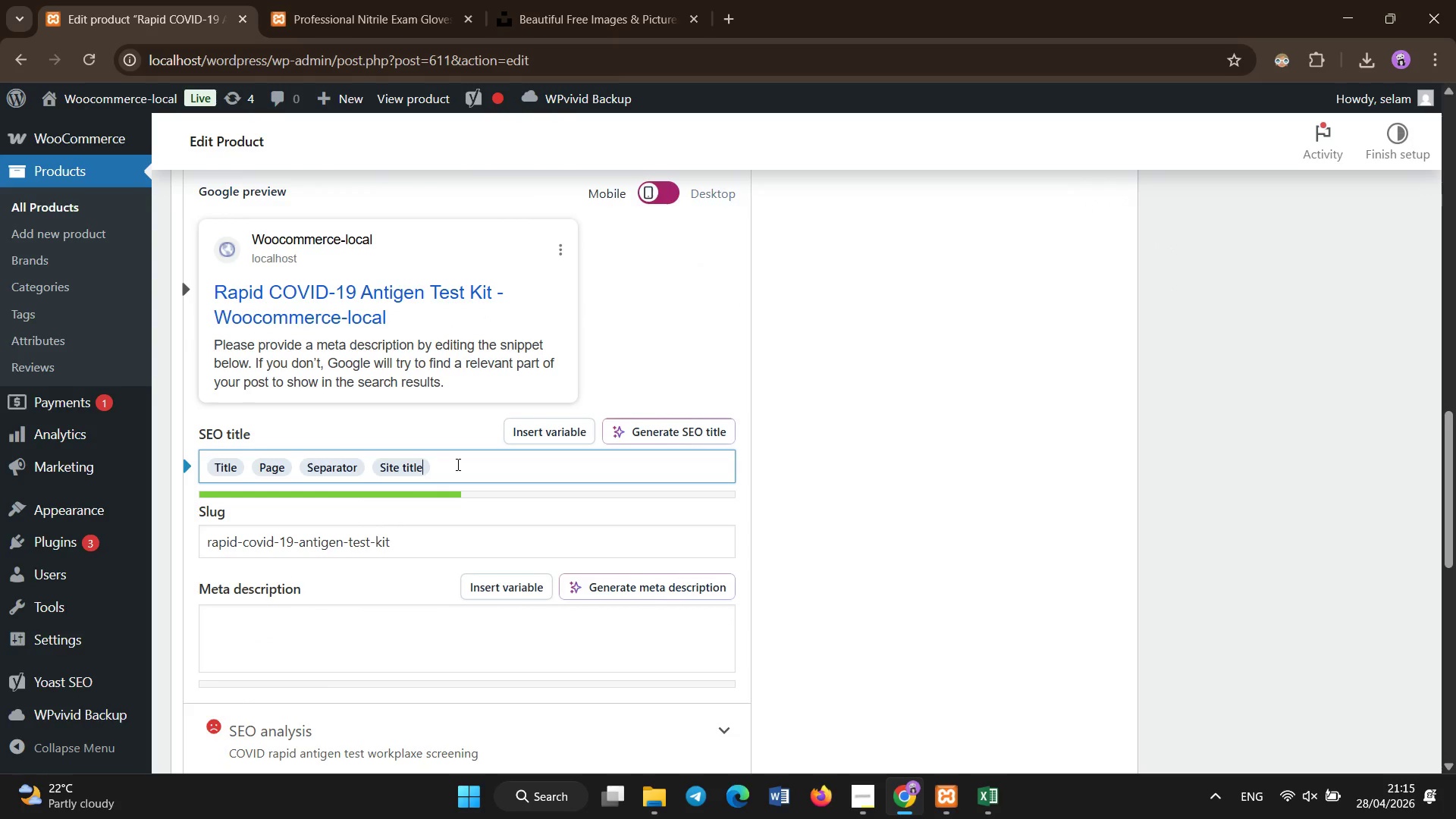 
key(Backspace)
 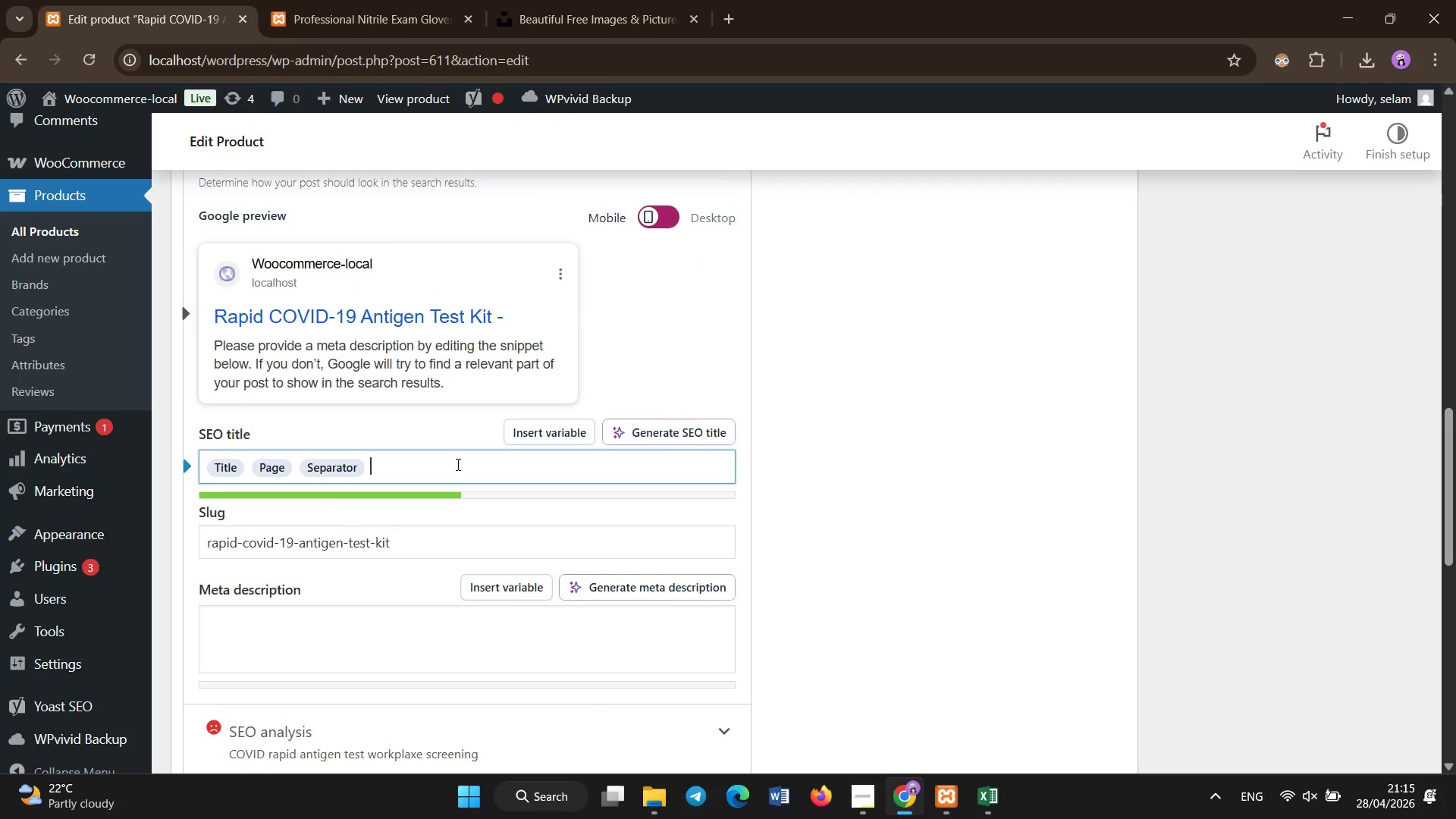 
key(Backspace)
 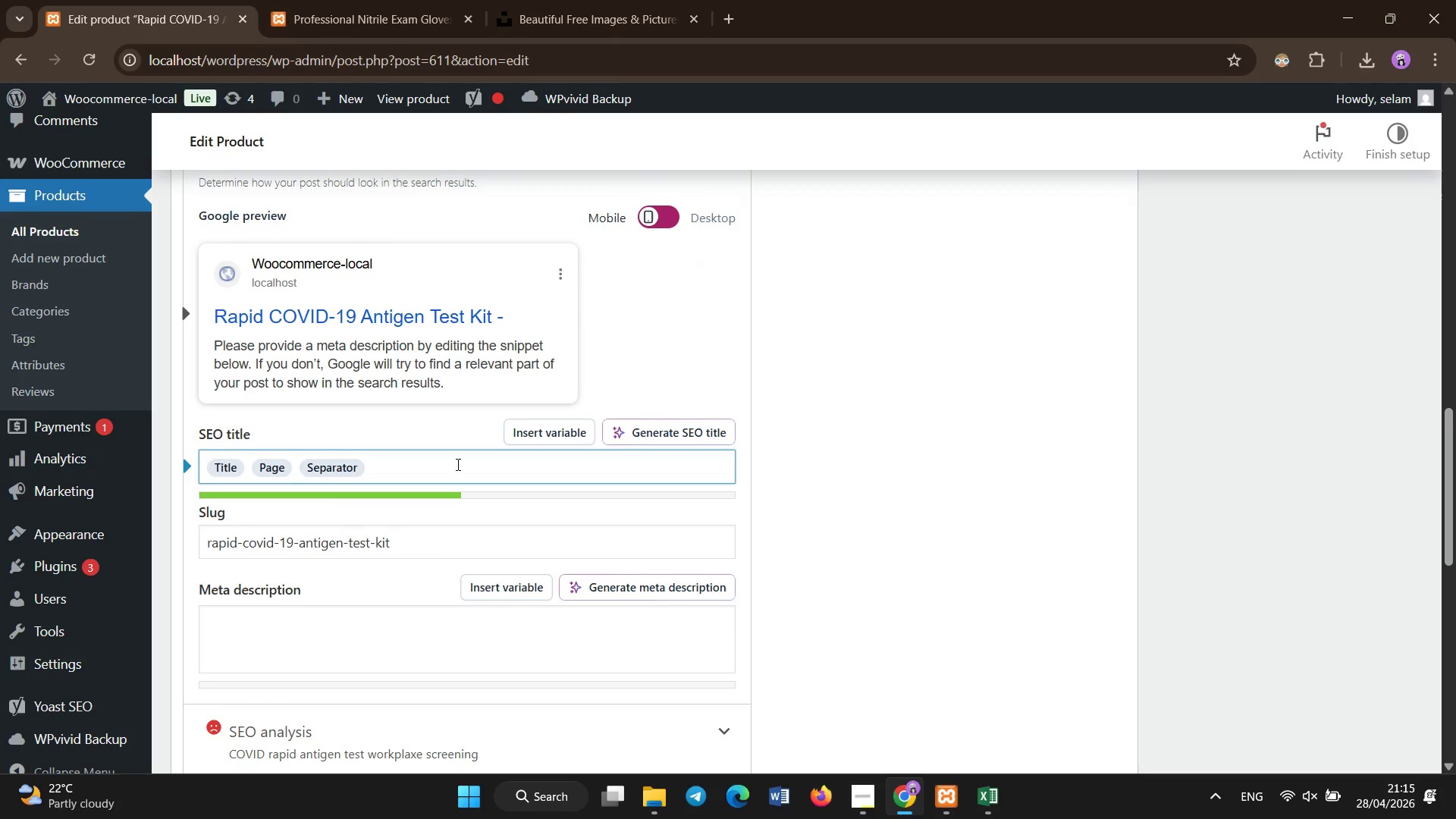 
key(Backspace)
 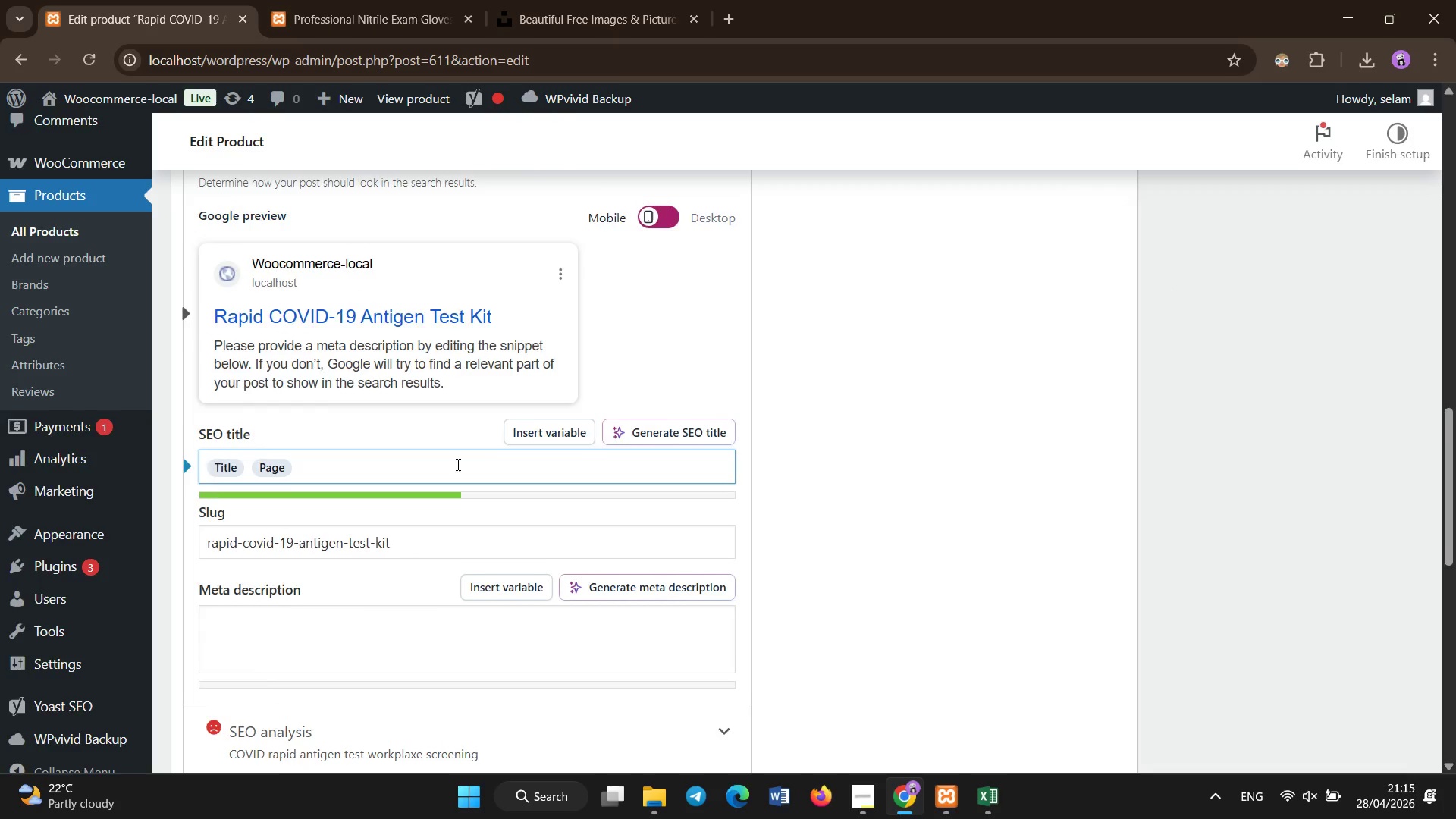 
left_click([444, 516])
 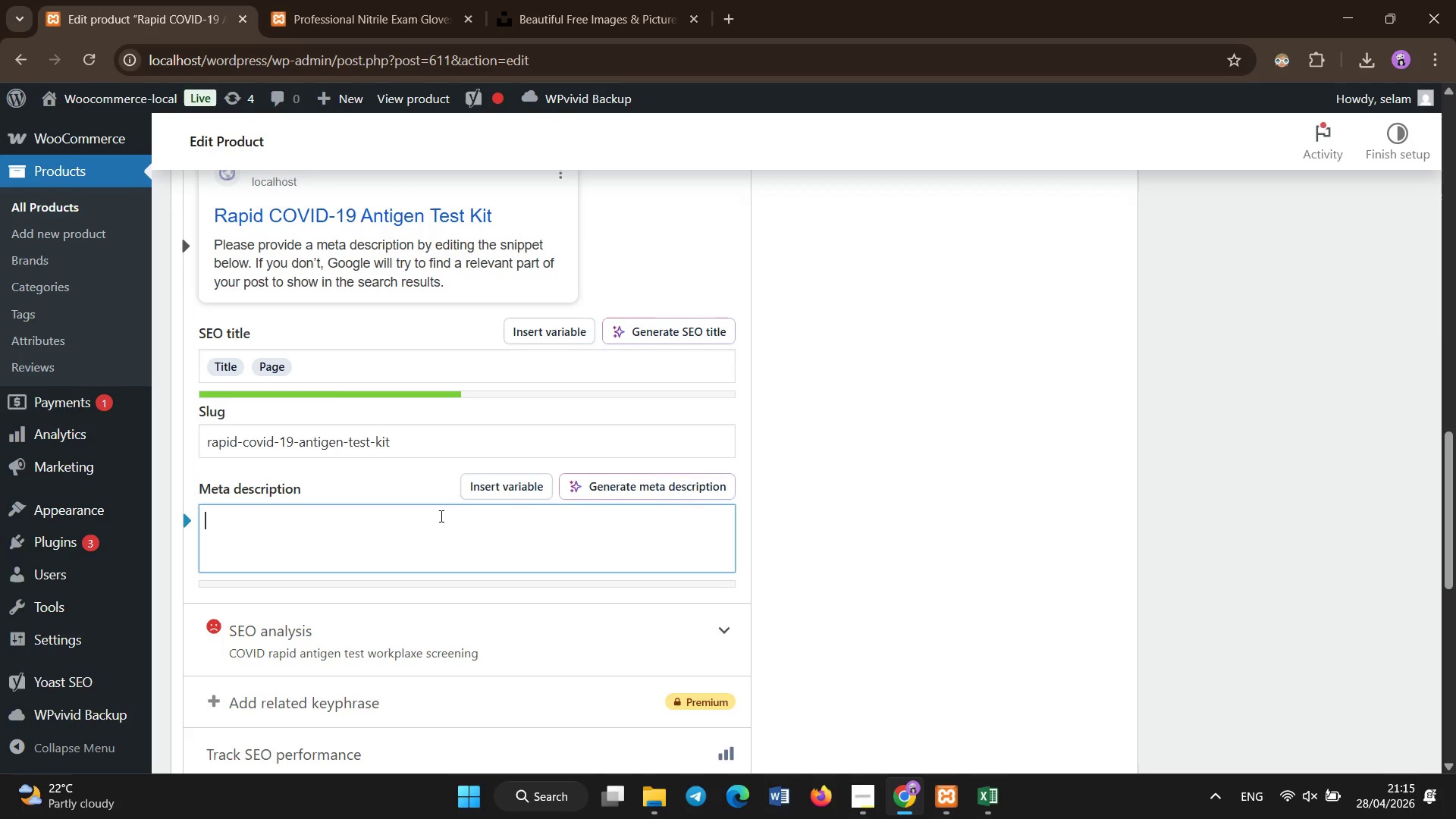 
scroll: coordinate [458, 465], scroll_direction: down, amount: 1.0
 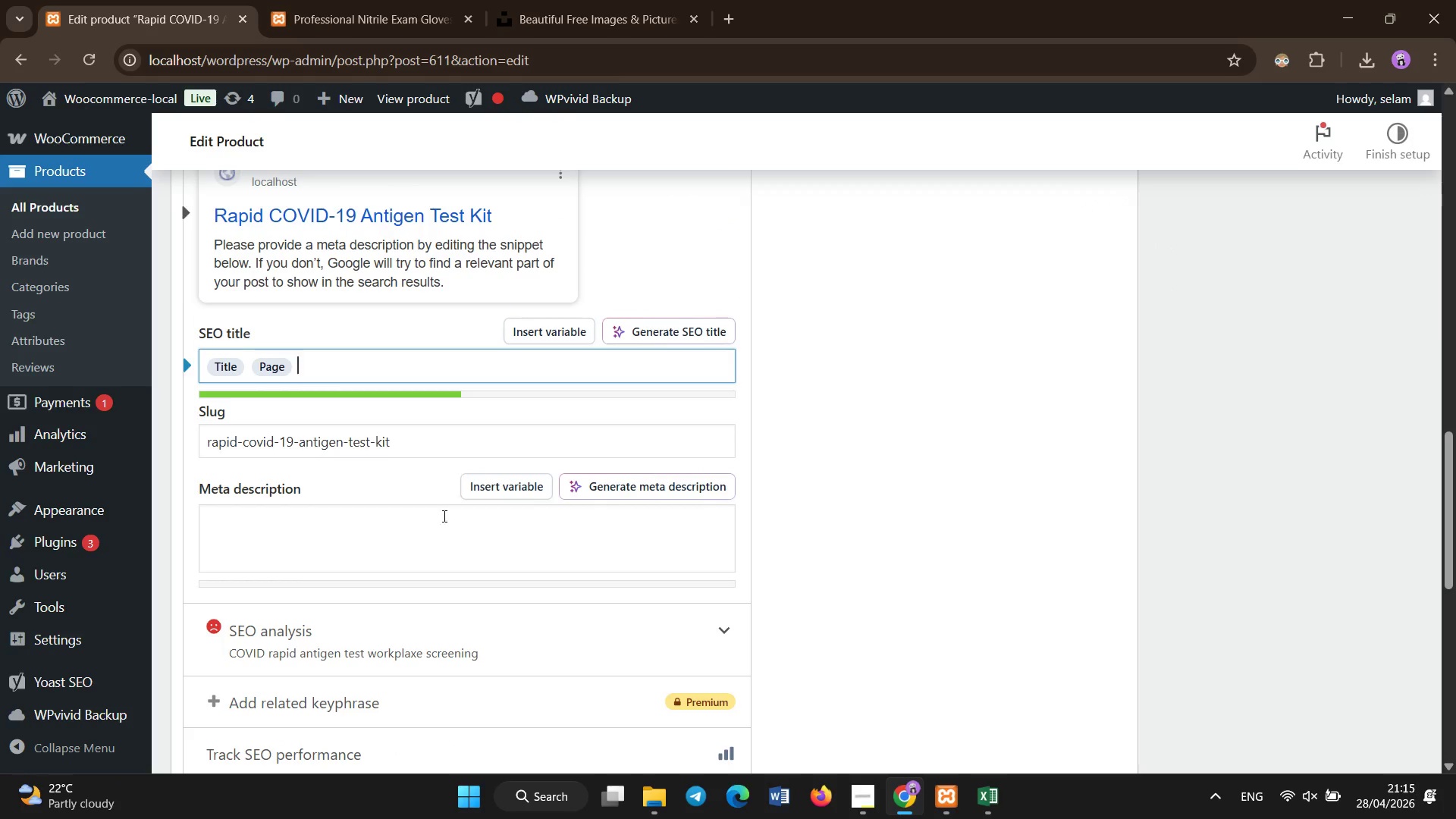 
hold_key(key=ShiftLeft, duration=1.5)
 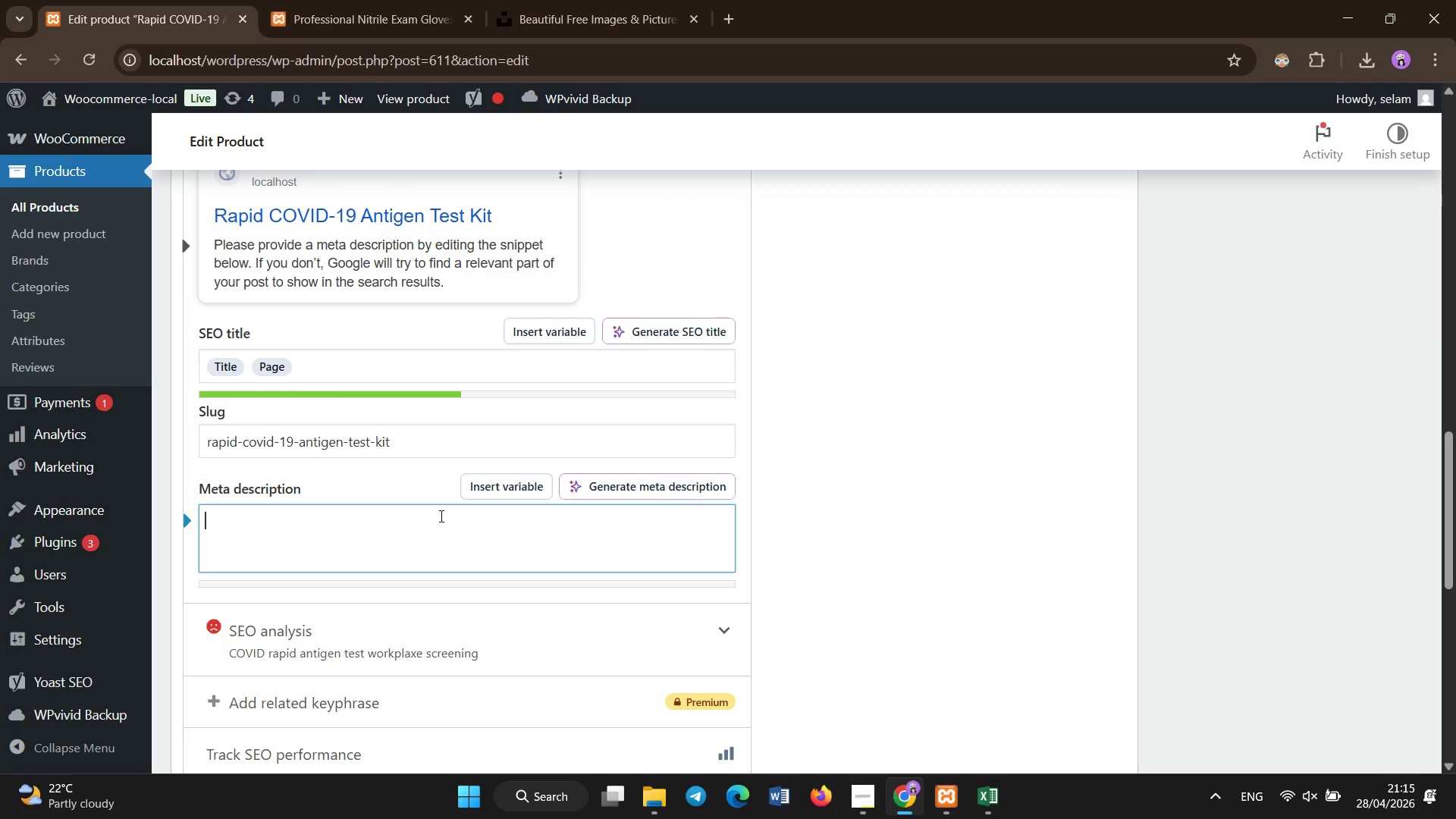 
hold_key(key=ShiftLeft, duration=1.25)
 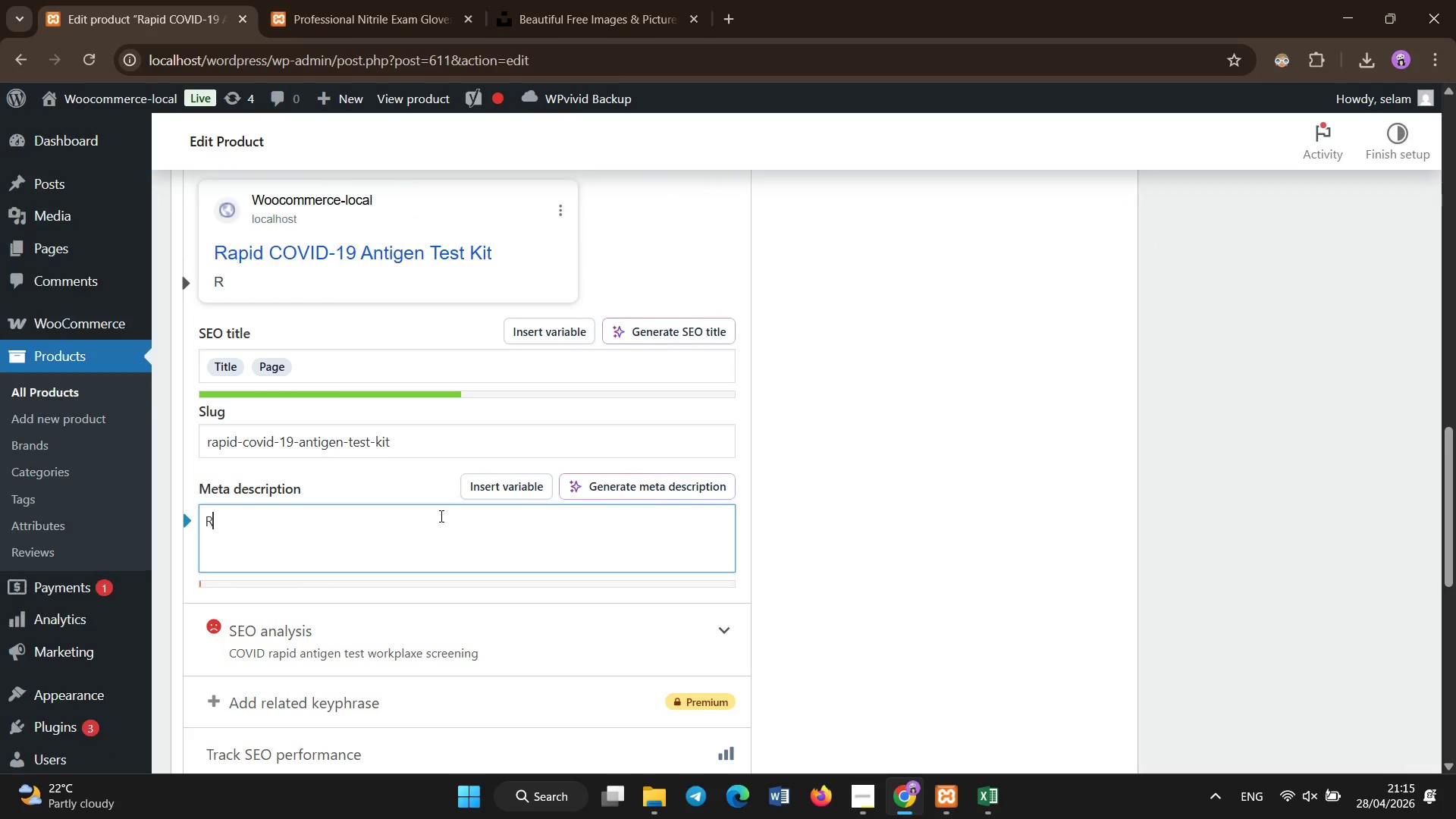 
type(Rapid Cov)
key(Backspace)
key(Backspace)
type(OVID-19 antigen test kit for workplace screening, delivering accurate SARS-CoV-2 detection results withing )
key(Backspace)
key(Backspace)
type( 15m)
key(Backspace)
type( minutes.)
 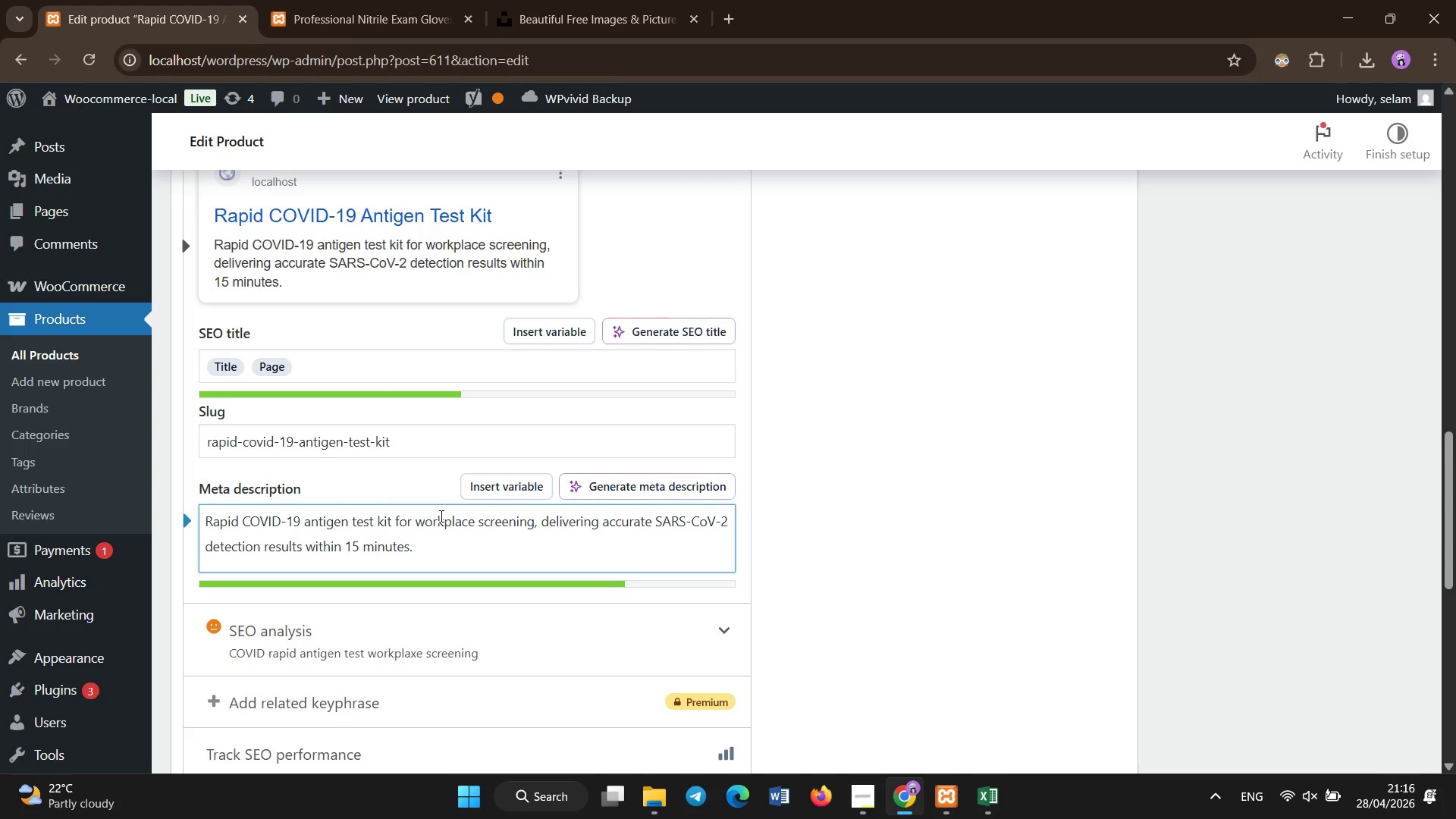 
scroll: coordinate [441, 516], scroll_direction: down, amount: 5.0
 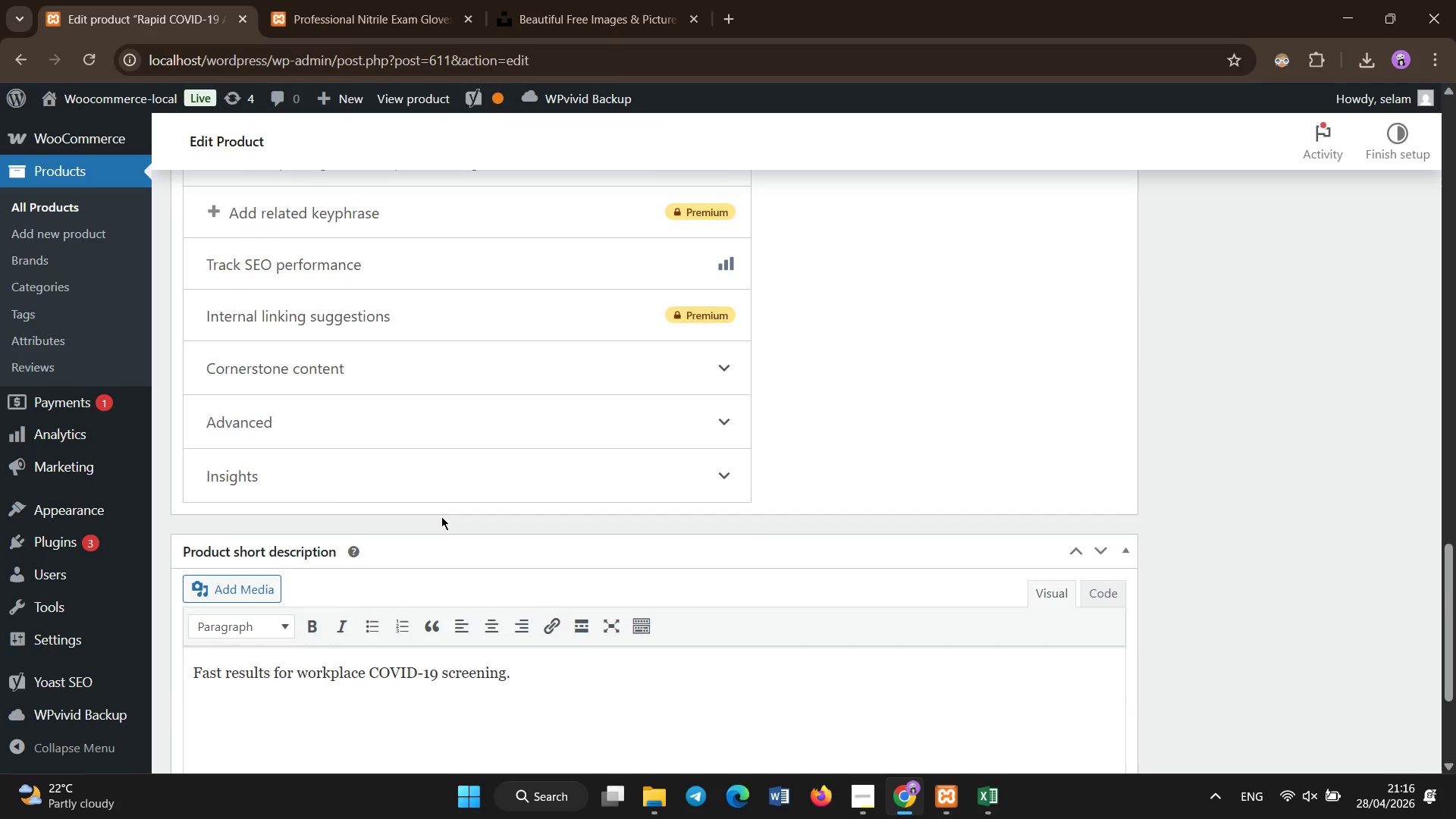 
scroll: coordinate [441, 515], scroll_direction: up, amount: 7.0
 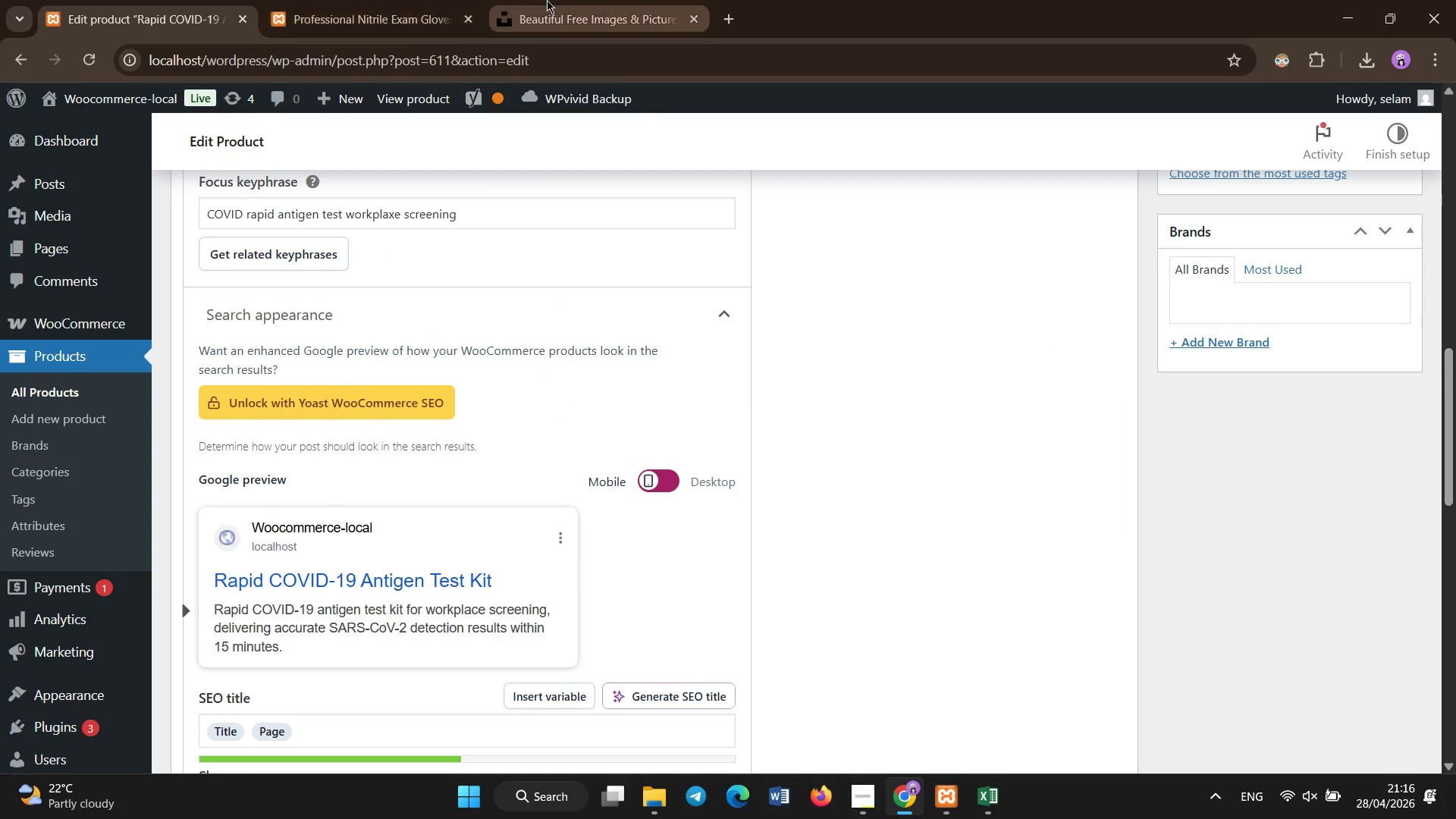 
left_click([547, 0])
 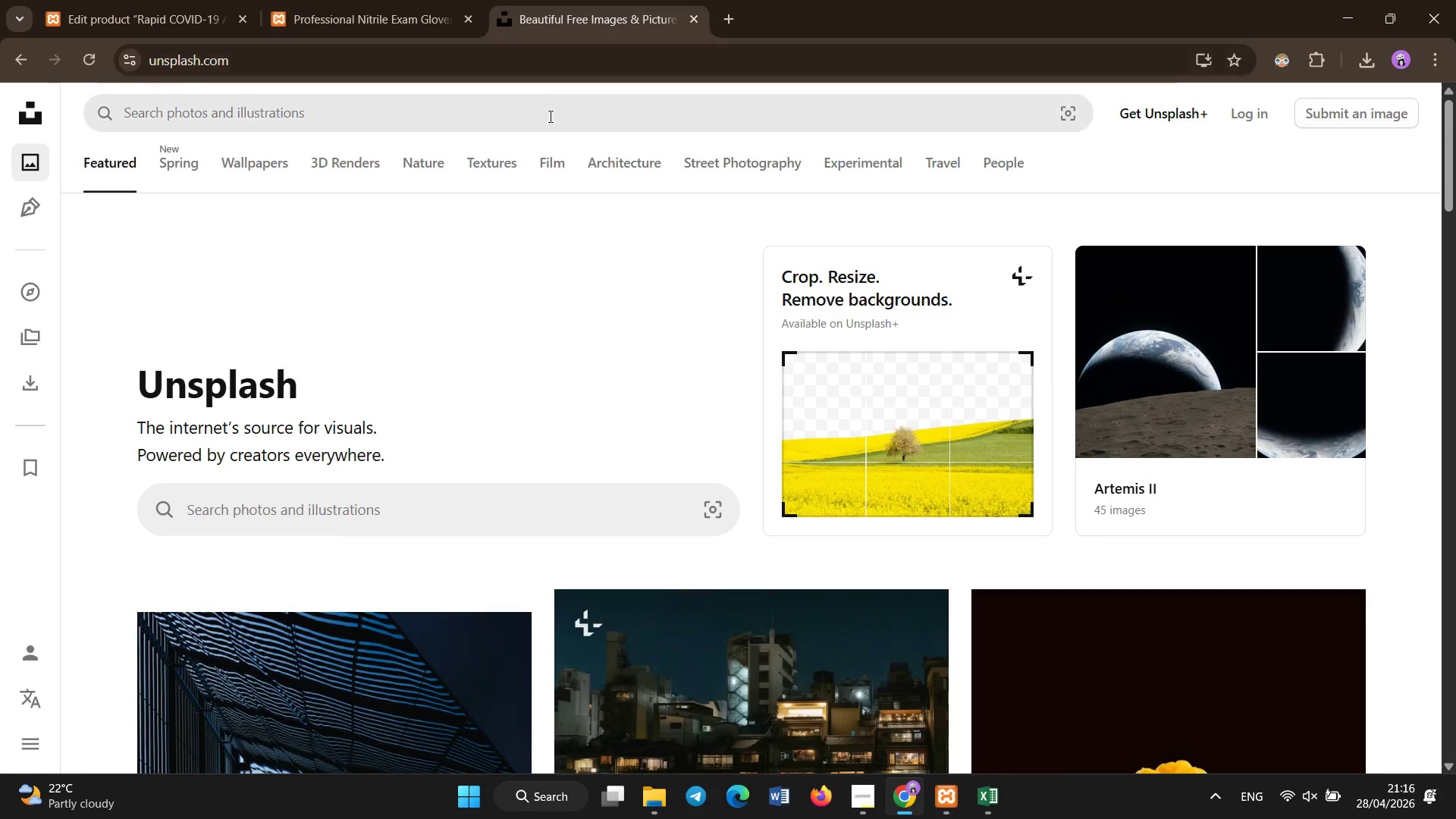 
left_click([549, 120])
 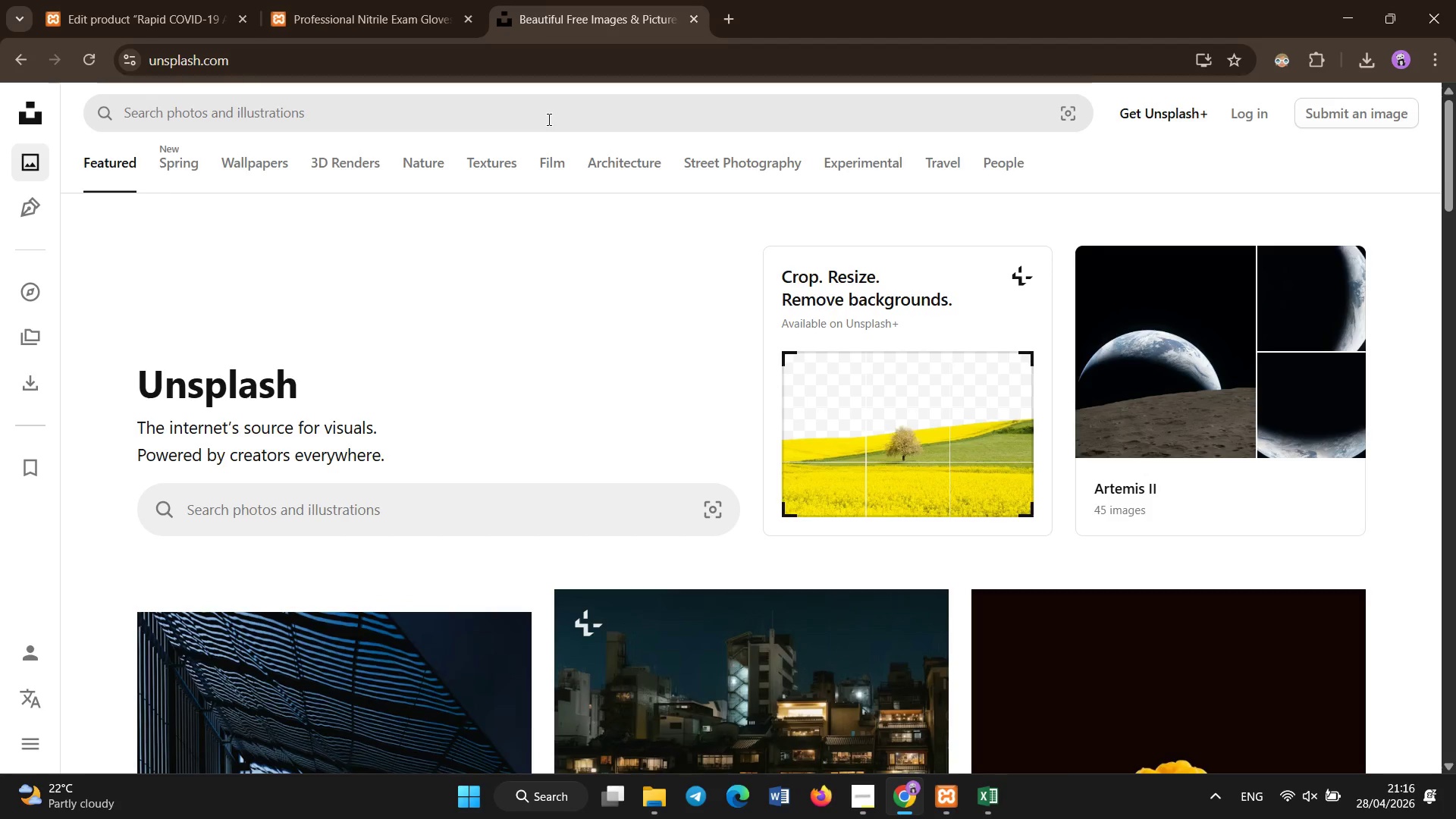 
hold_key(key=ShiftLeft, duration=1.52)
 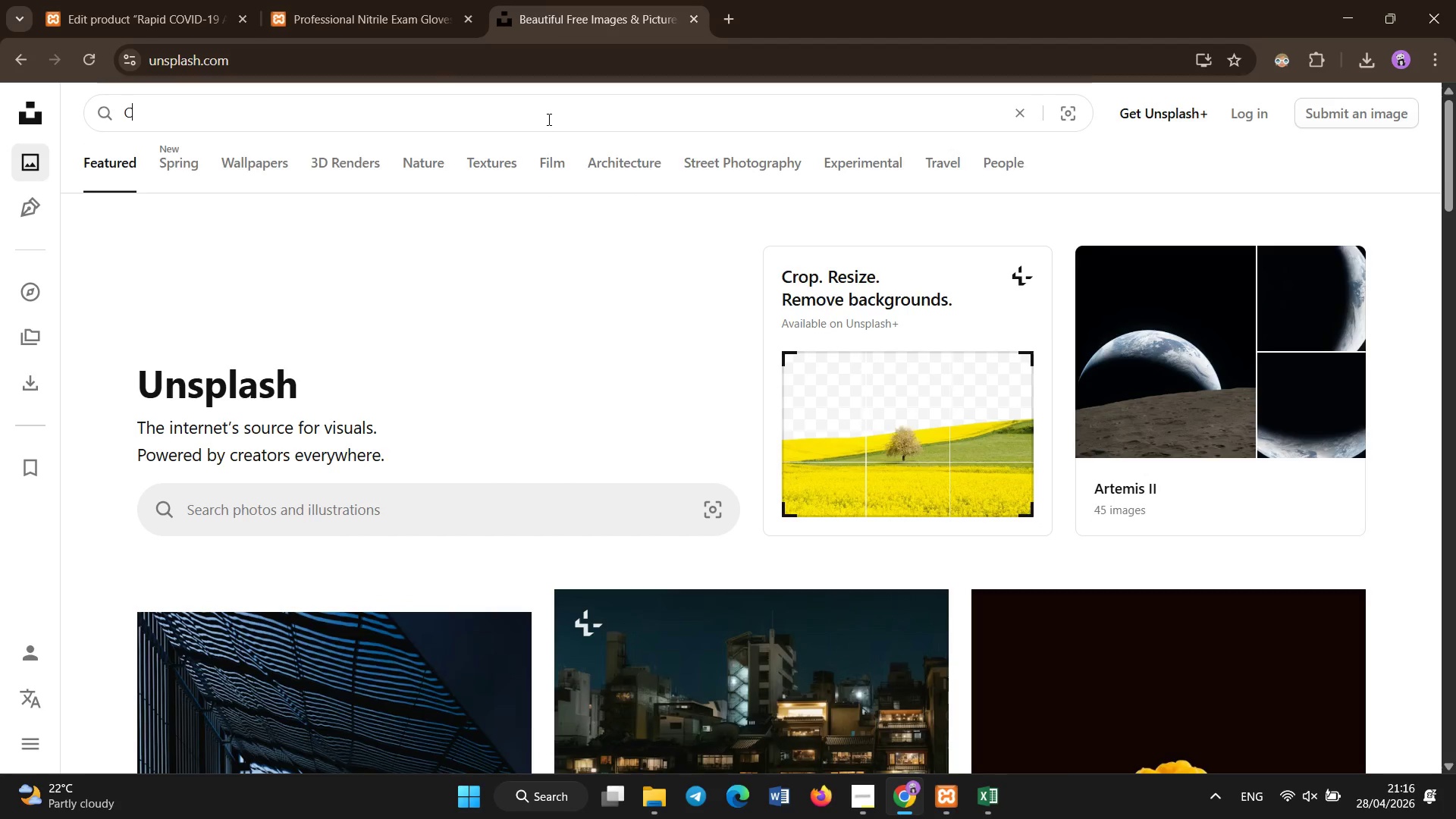 
type(COVID rapid test kit cassette medical lap)
key(Backspace)
type(b)
 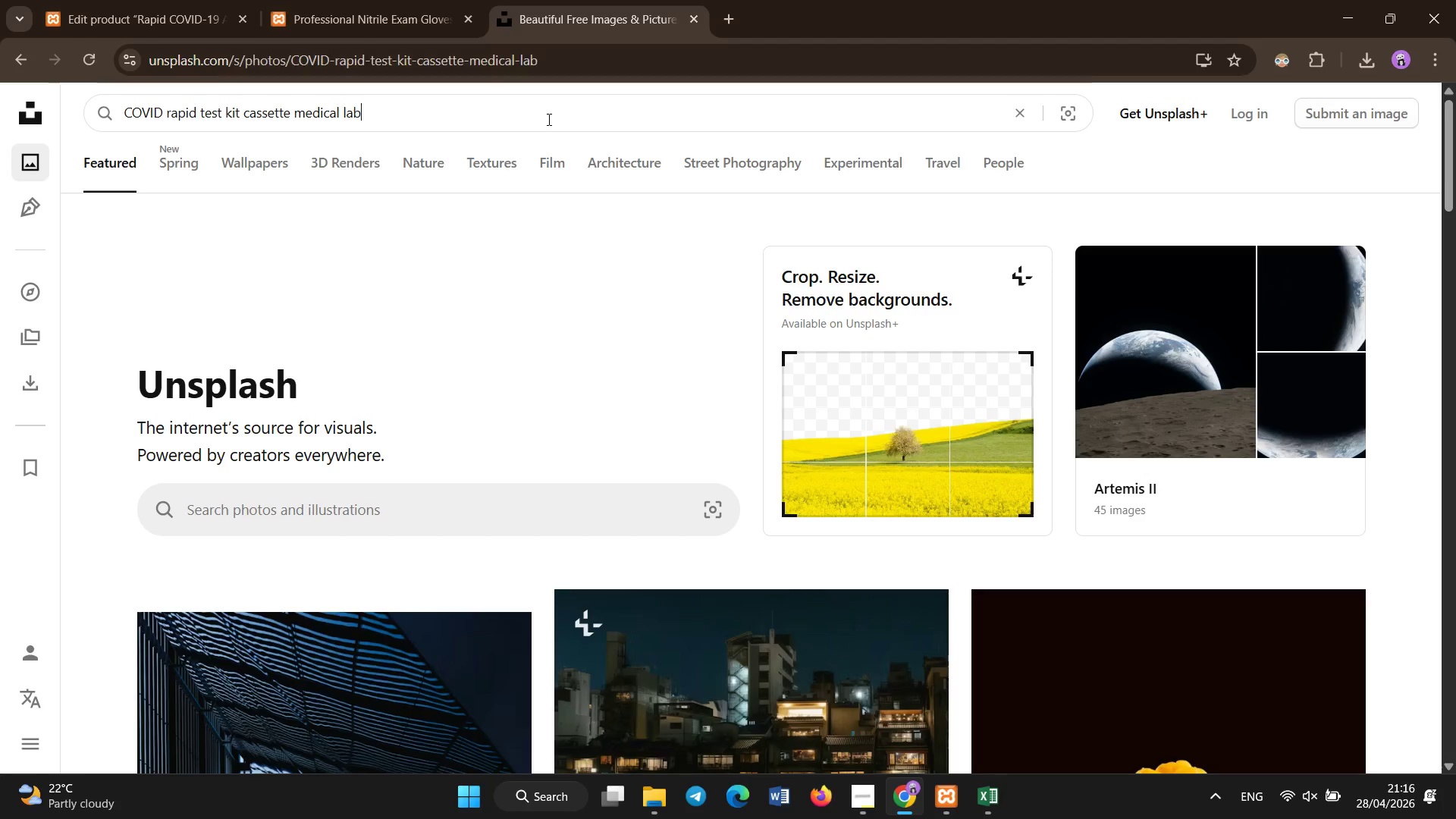 
key(Enter)
 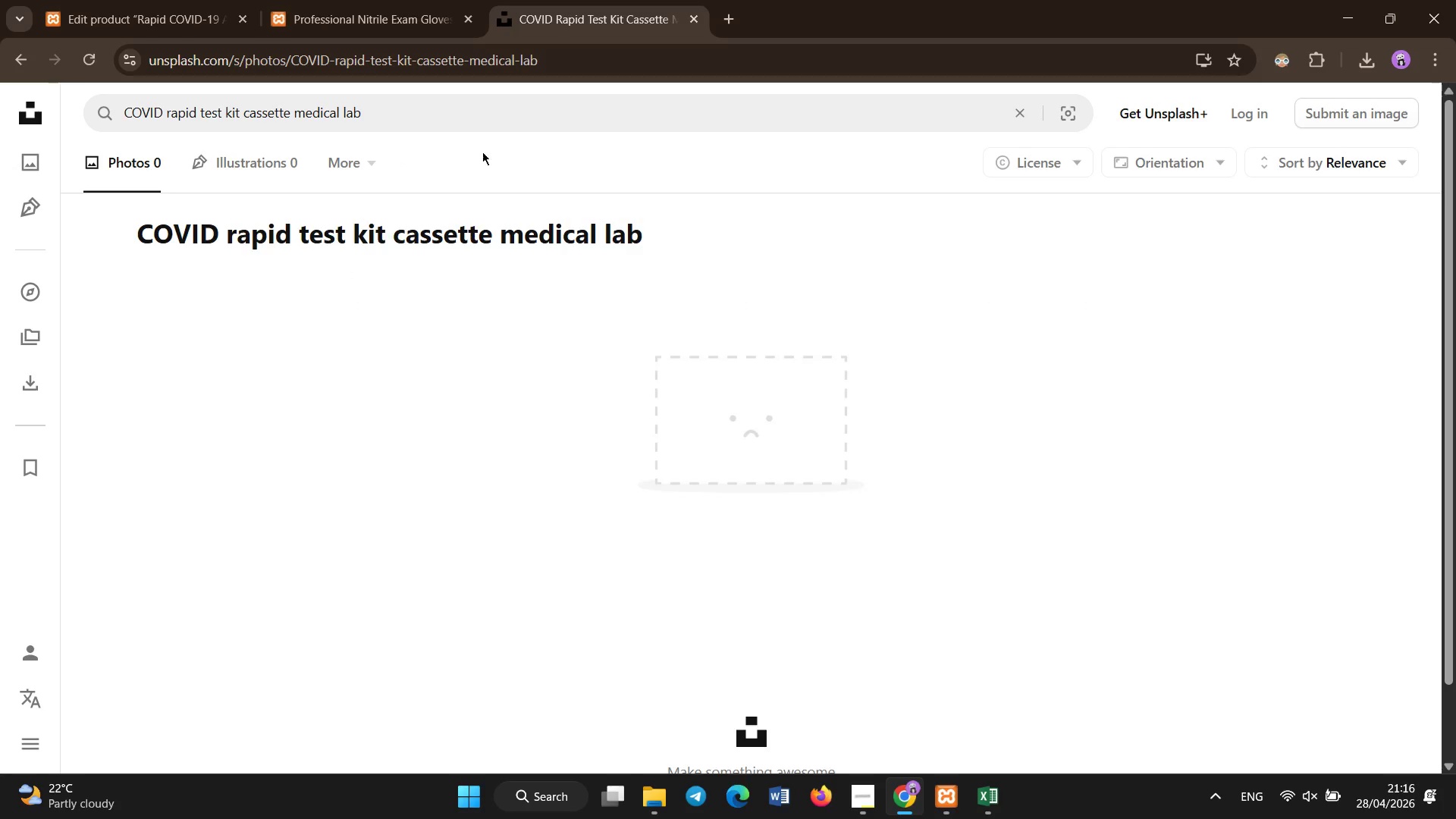 
left_click_drag(start_coordinate=[416, 115], to_coordinate=[297, 118])
 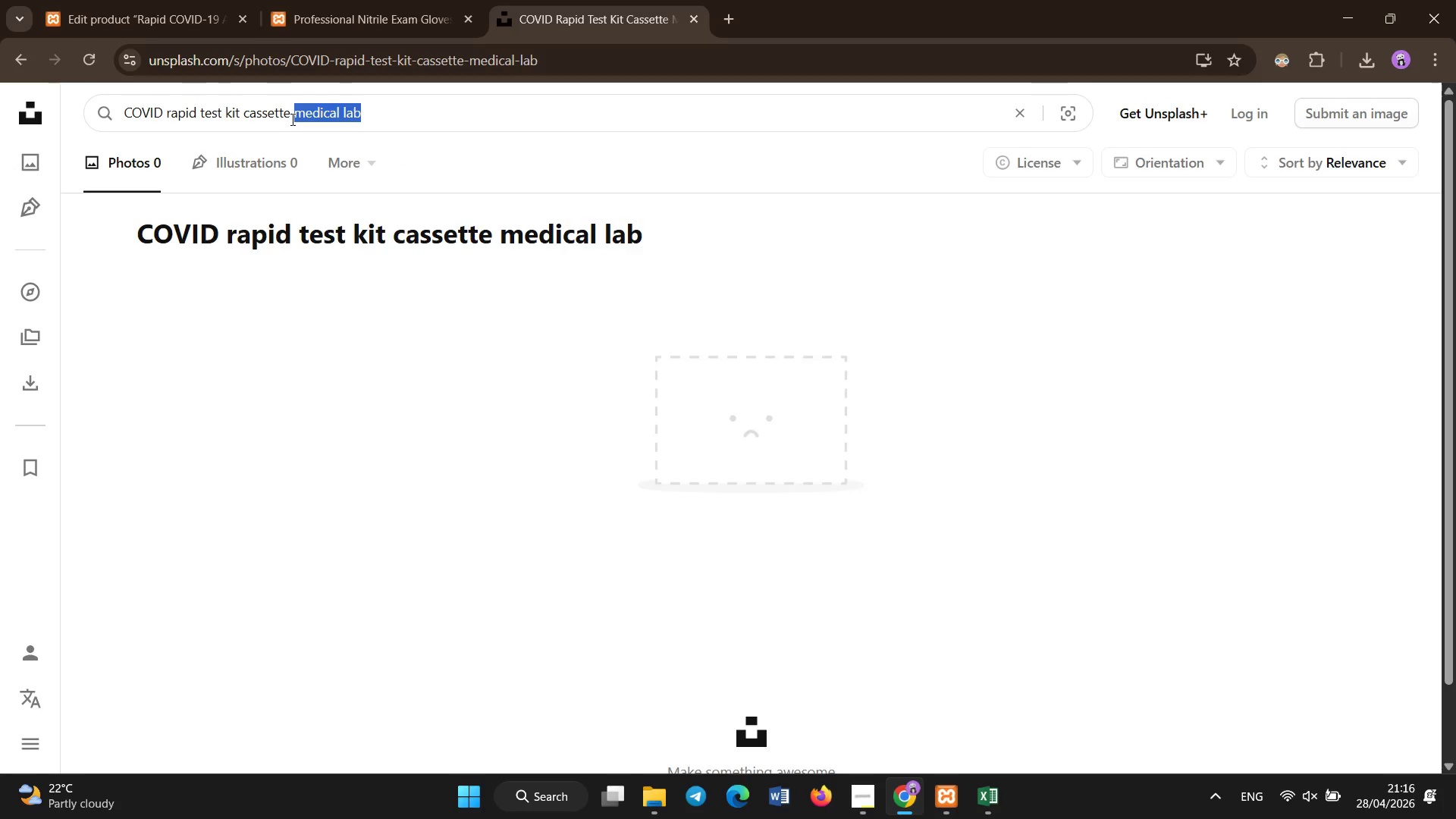 
key(Control+A)
 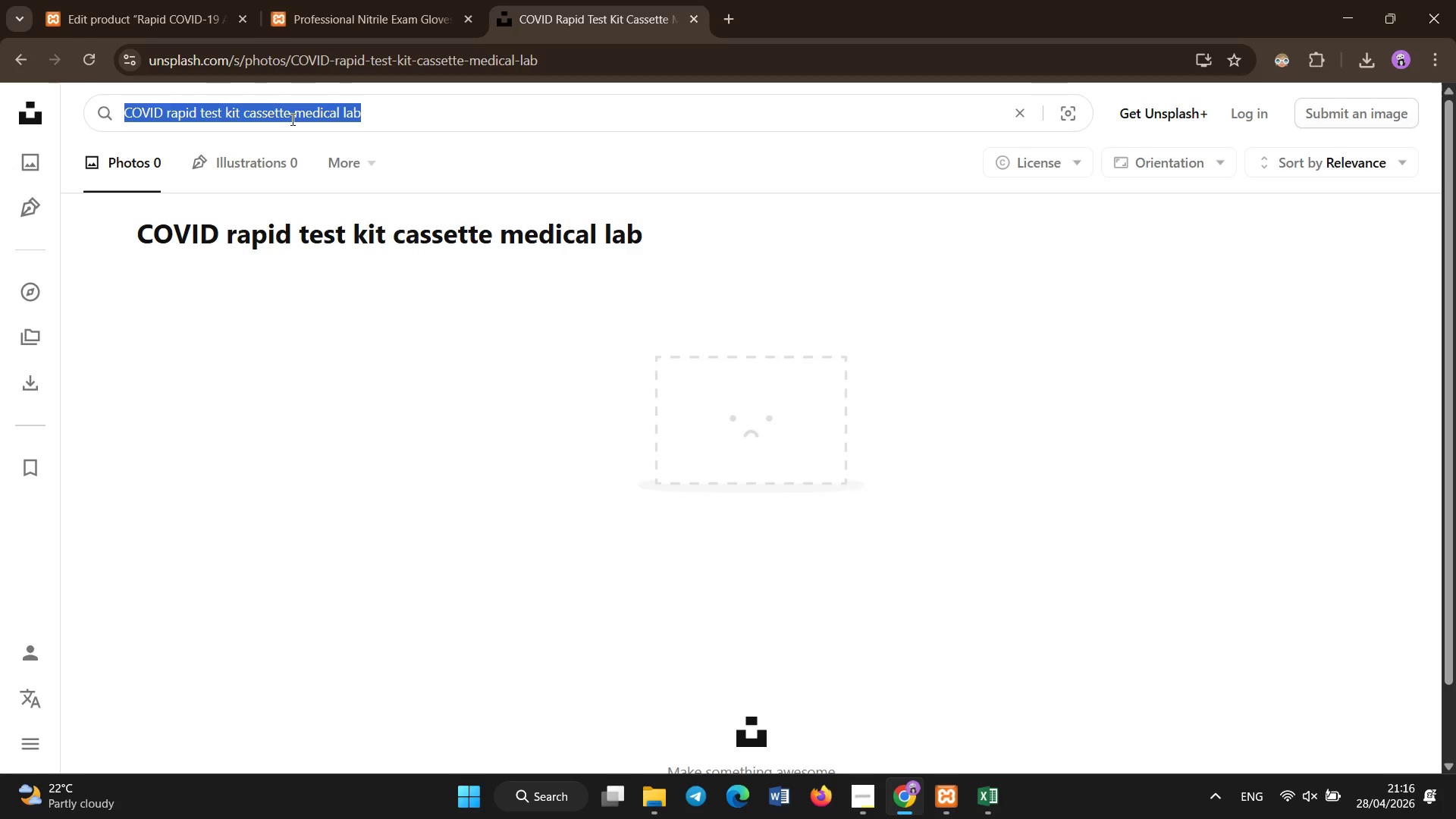 
key(Control+C)
 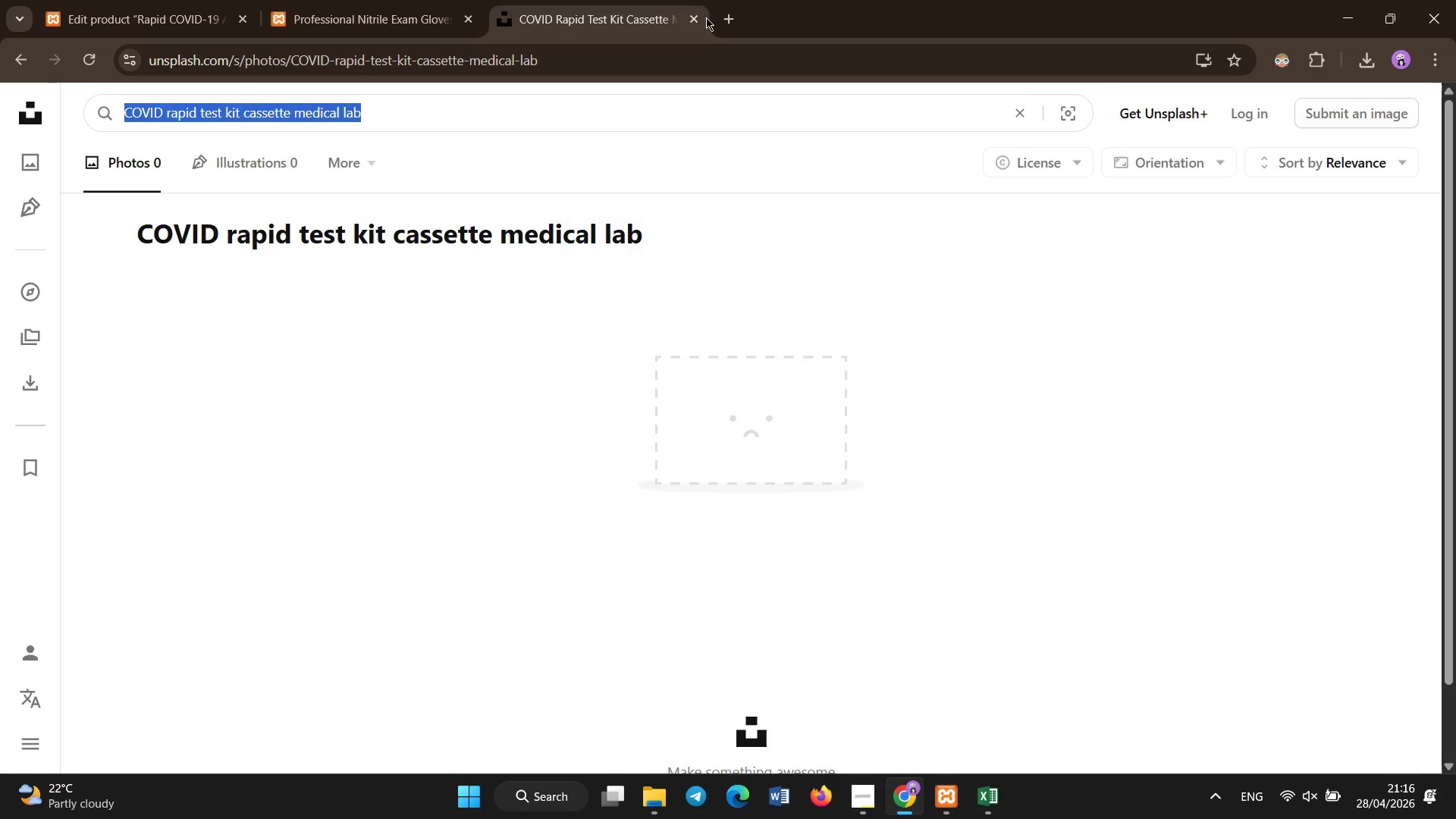 
left_click([722, 13])
 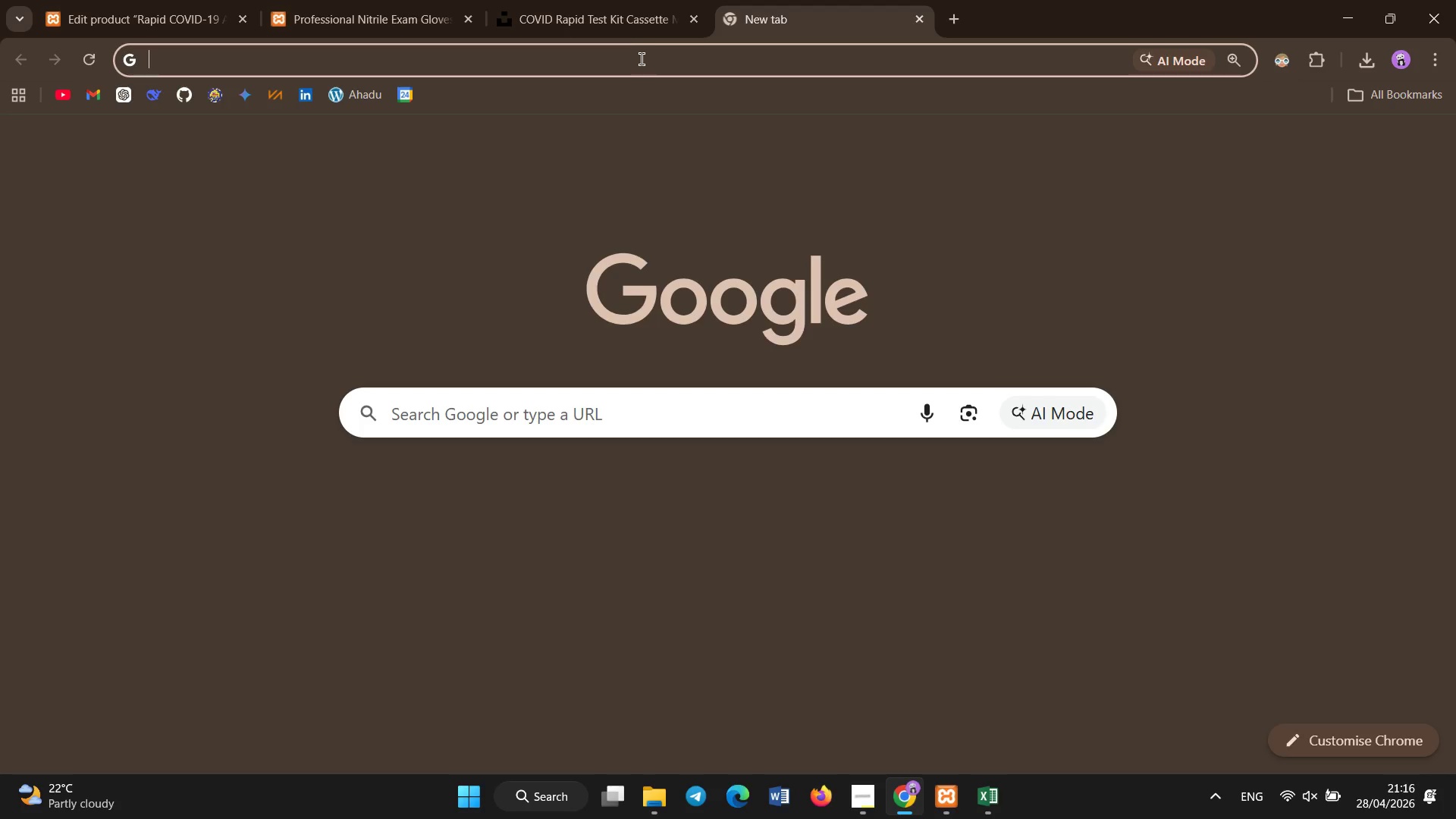 
key(Control+V)
 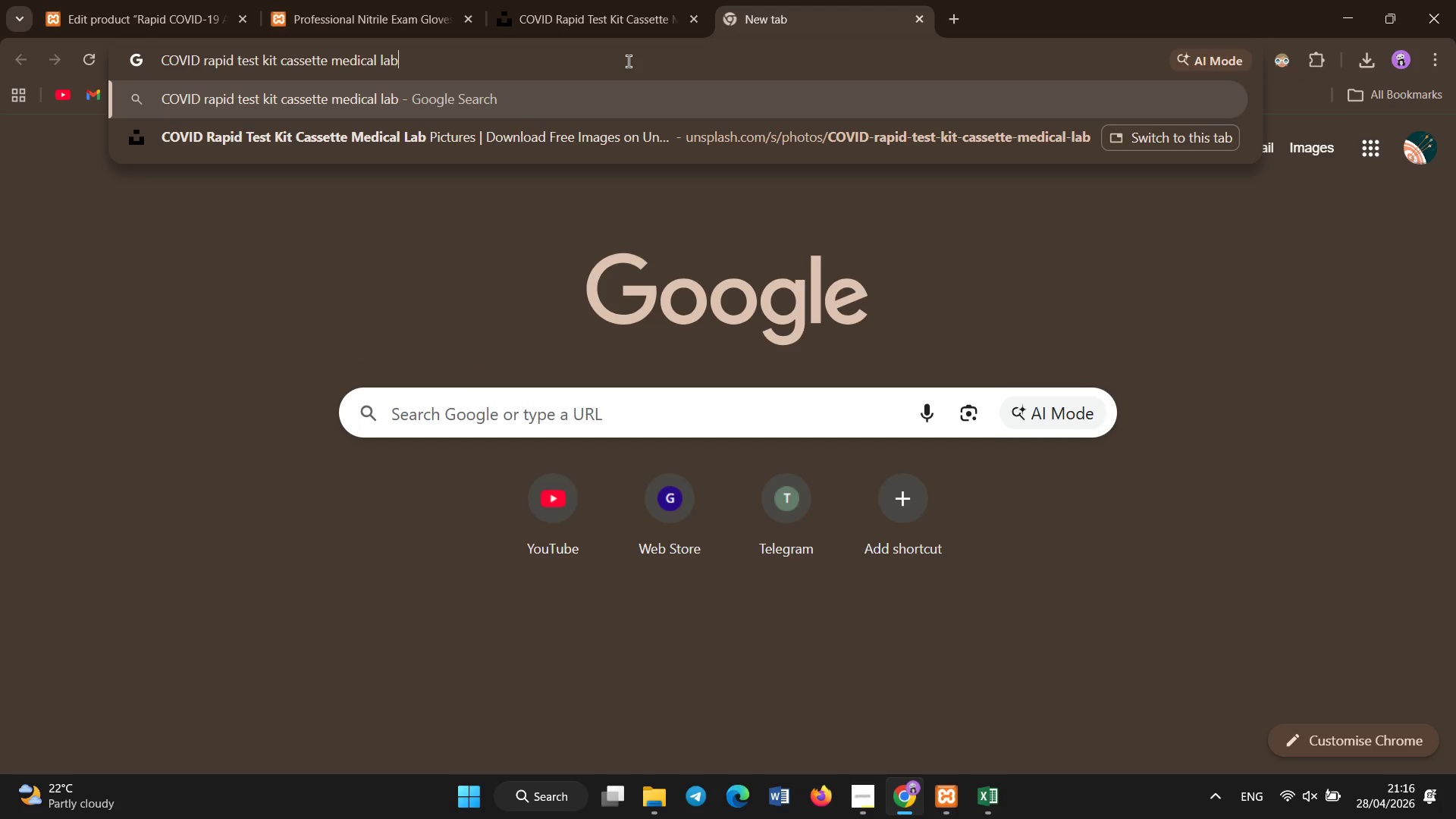 
key(Control+Enter)
 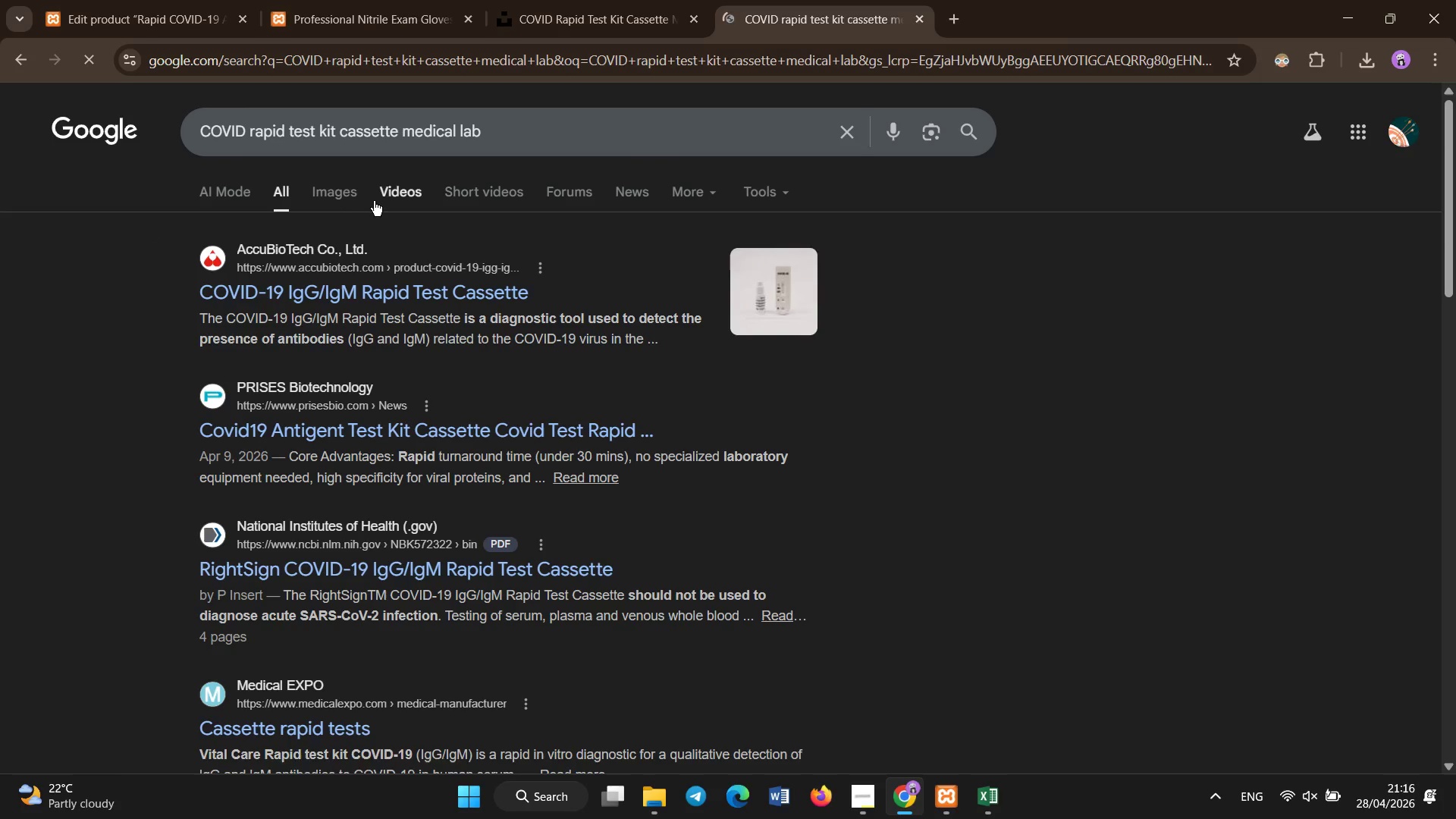 
left_click([347, 189])
 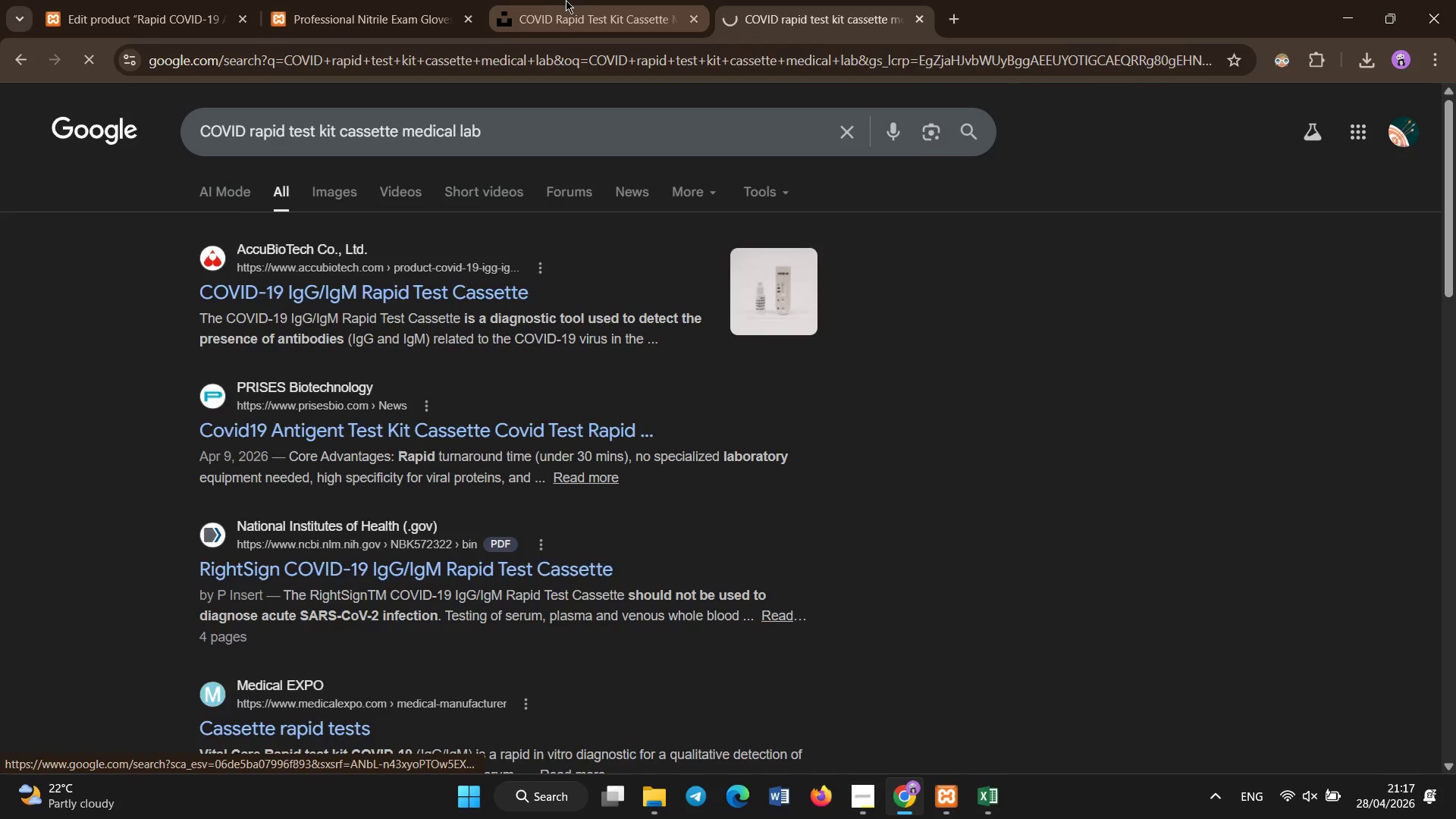 
left_click([566, 0])
 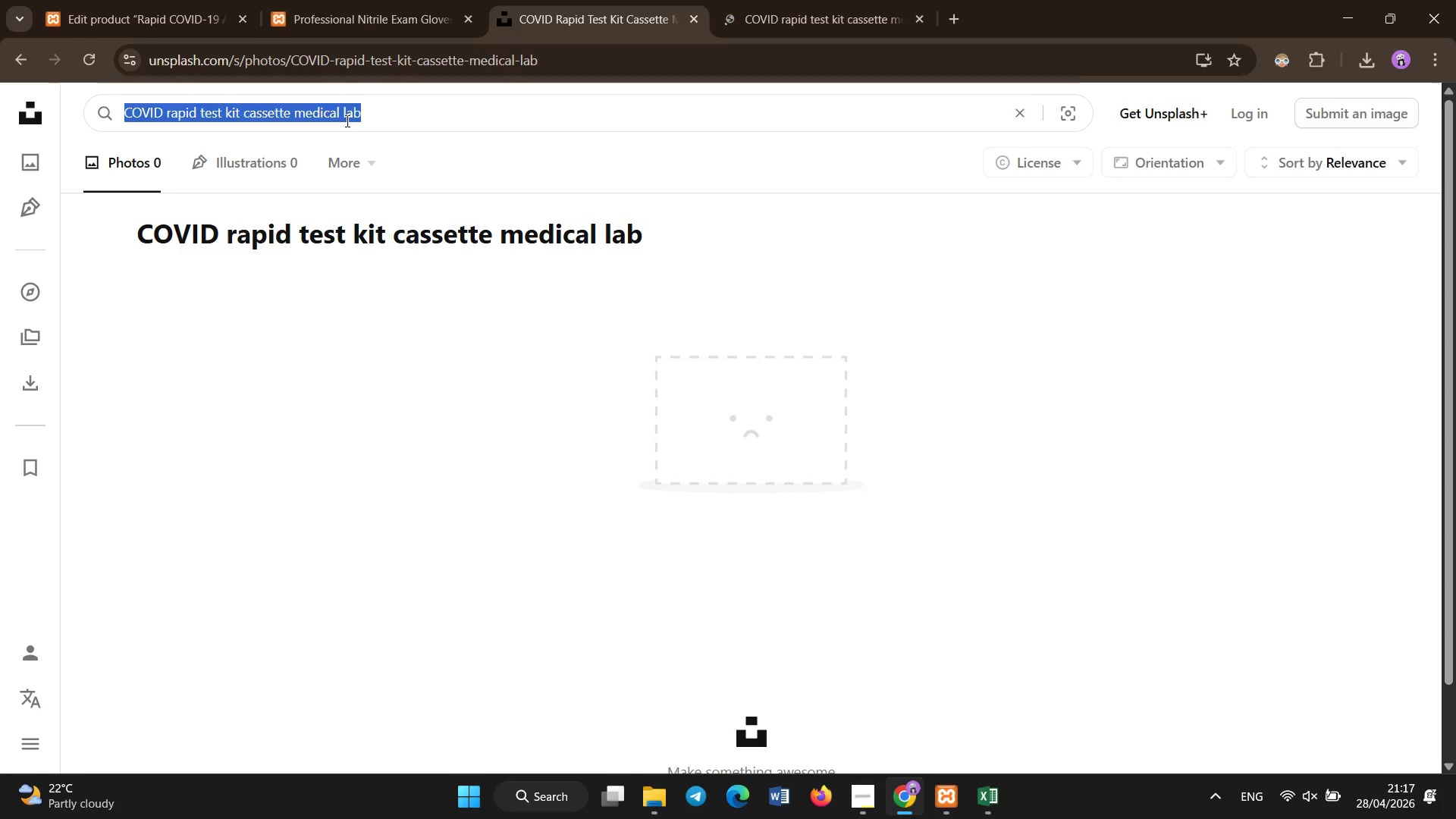 
left_click([379, 118])
 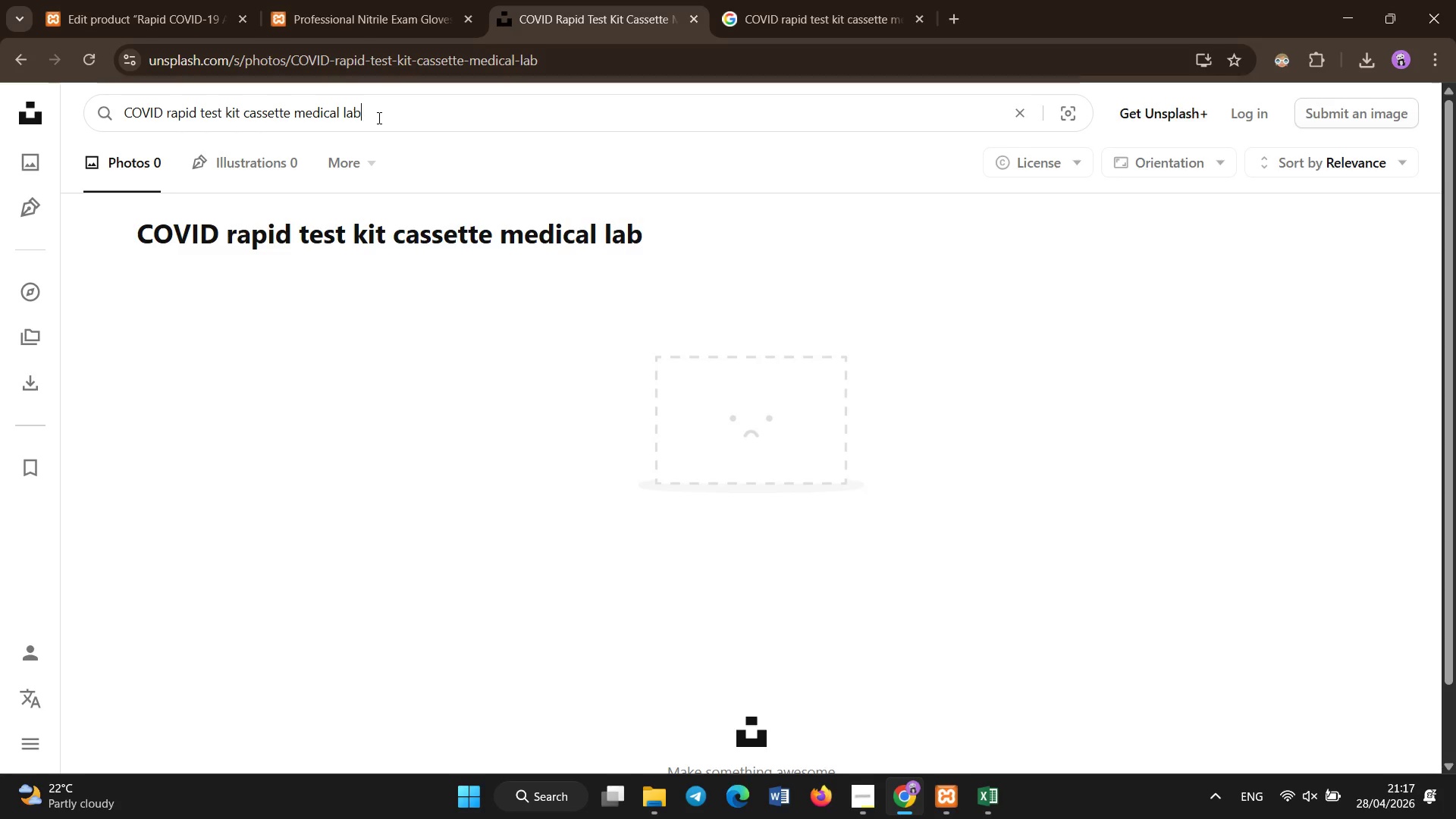 
hold_key(key=Backspace, duration=0.86)
 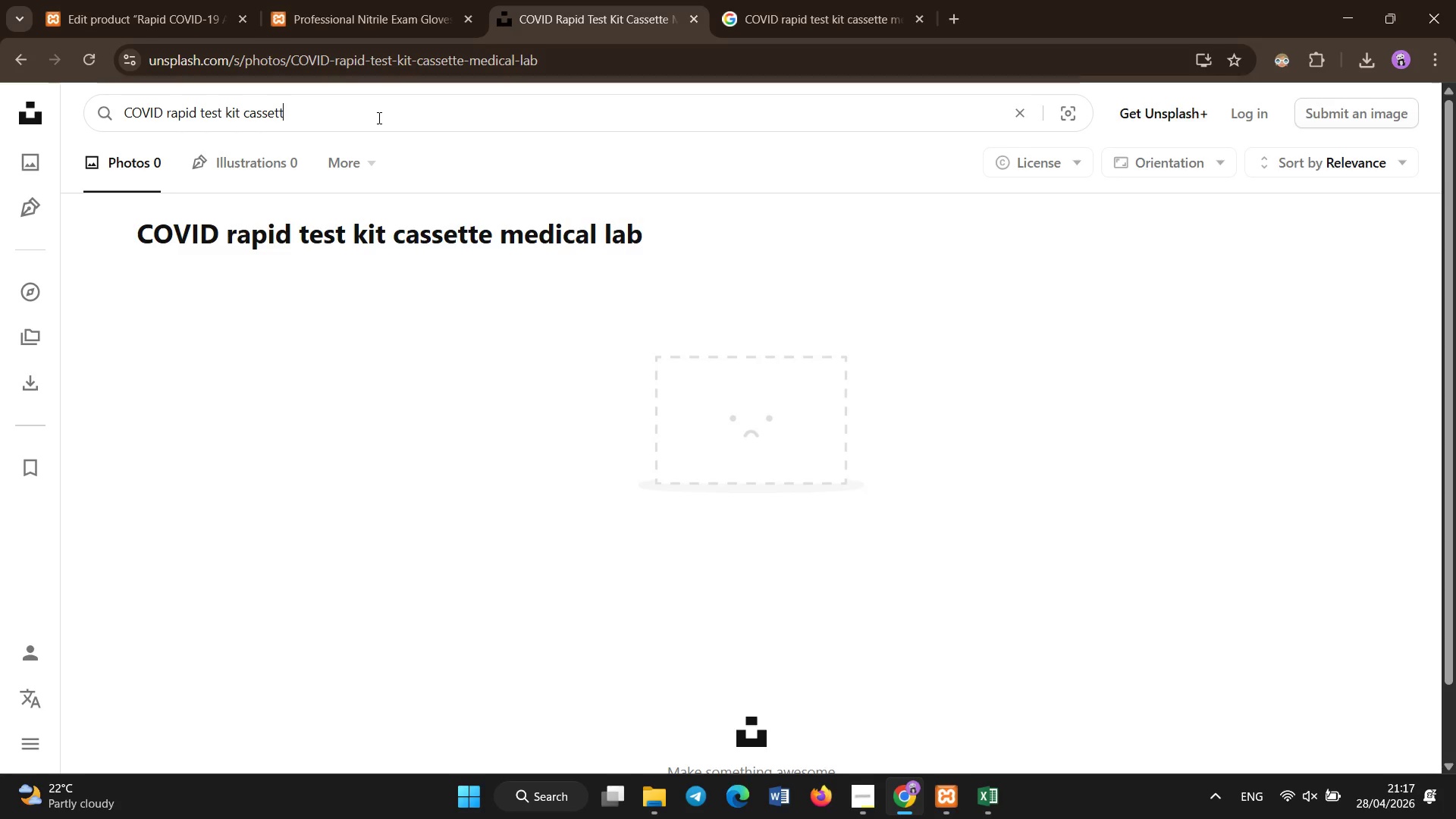 
key(E)
 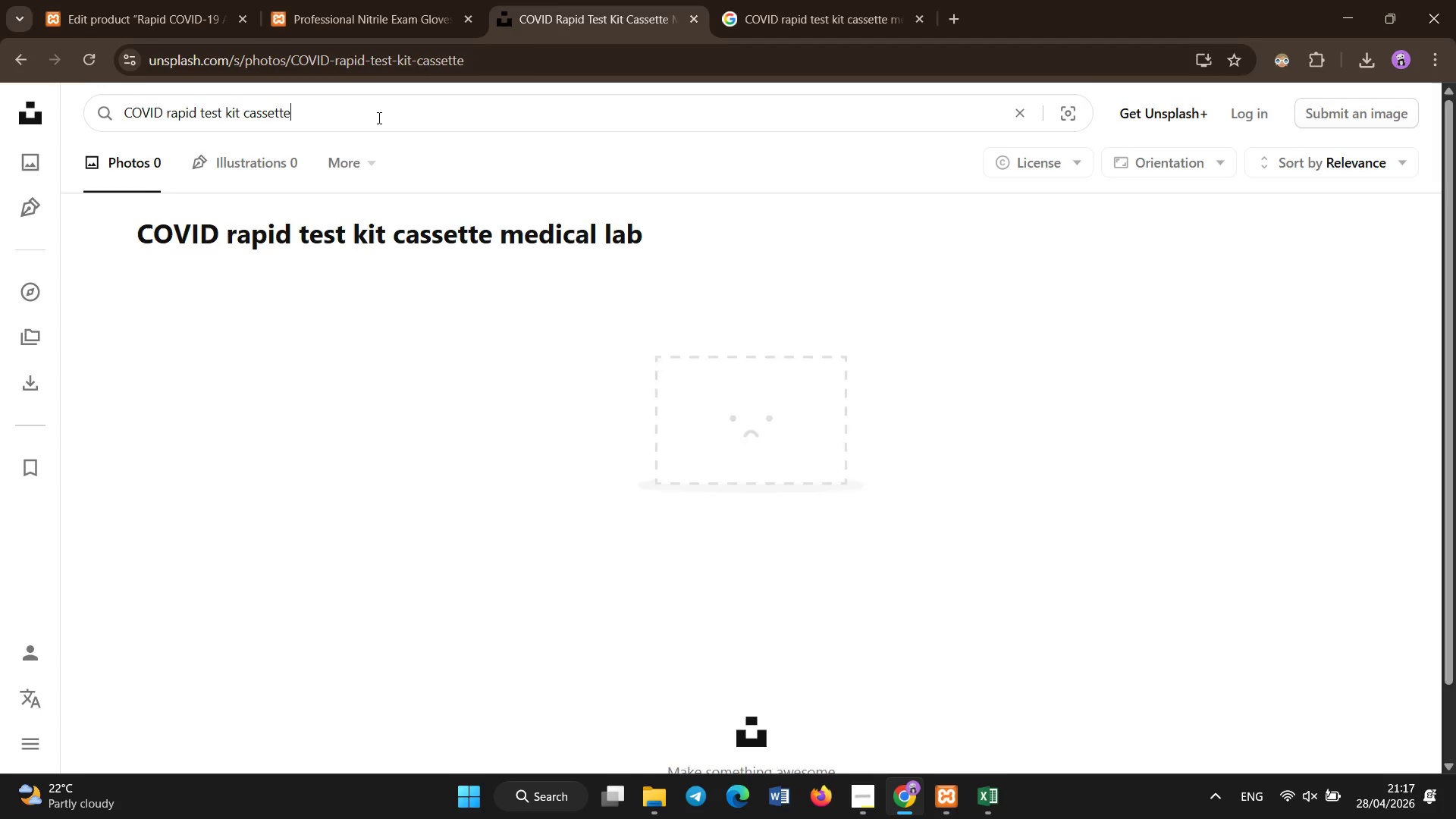 
key(Enter)
 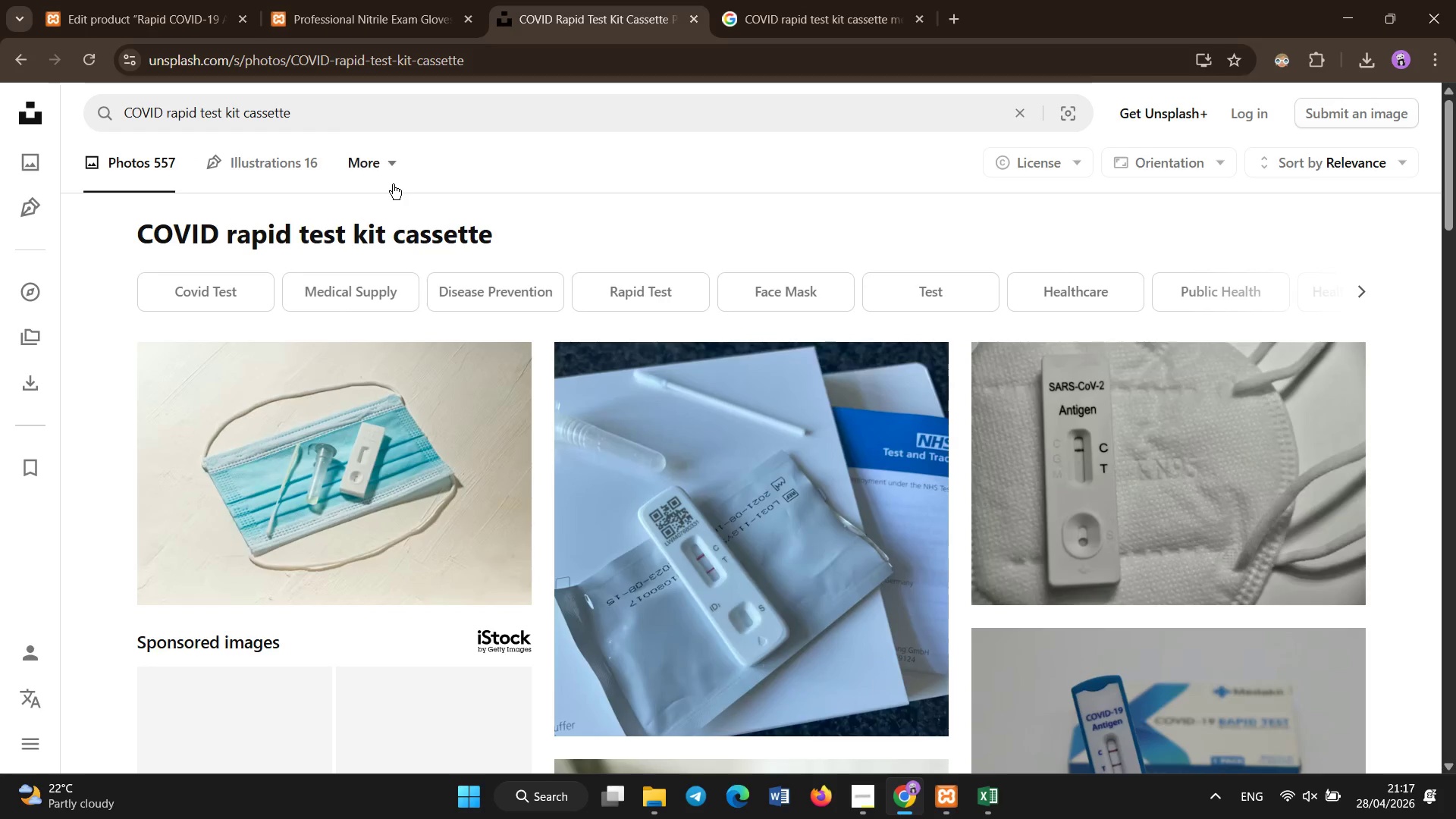 
left_click([915, 0])
 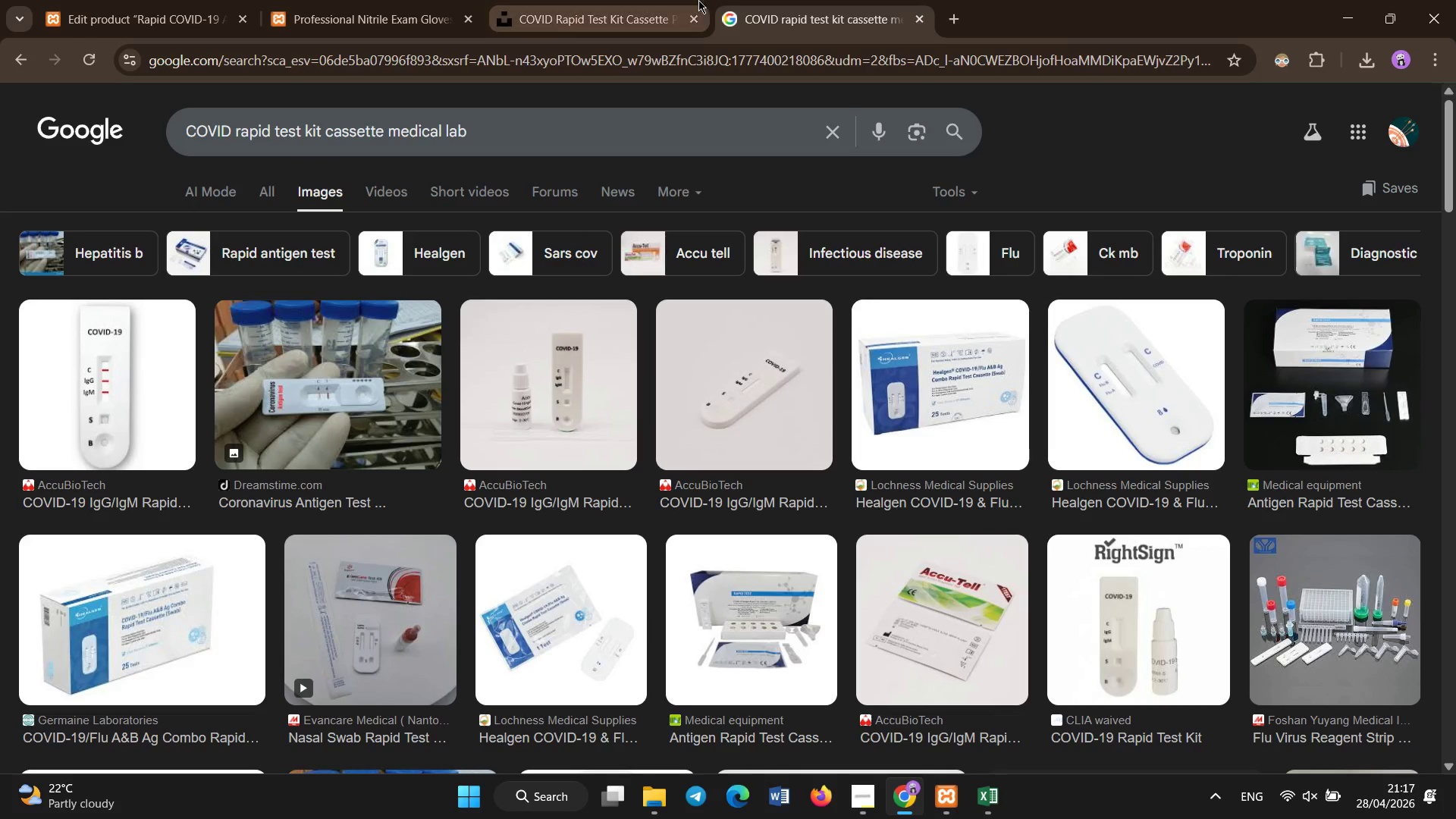 
left_click([661, 0])
 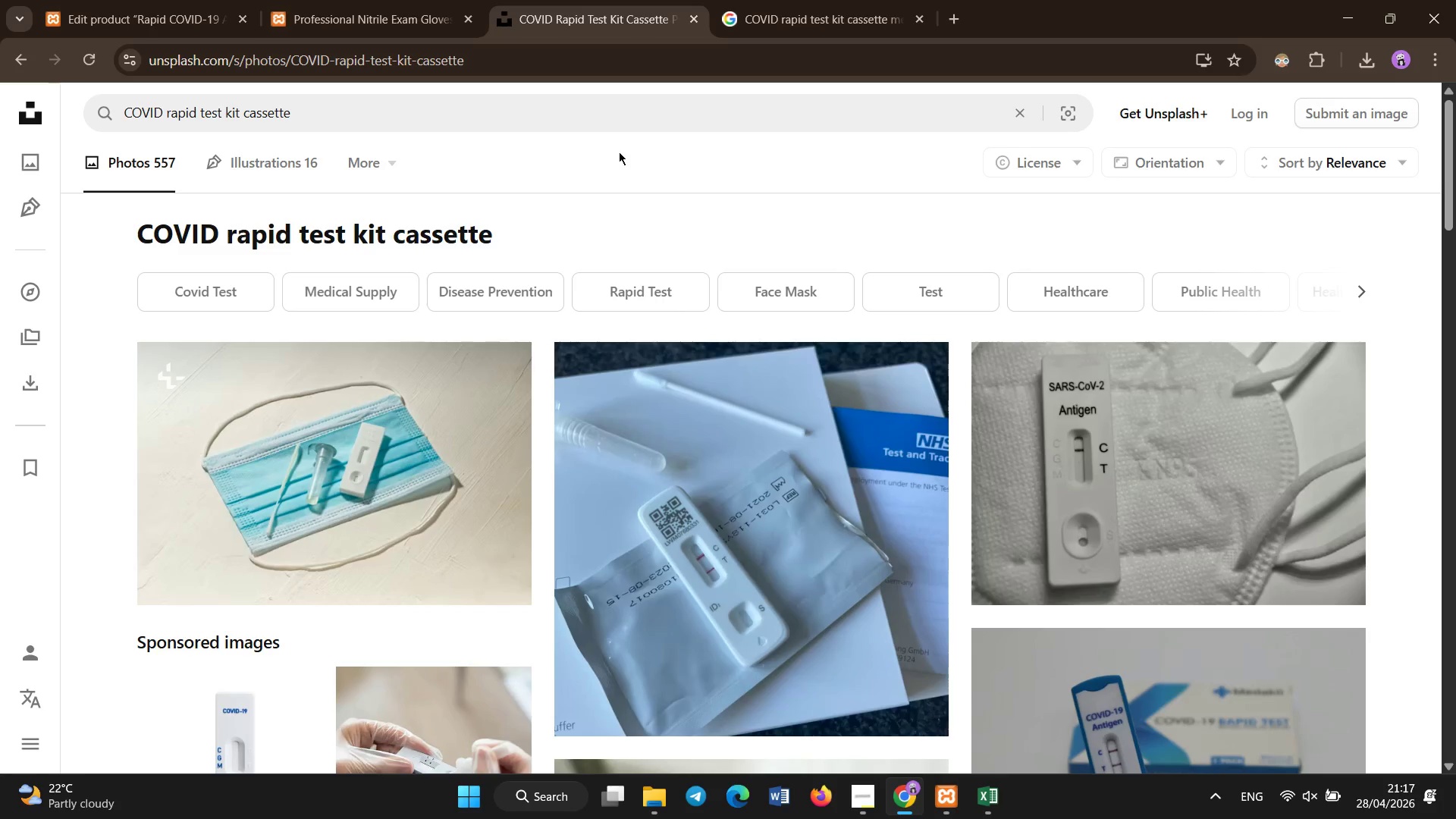 
scroll: coordinate [582, 202], scroll_direction: down, amount: 2.0
 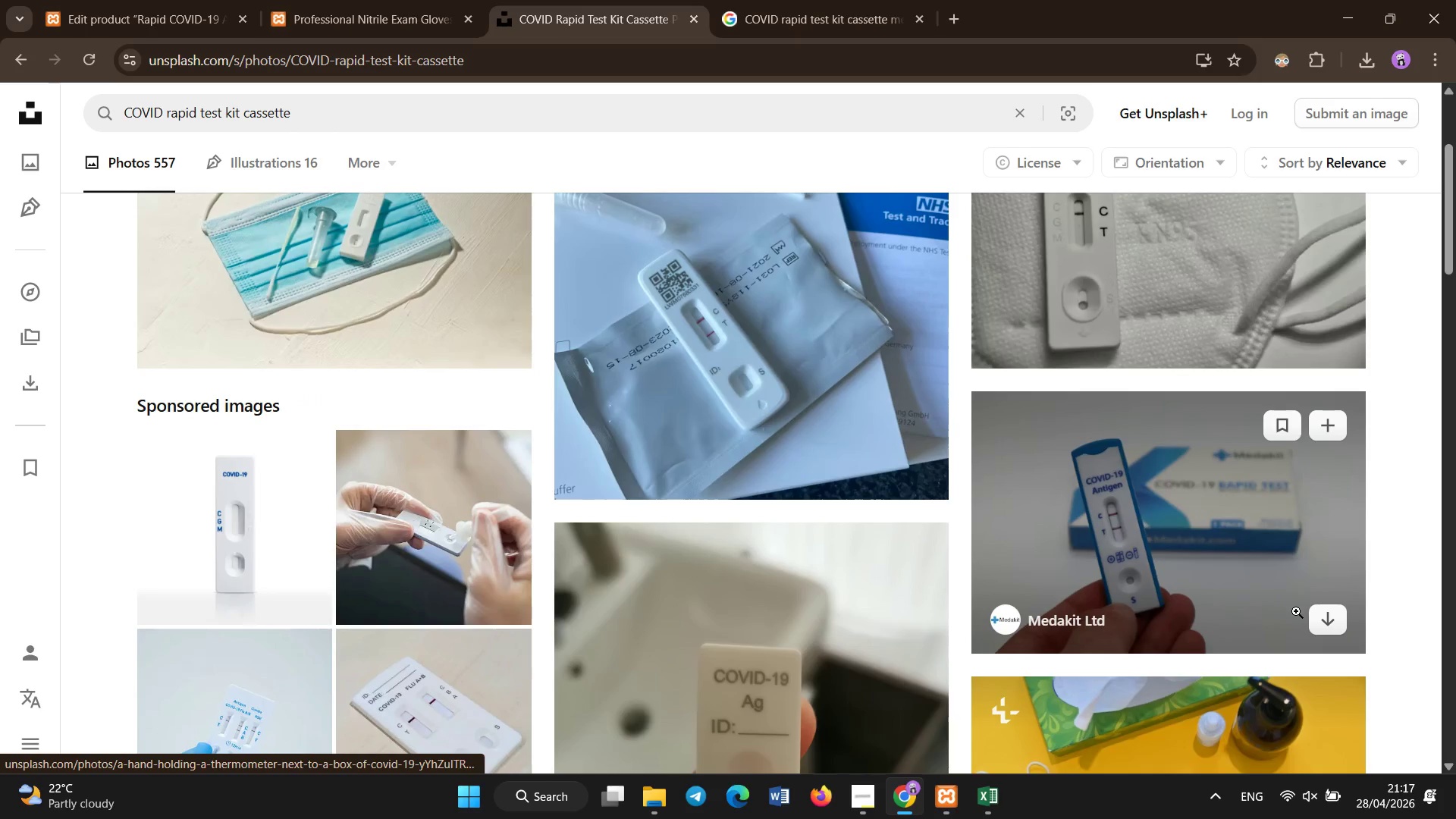 
left_click([1327, 623])
 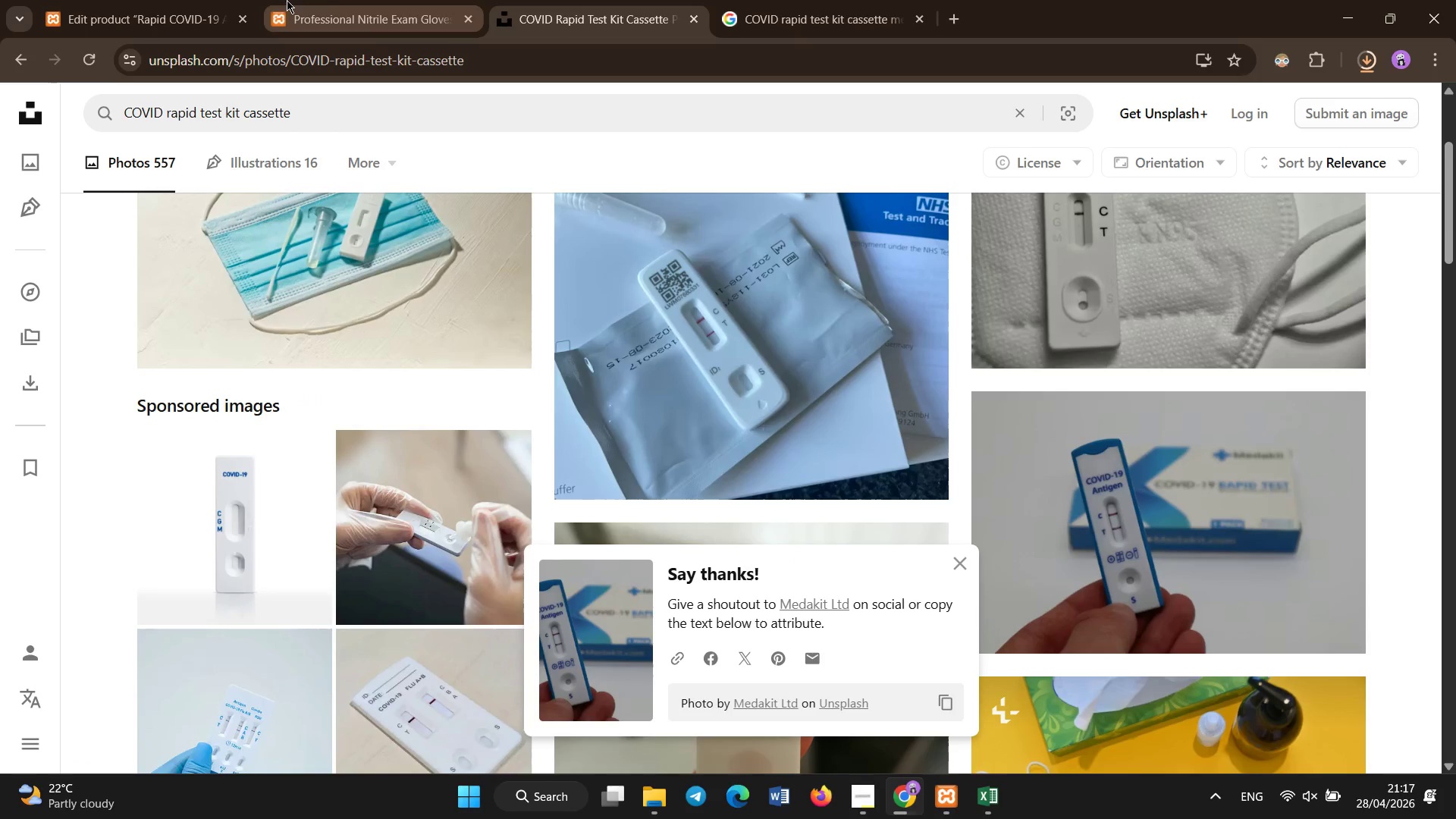 
left_click([196, 0])
 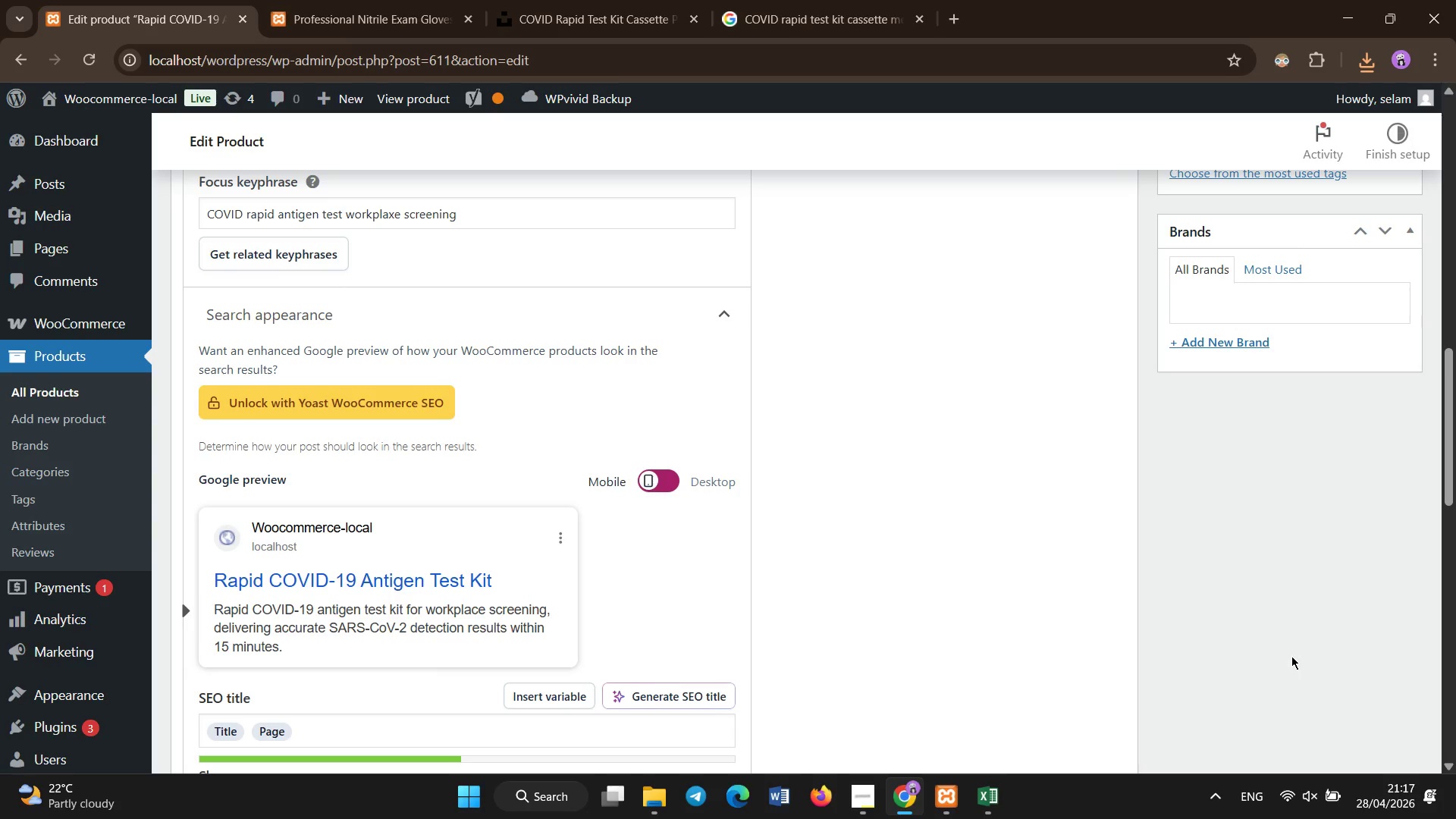 
scroll: coordinate [1266, 189], scroll_direction: up, amount: 7.0
 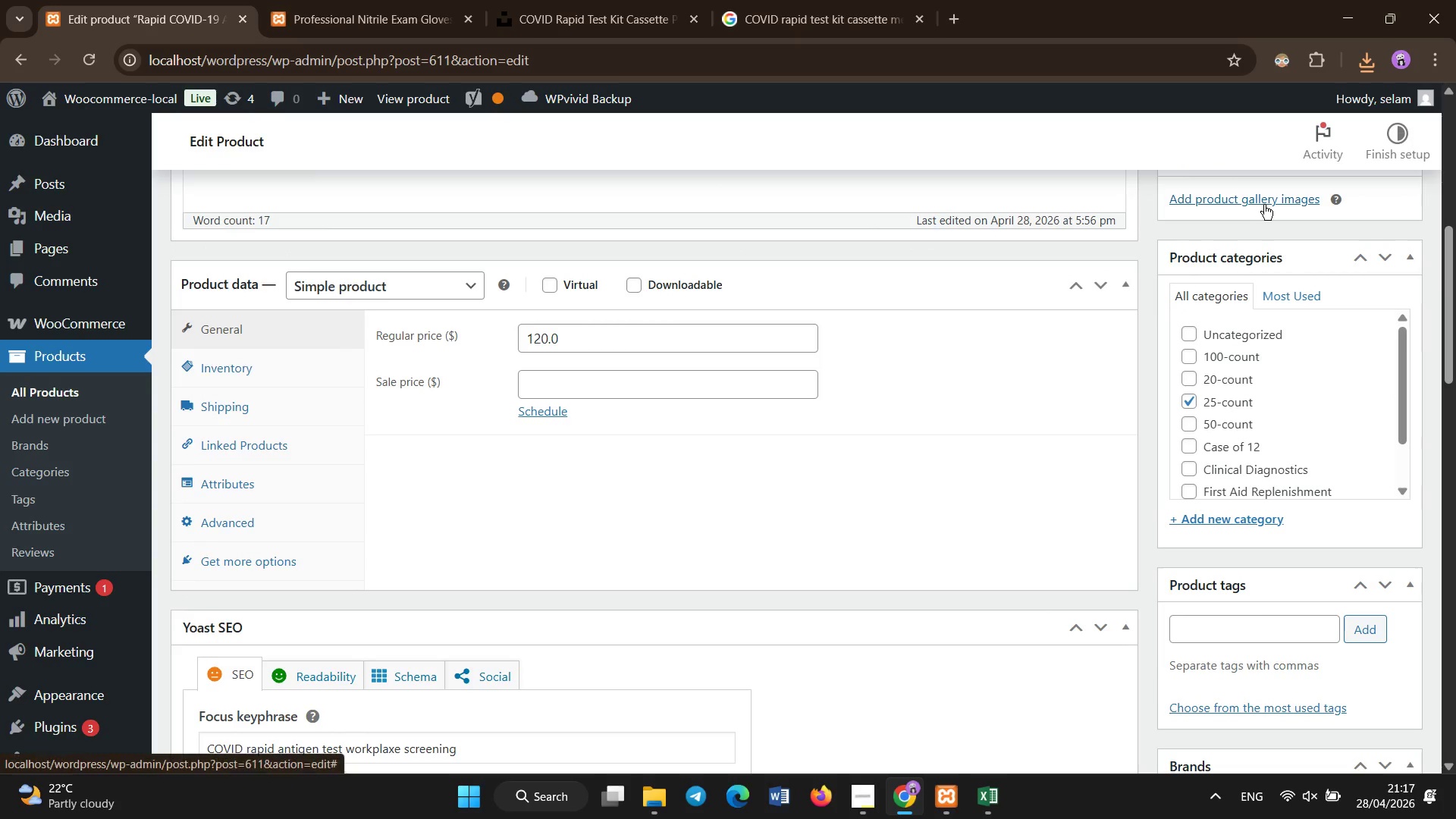 
left_click([1263, 205])
 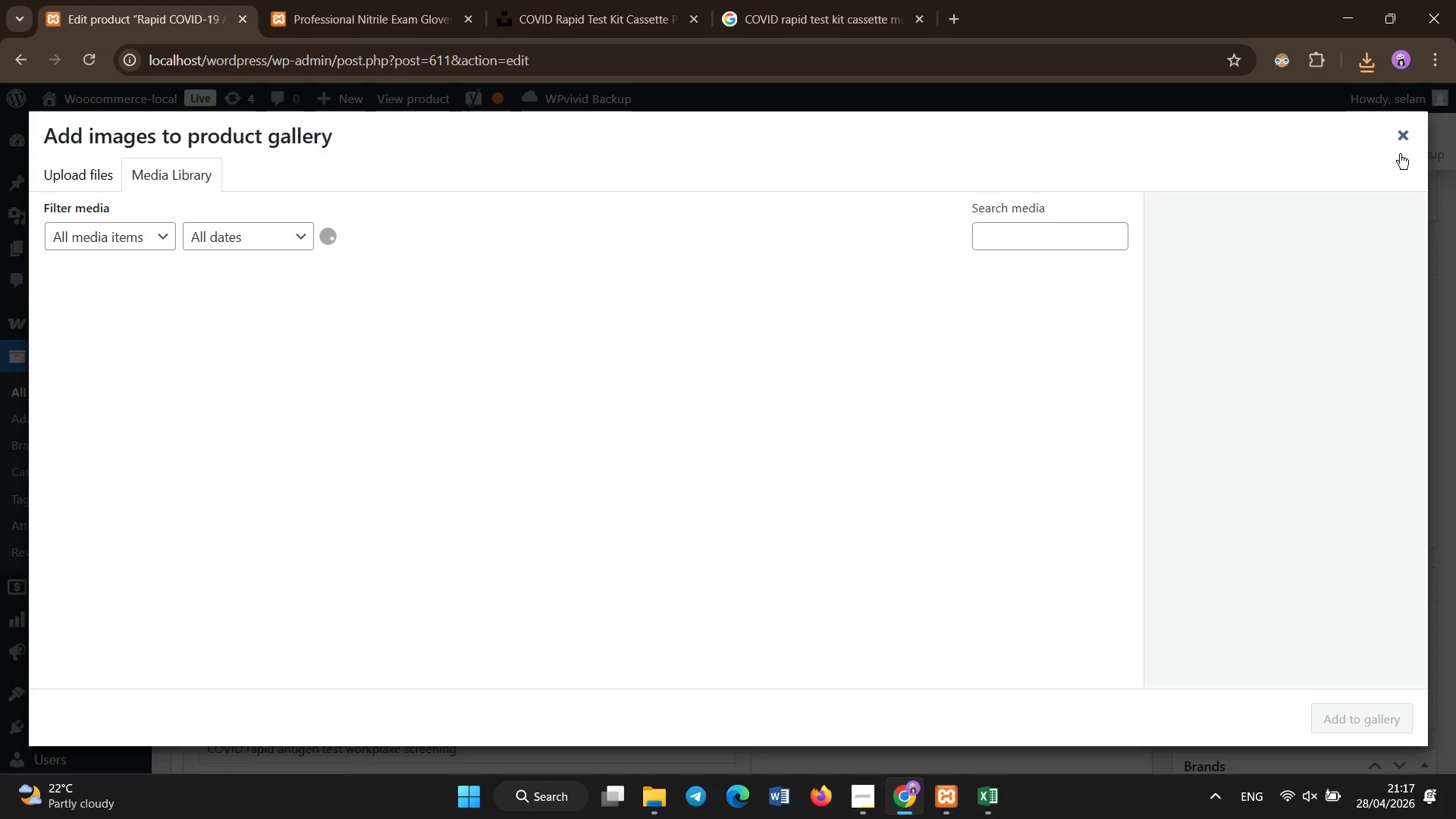 
left_click([1395, 123])
 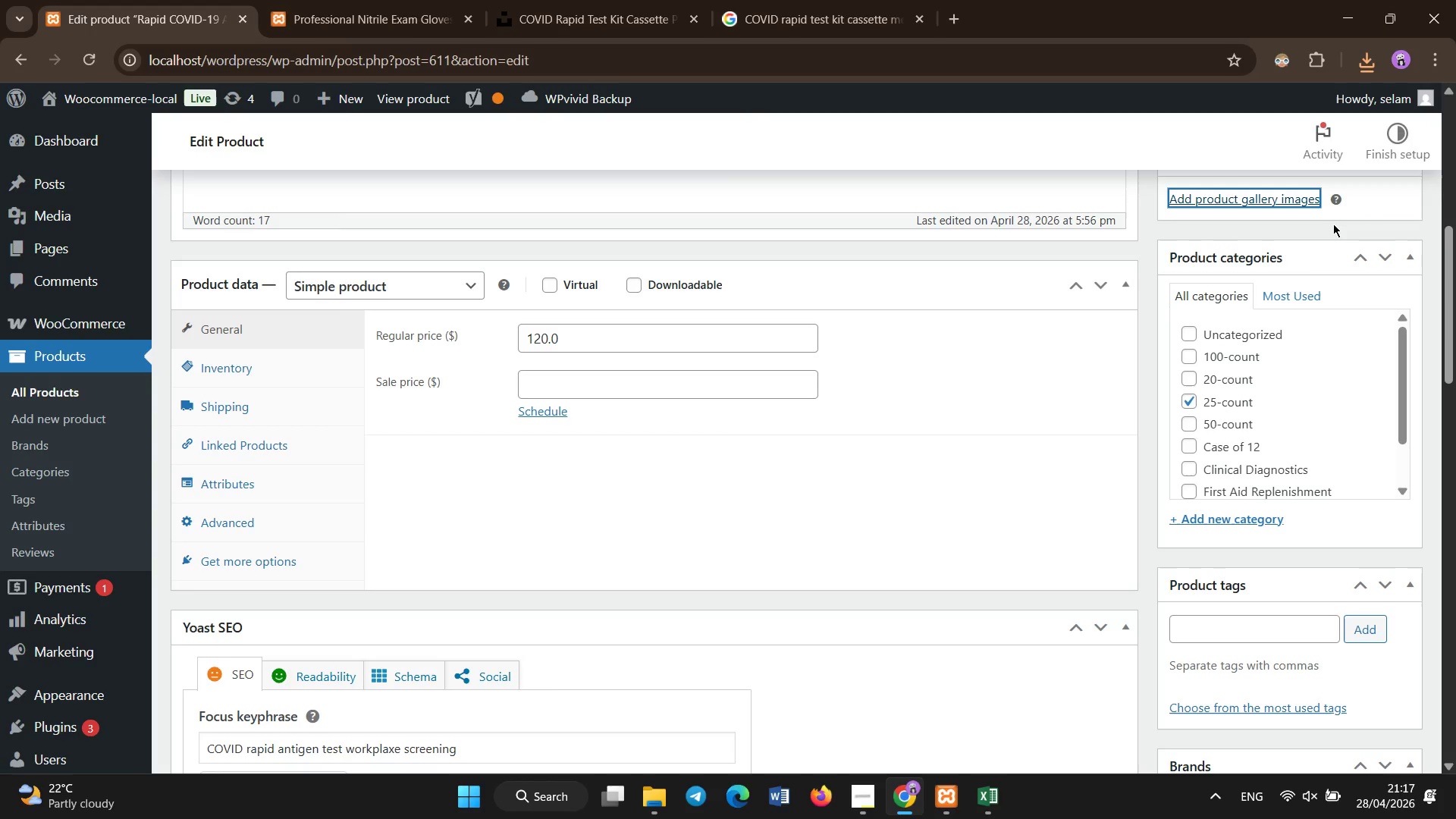 
scroll: coordinate [1262, 290], scroll_direction: up, amount: 2.0
 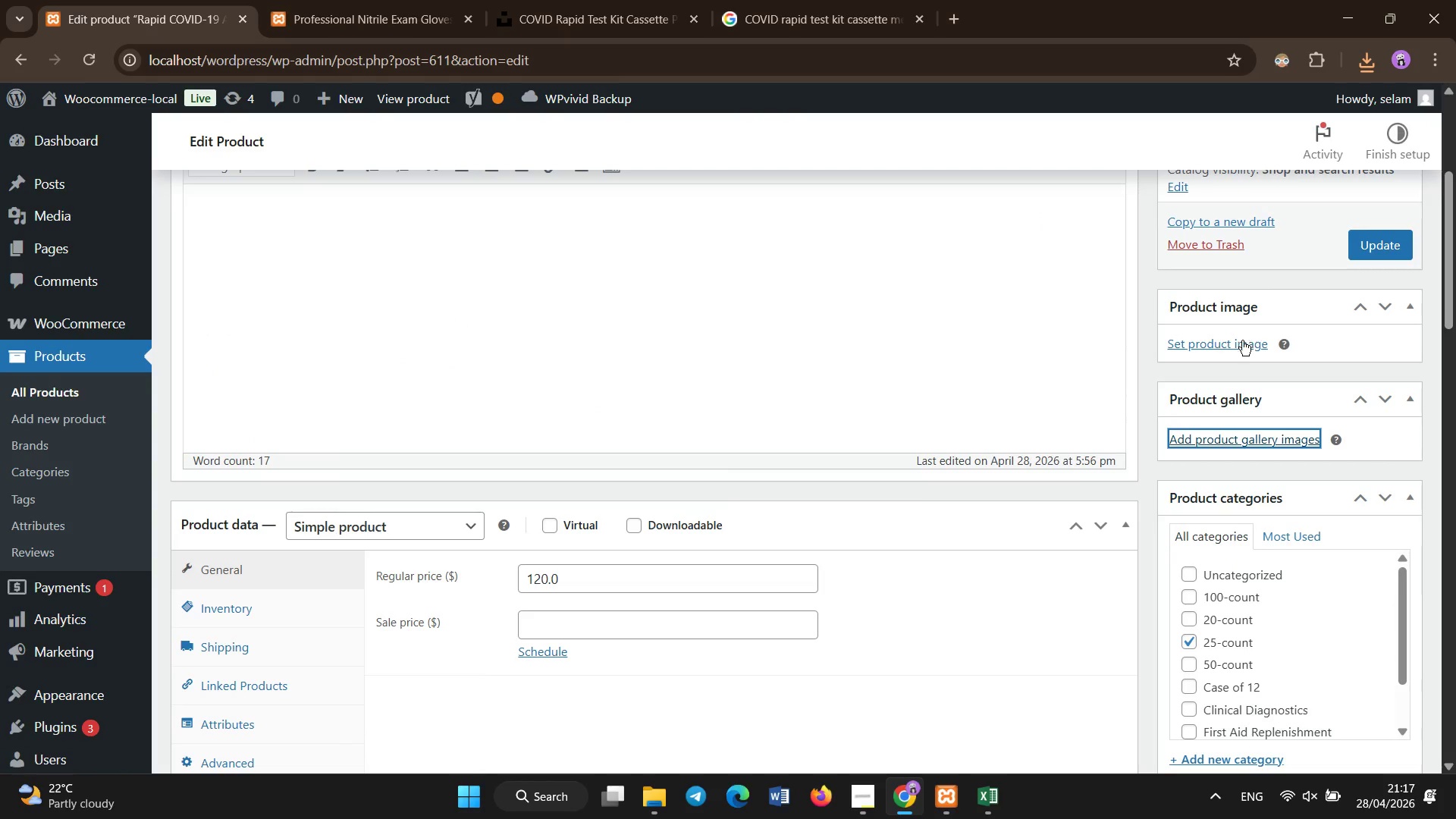 
left_click([1239, 346])
 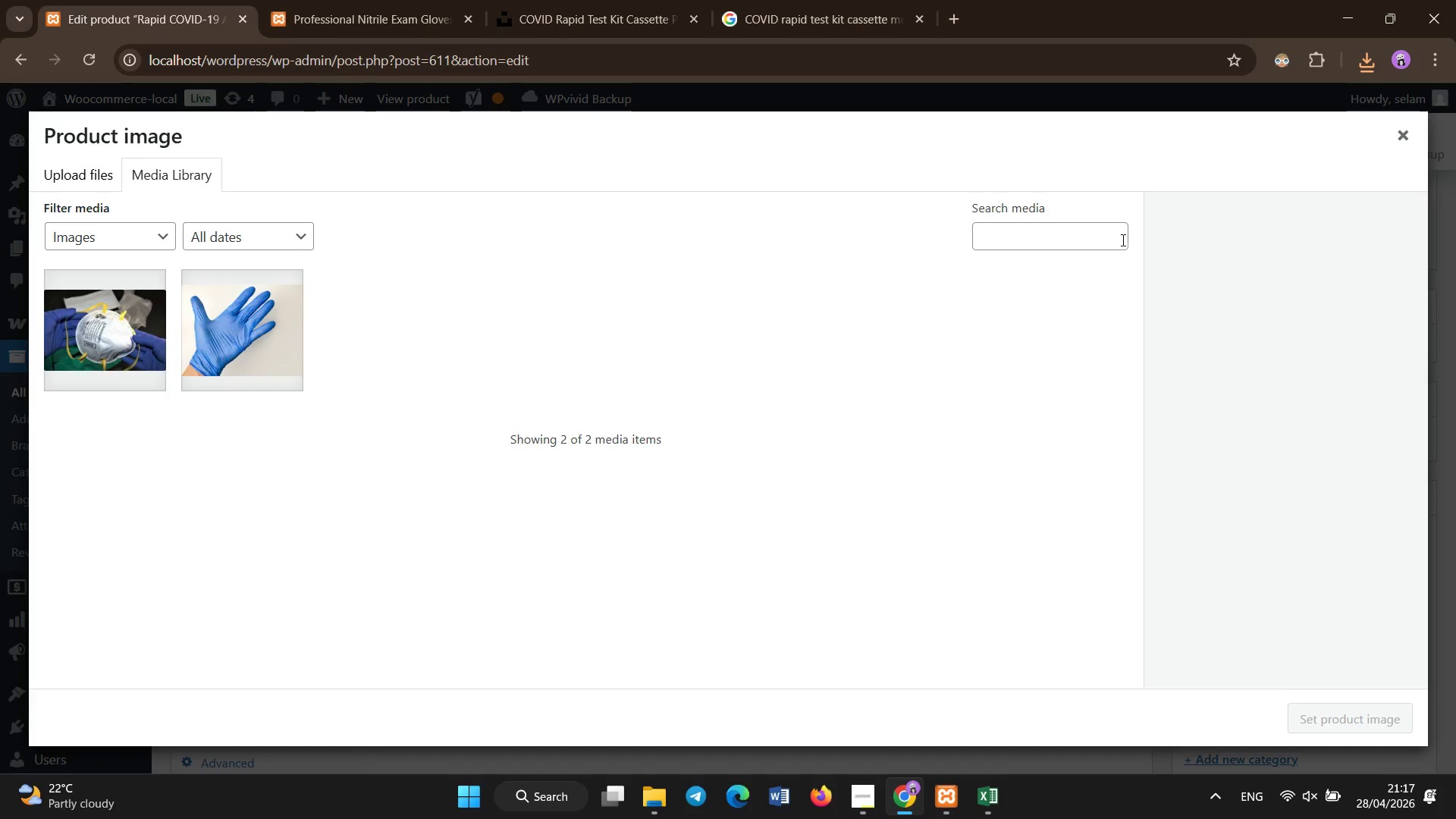 
wait(5.12)
 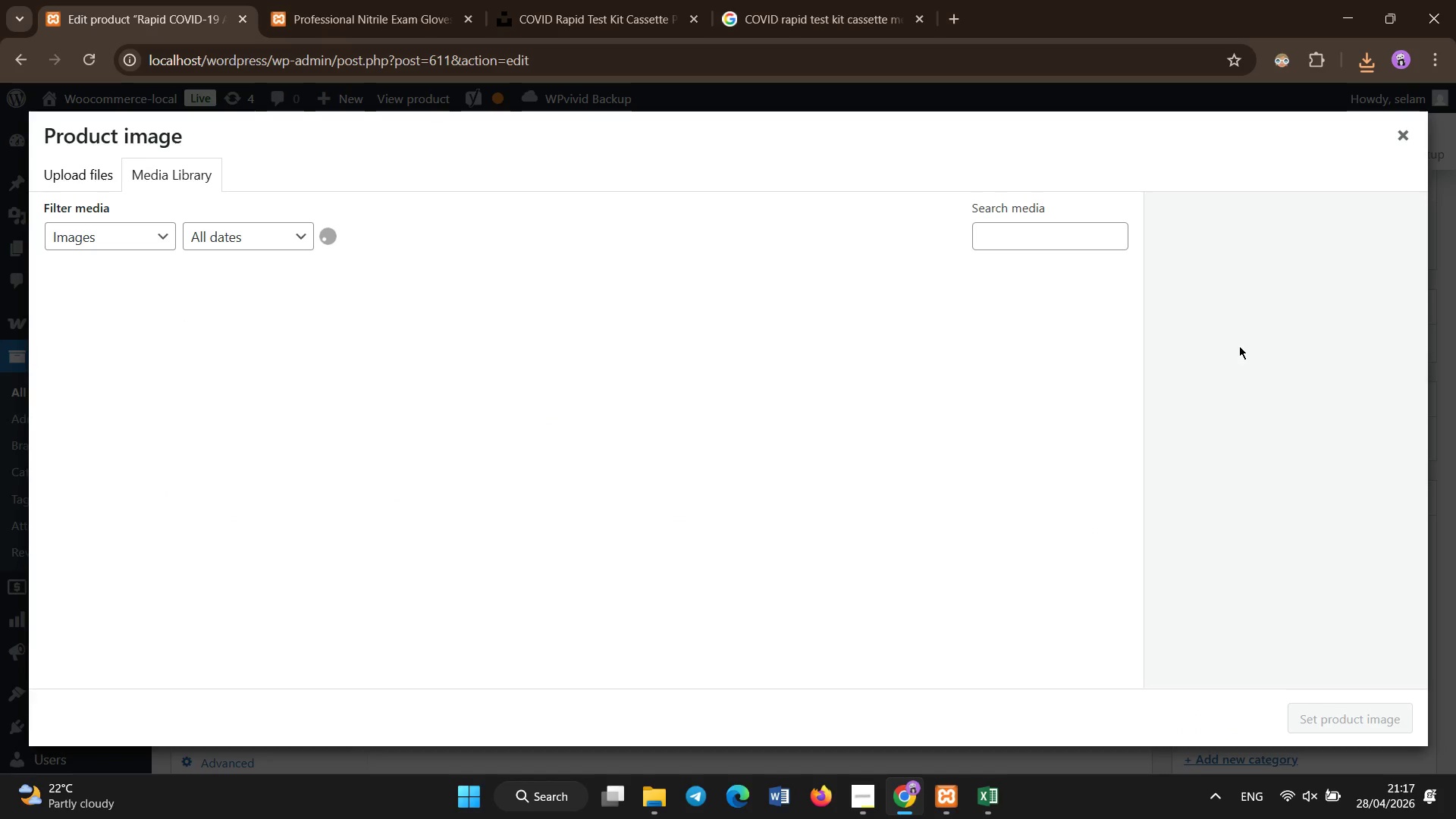 
left_click([73, 171])
 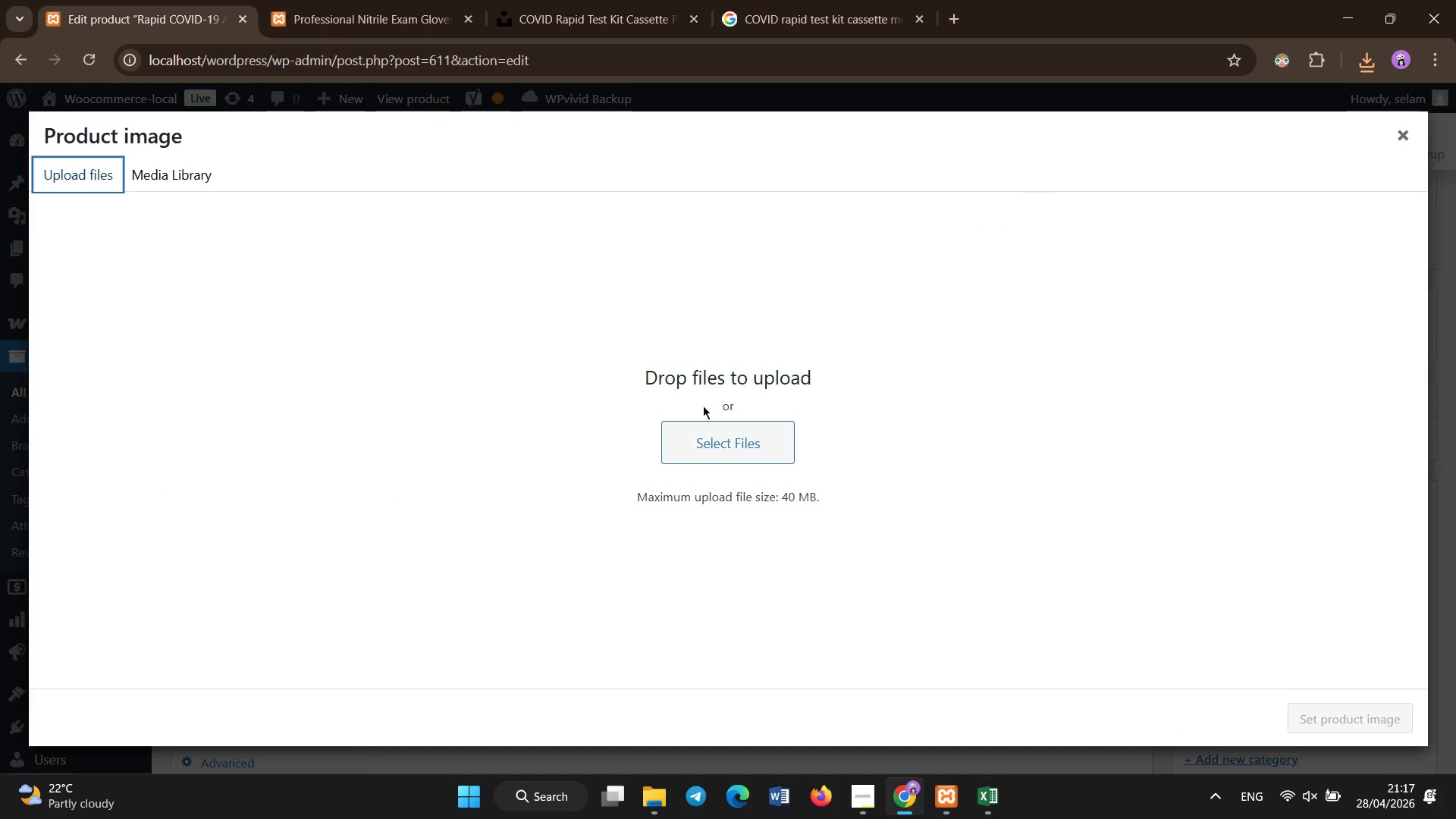 
left_click([731, 457])
 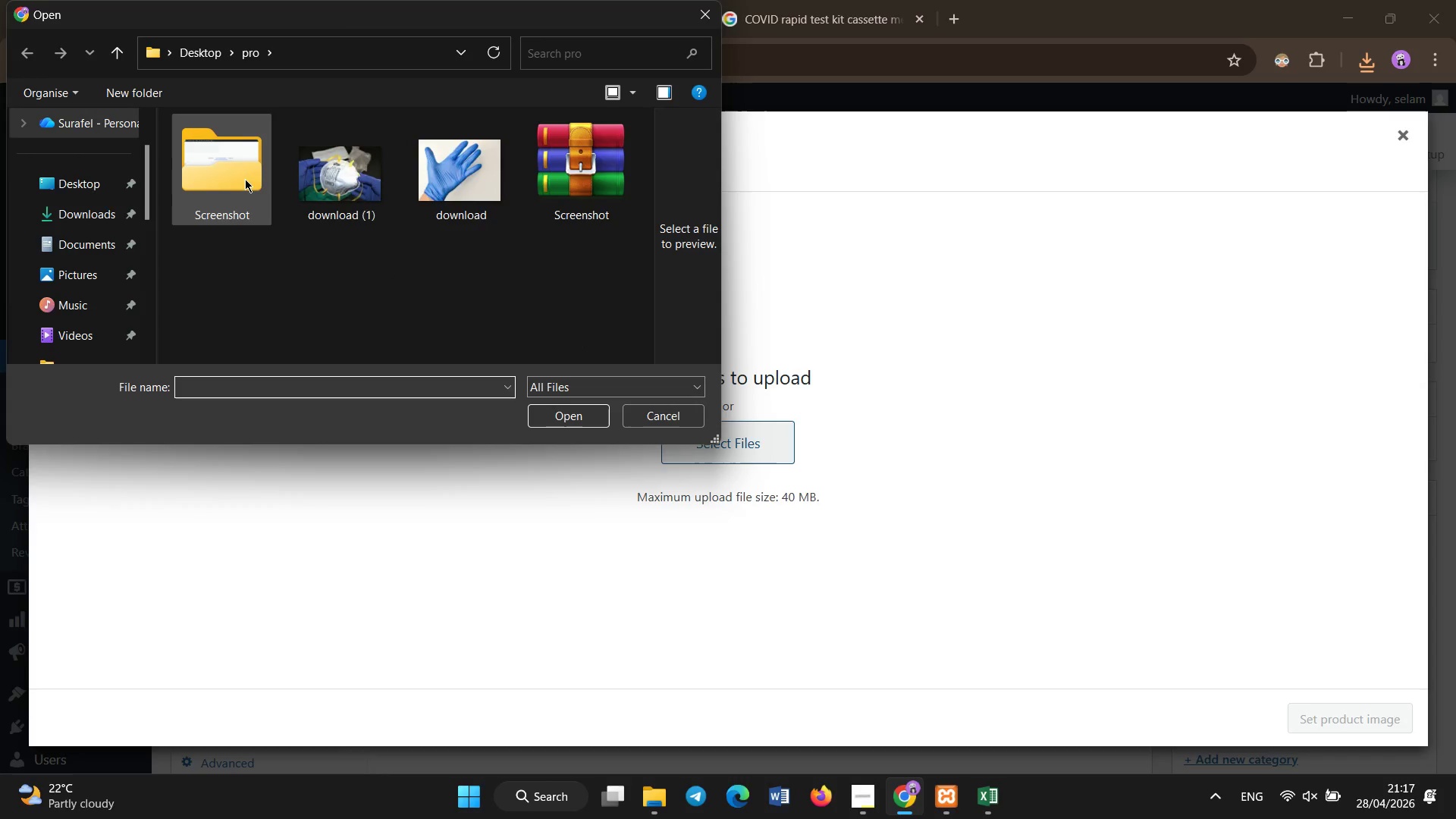 
left_click([105, 212])
 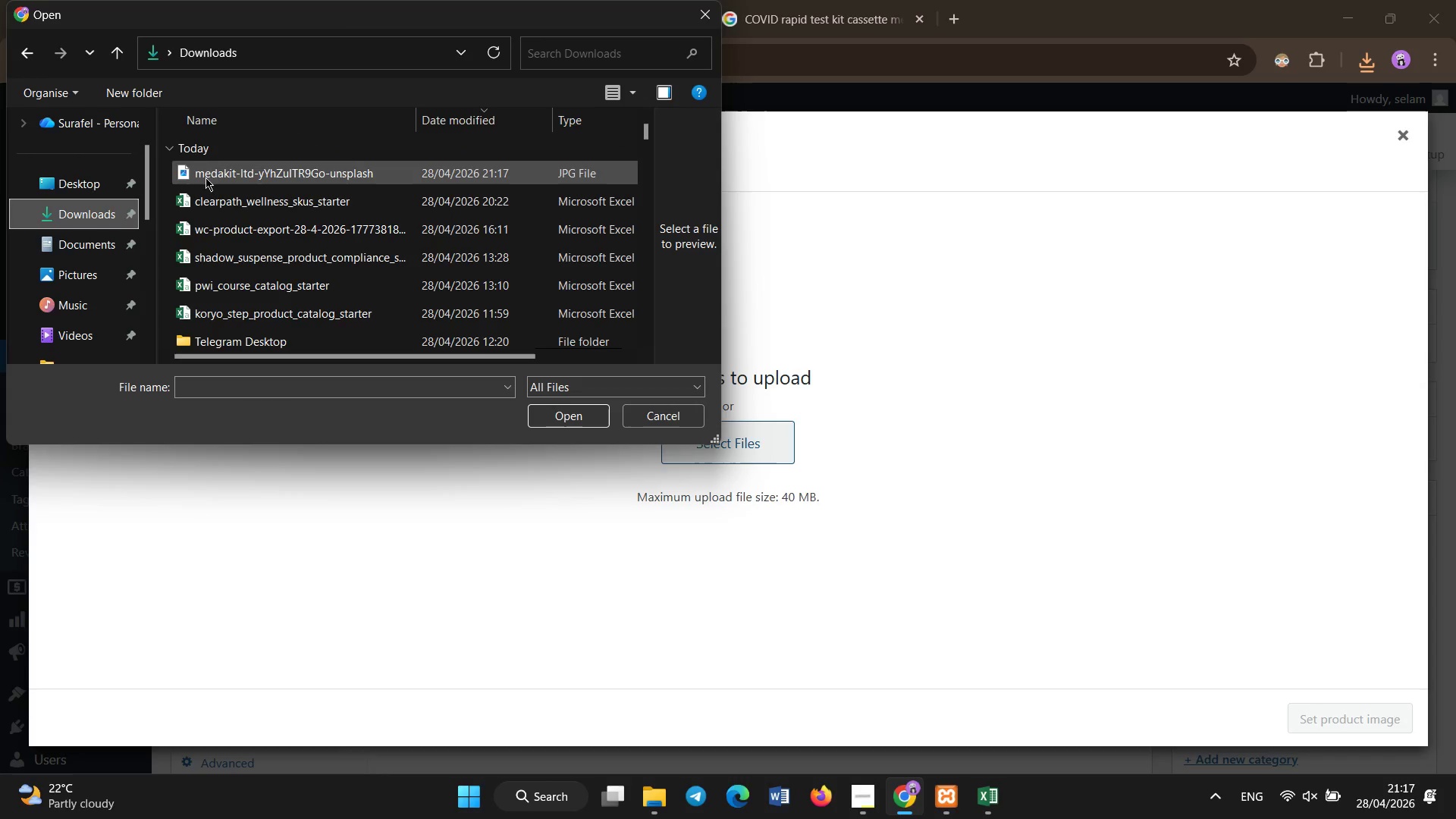 
left_click([210, 177])
 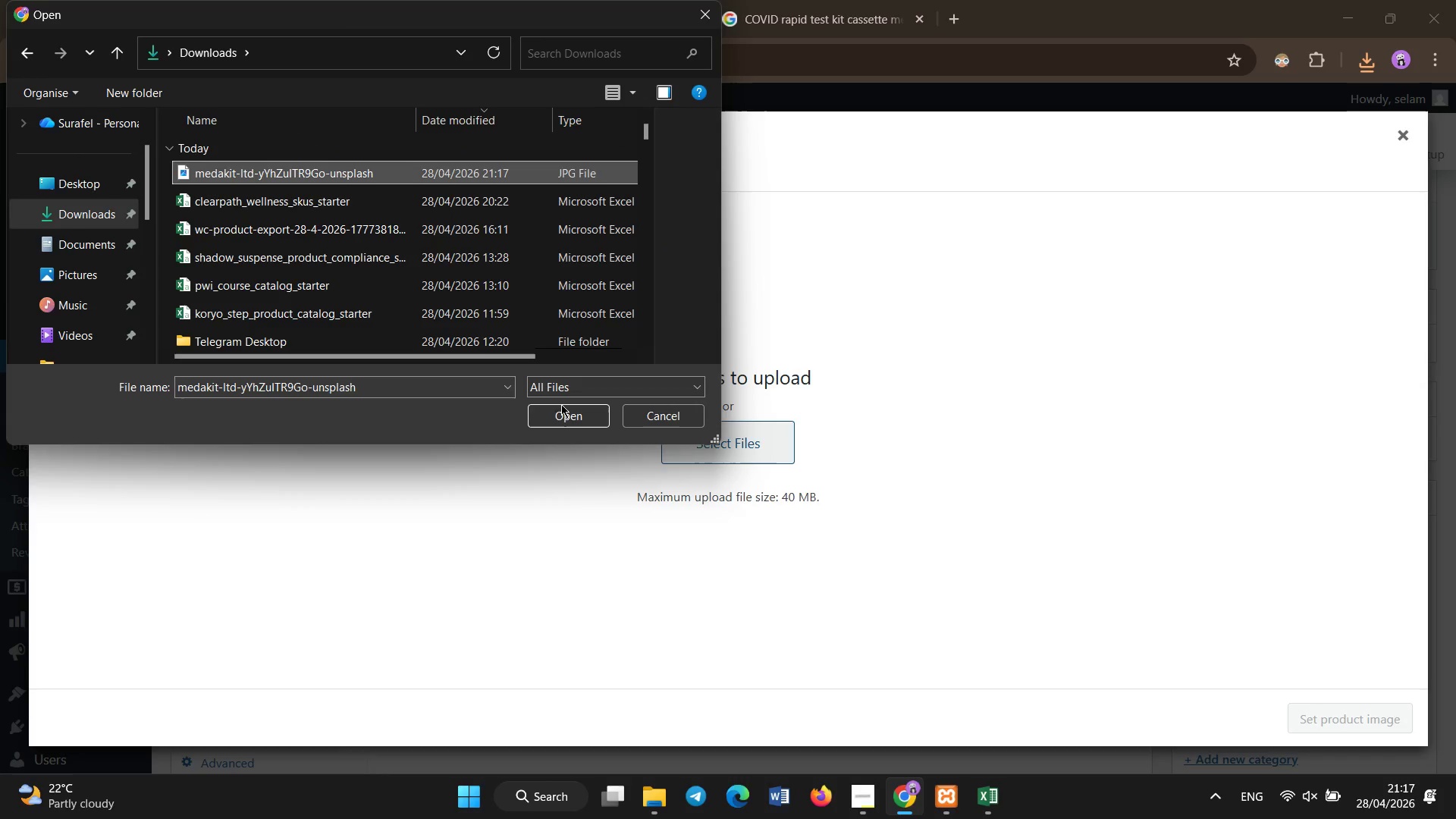 
left_click([570, 418])
 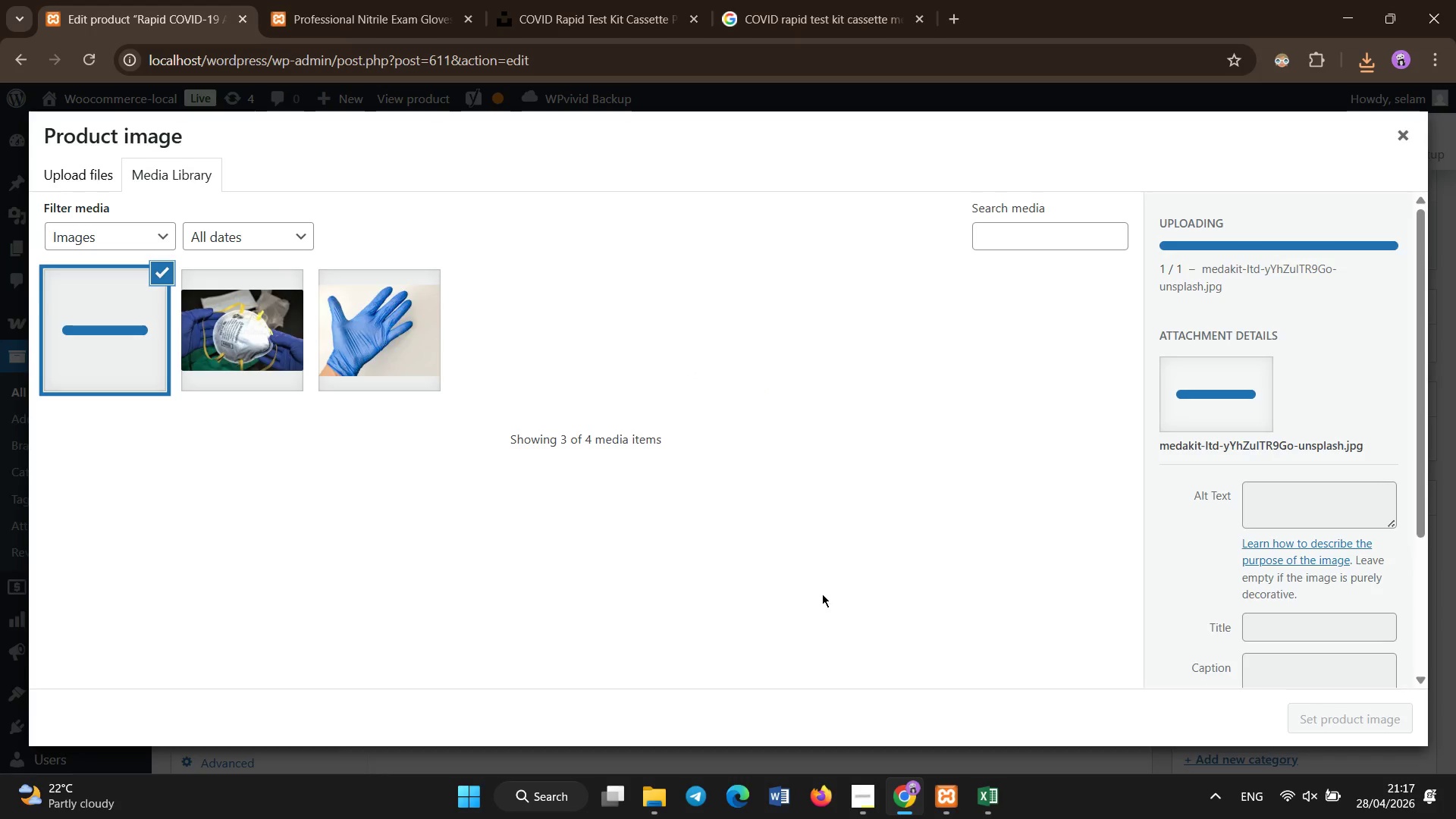 
left_click([1329, 462])
 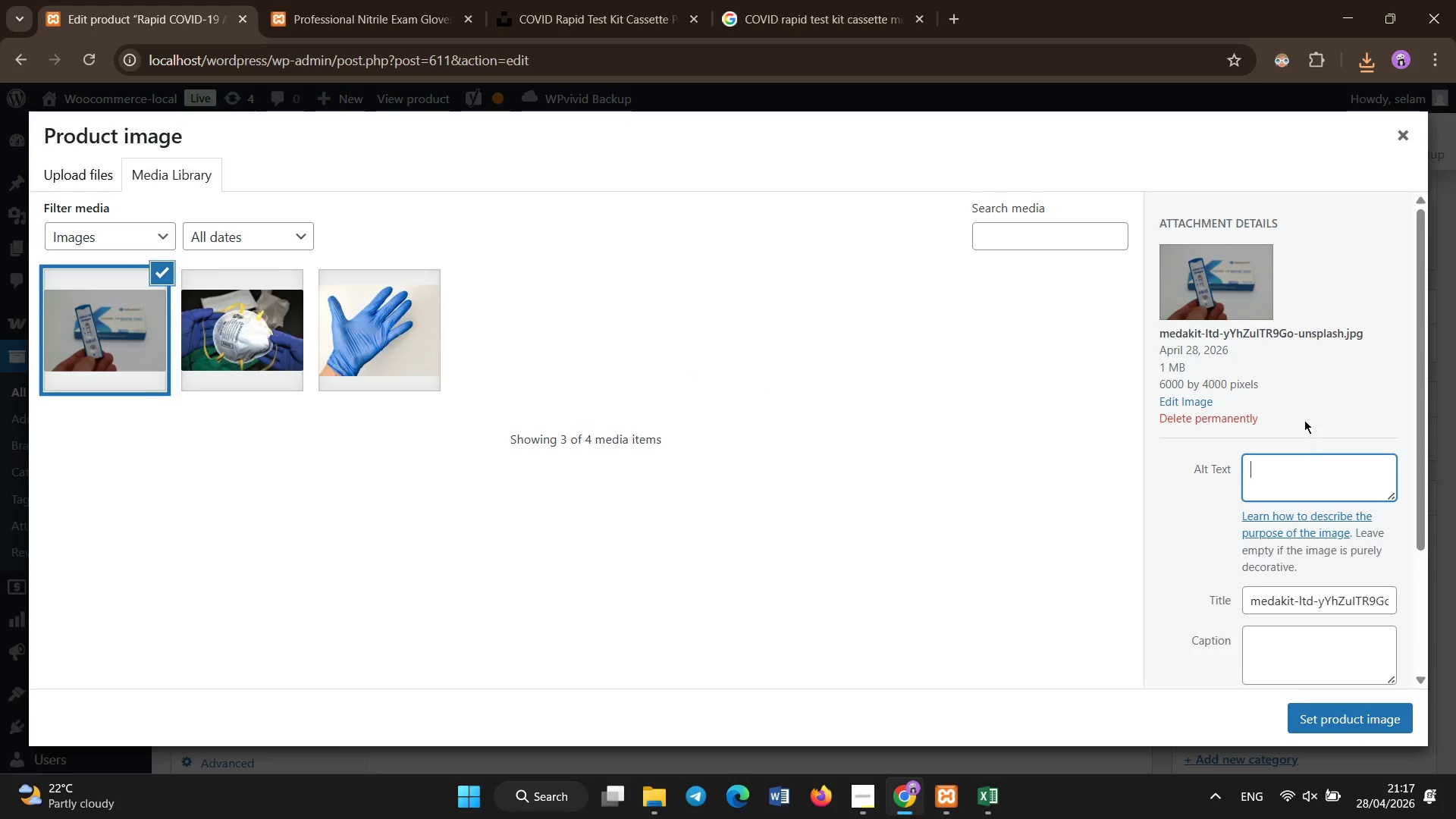 
type(Rapid OVID )
key(Backspace)
type(-19 antigen test kit for workplae screening )
key(Backspace)
type(, delivering accurate S)
 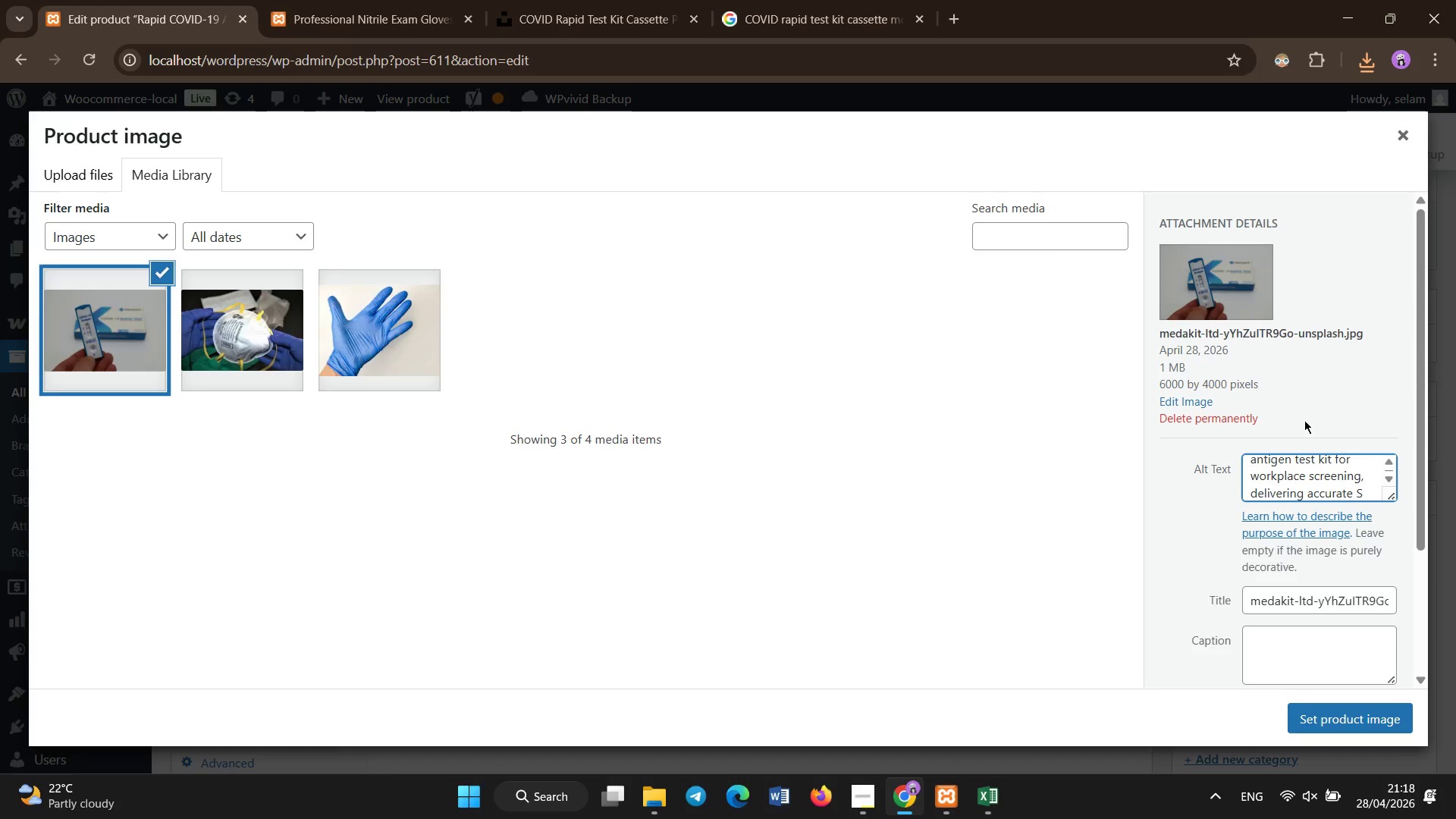 
key(Control+A)
 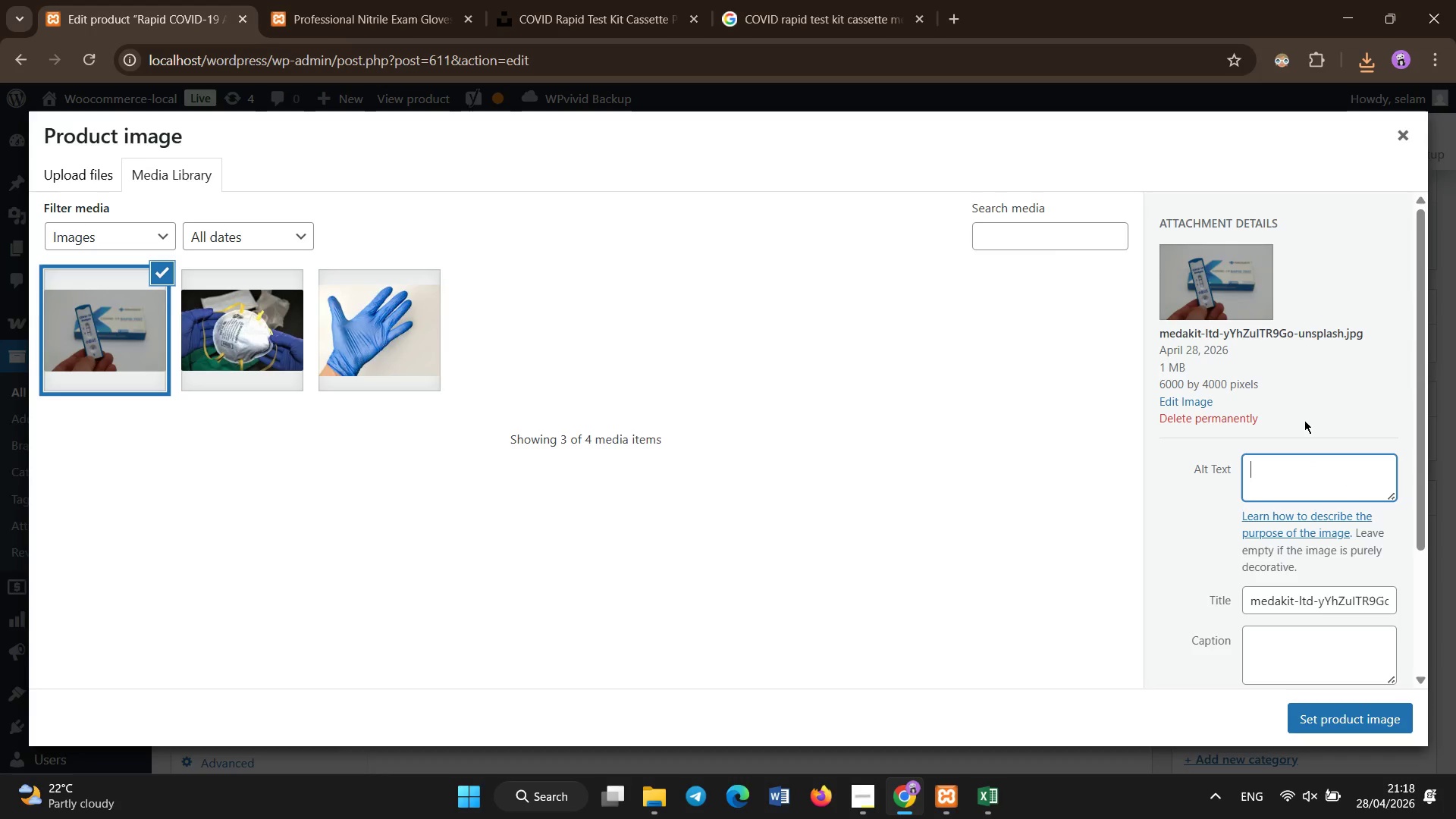 
key(Control+Backspace)
 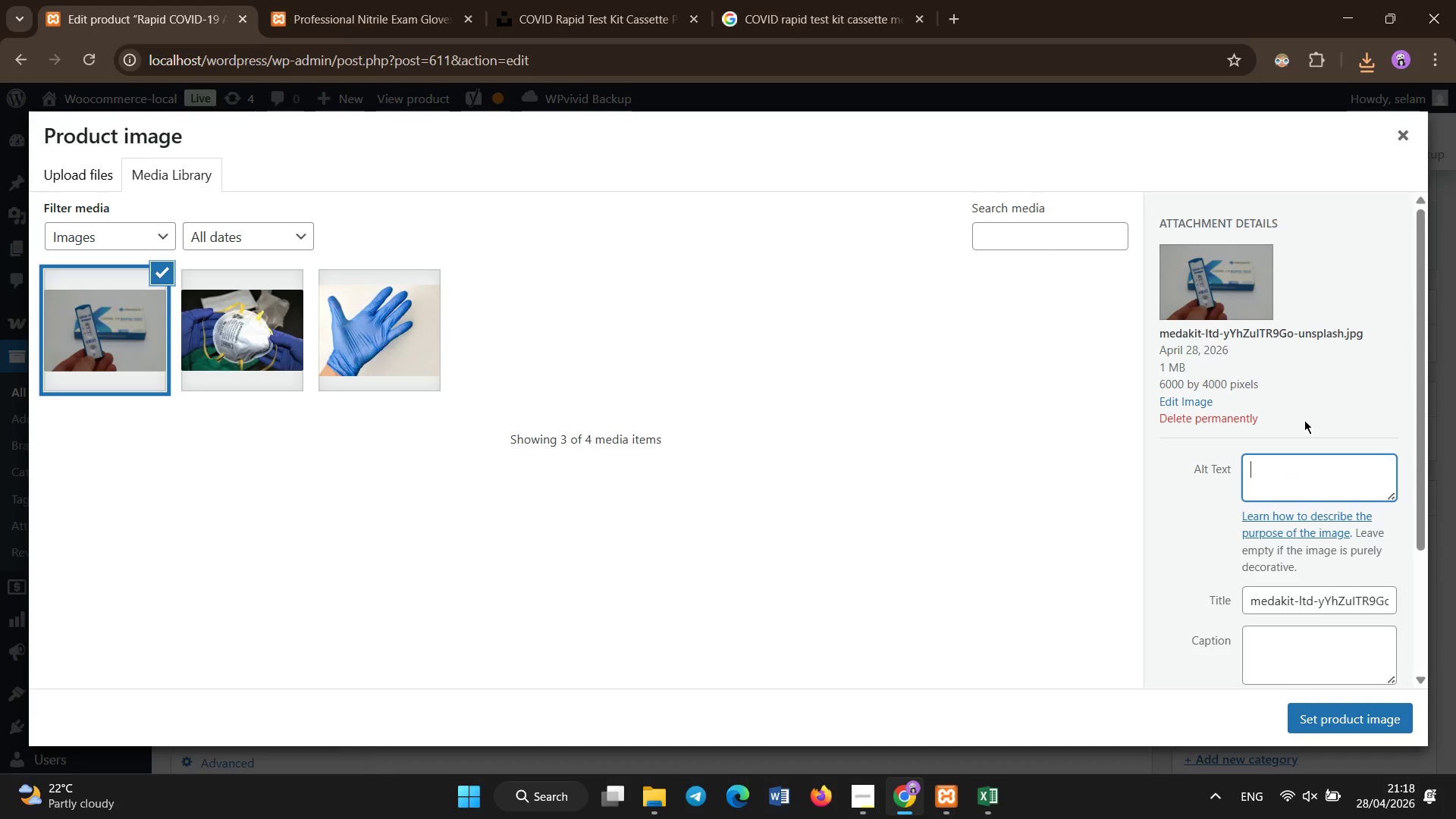 
type(Rapid COVID-19 Antigen Test Kit diagnostic workplace screening)
 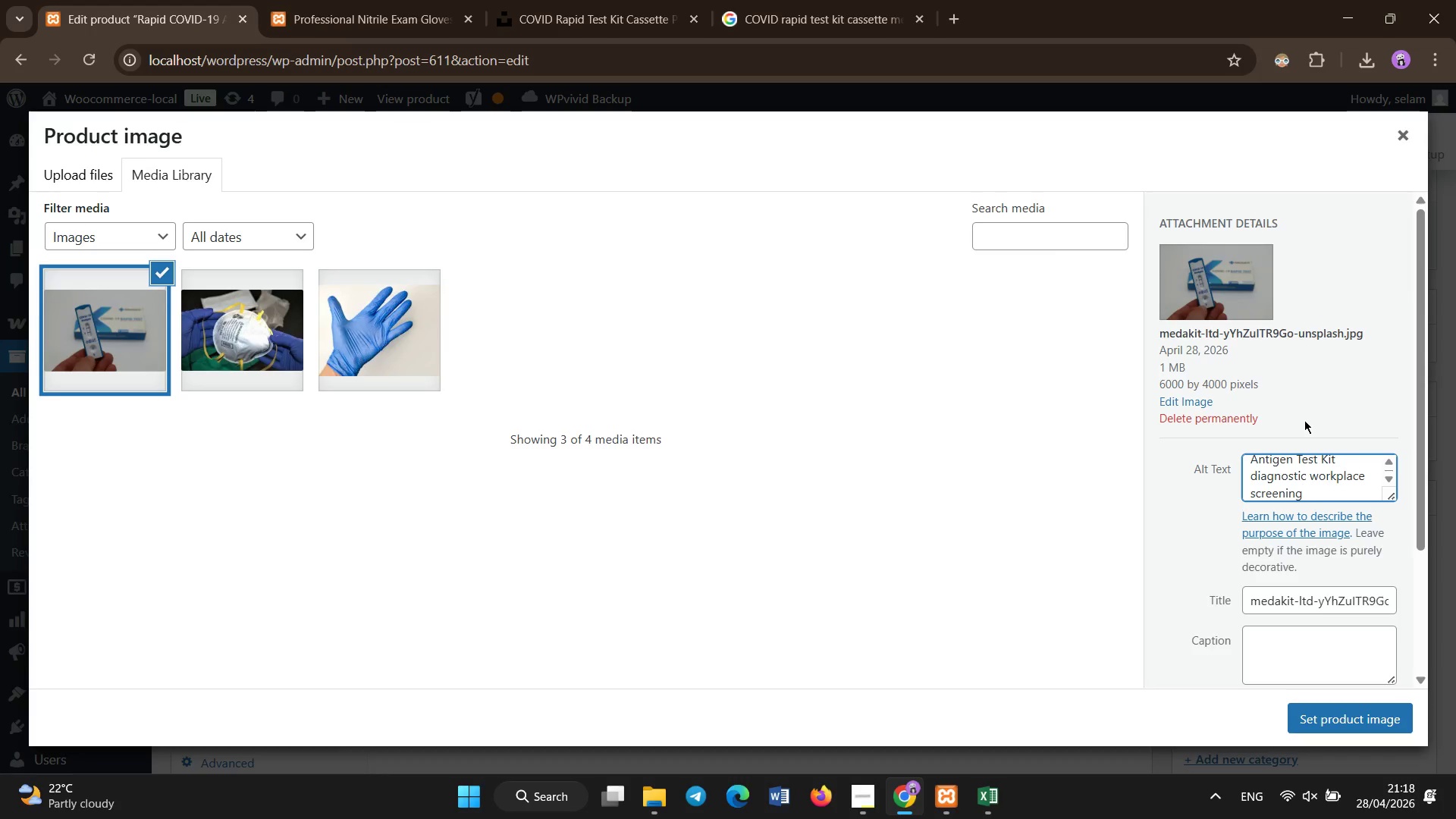 
left_click([1315, 723])
 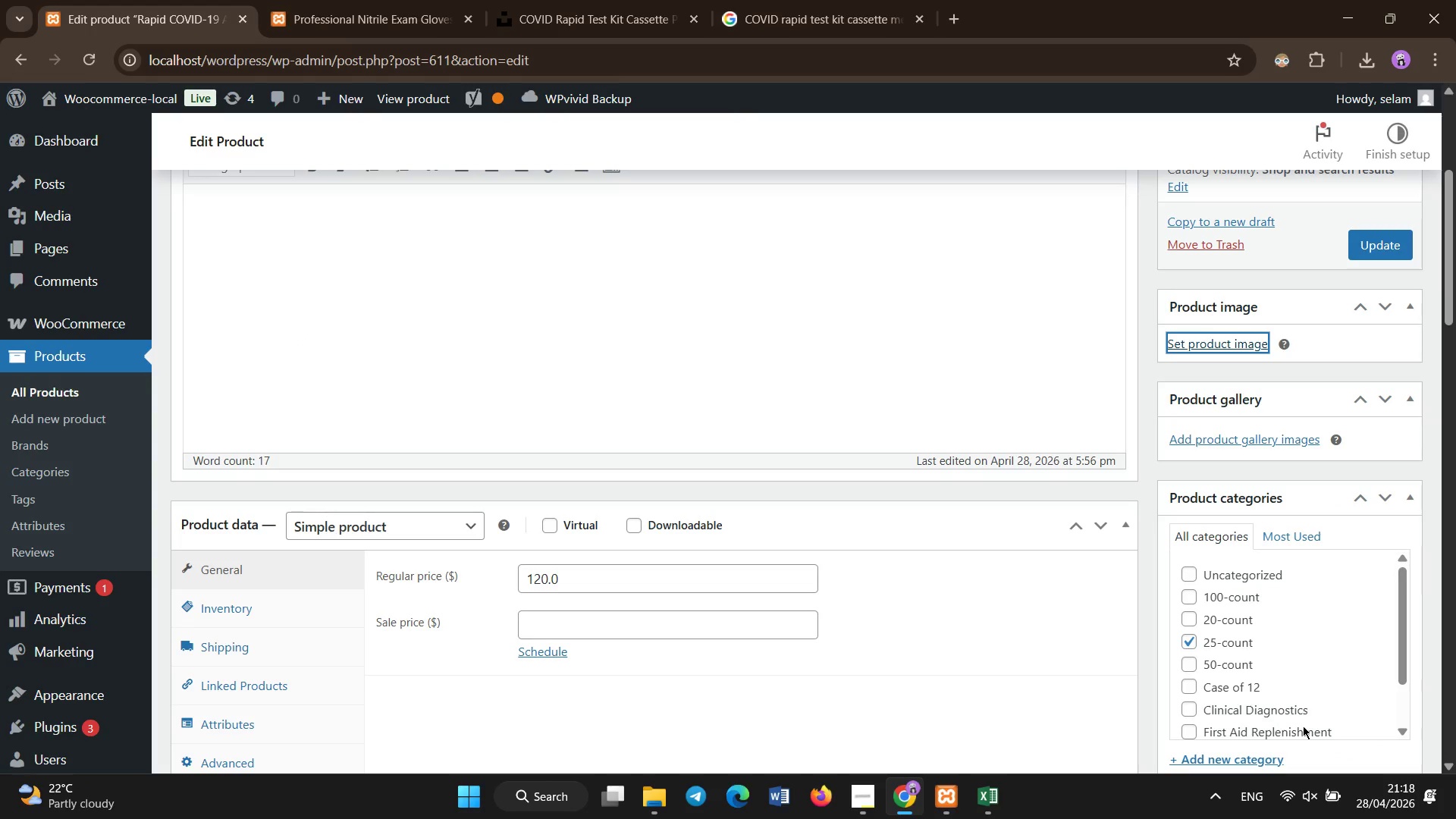 
left_click([1354, 237])
 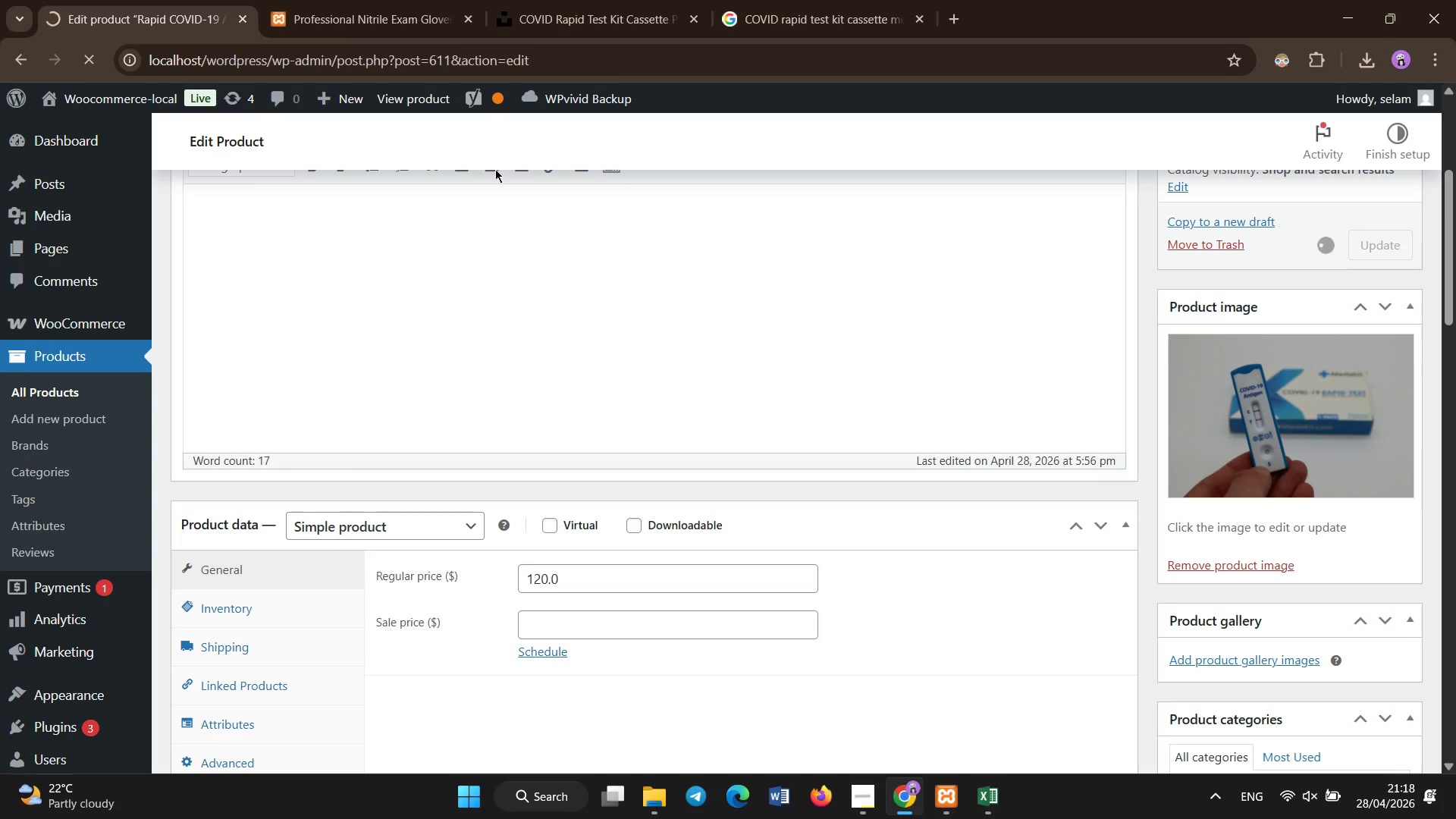 
left_click([99, 59])
 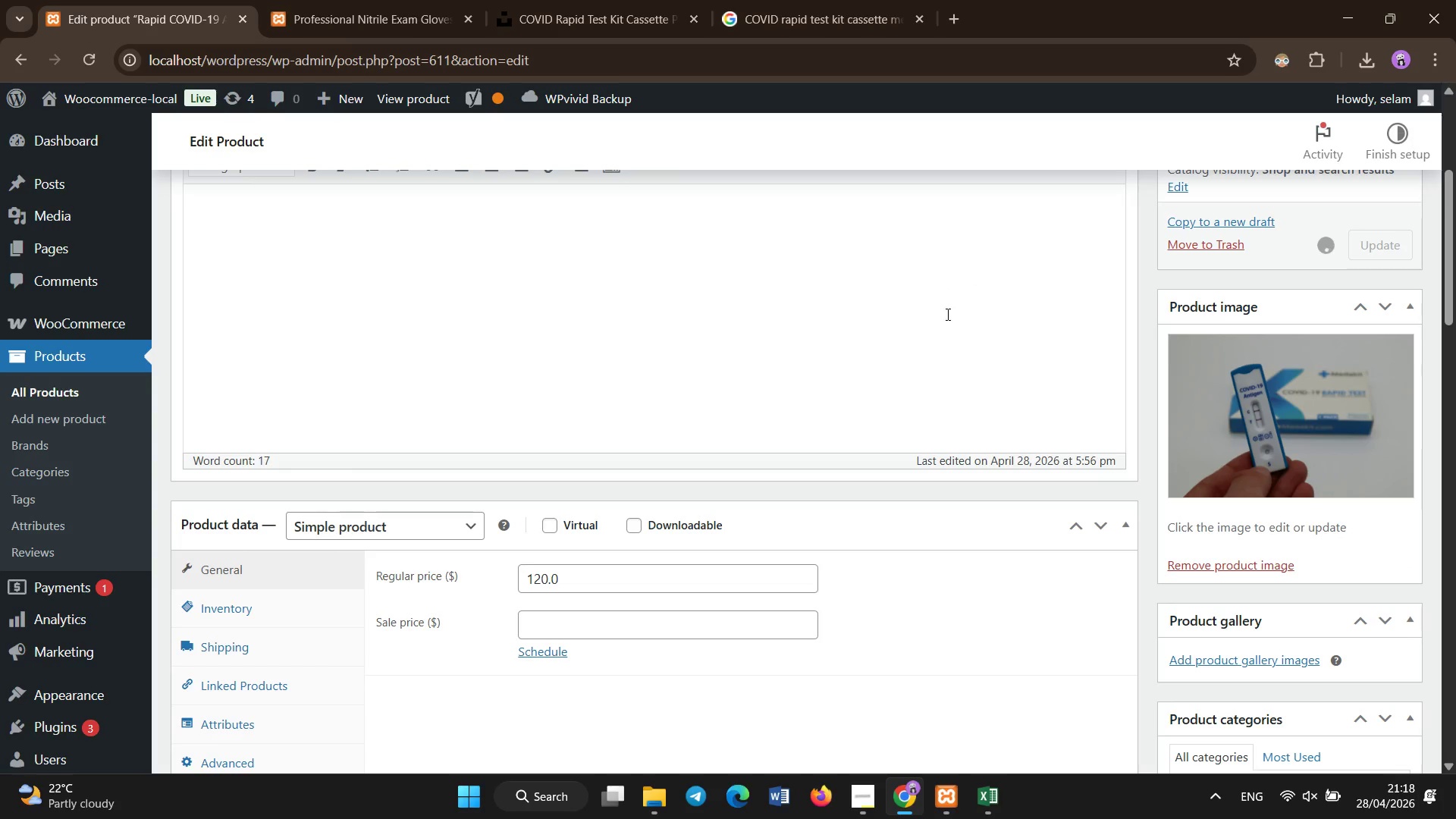 
wait(9.42)
 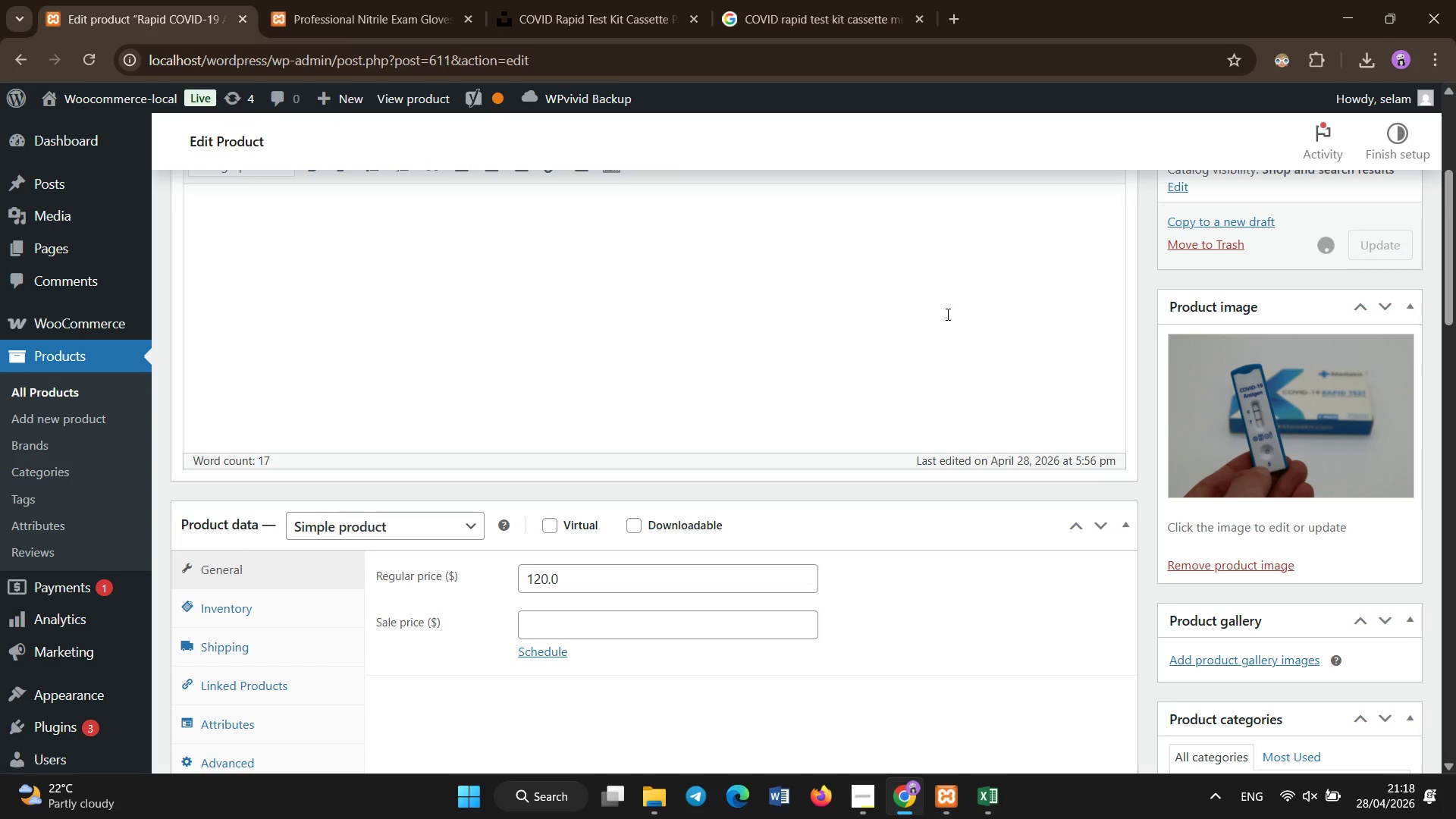 
left_click([49, 359])
 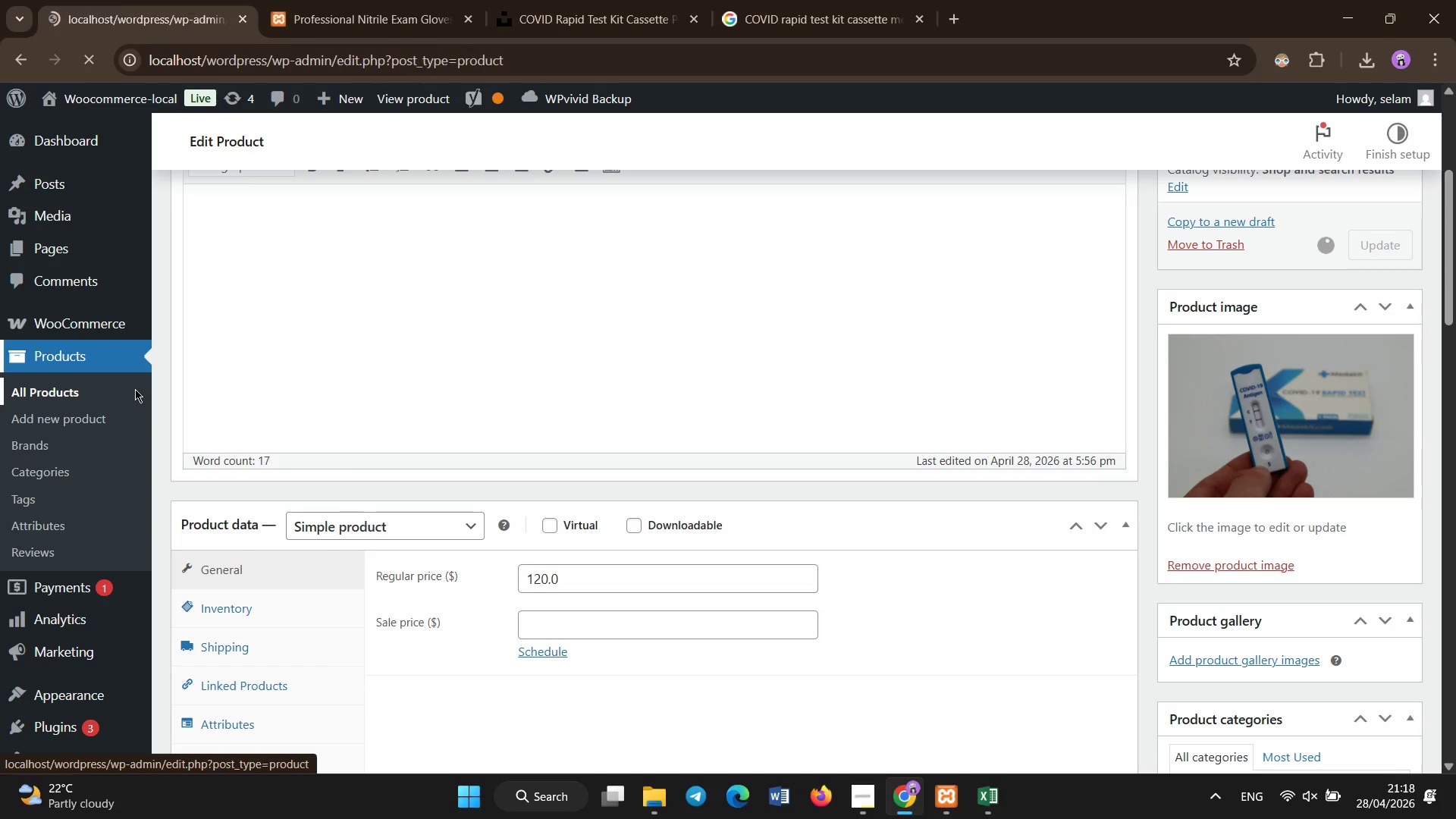 
wait(5.86)
 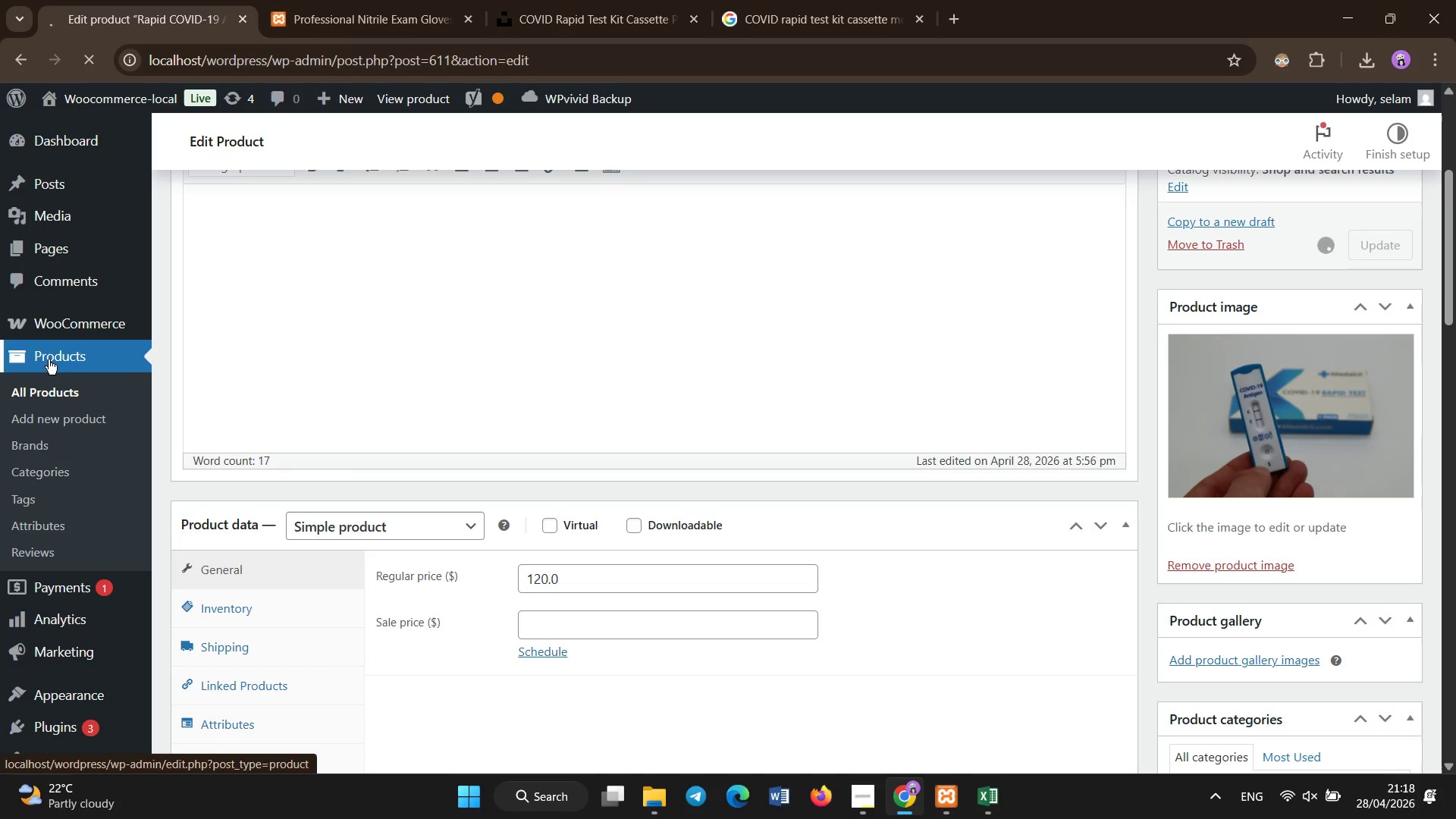 
scroll: coordinate [642, 506], scroll_direction: down, amount: 16.0
 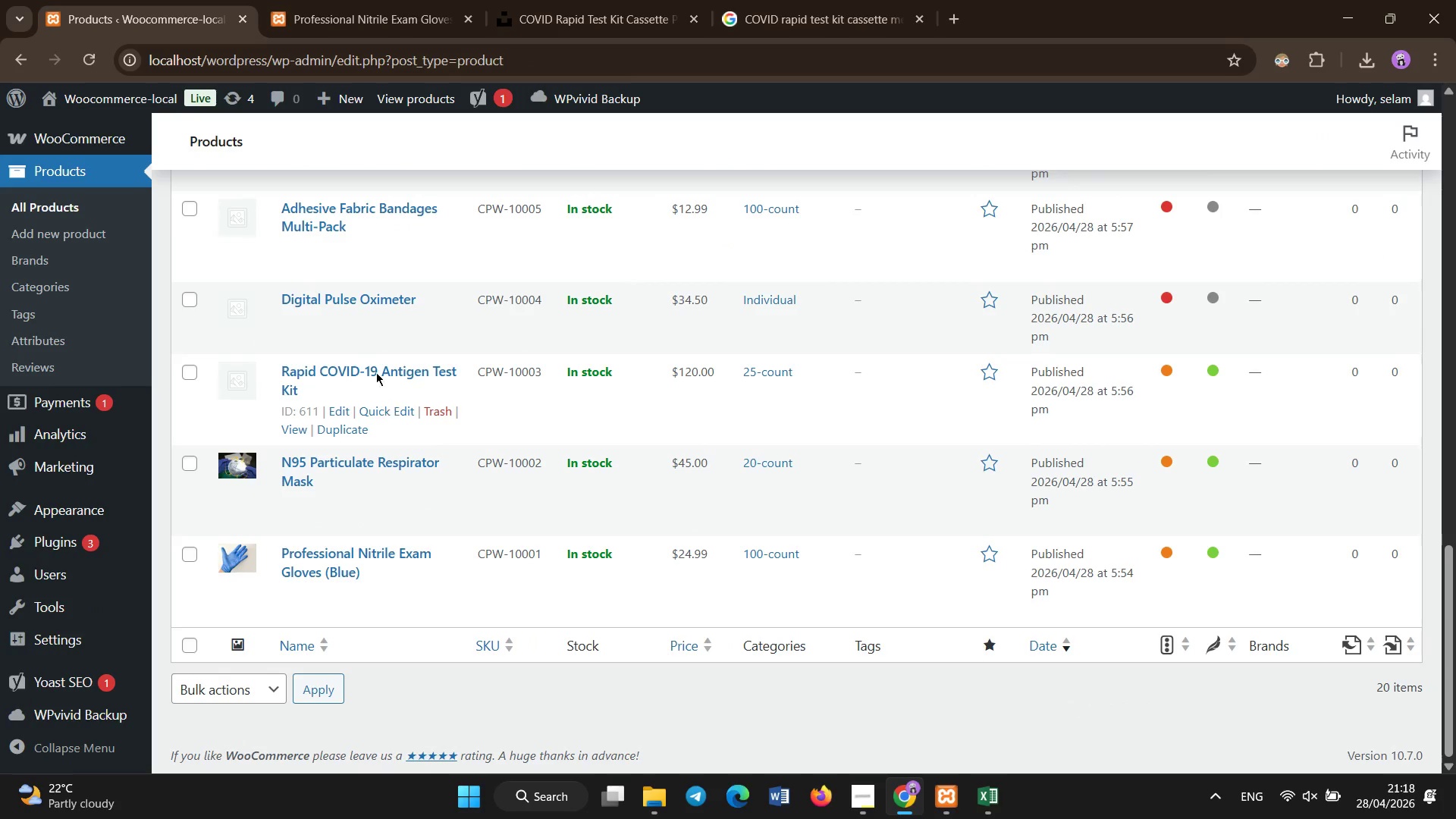 
left_click([370, 357])
 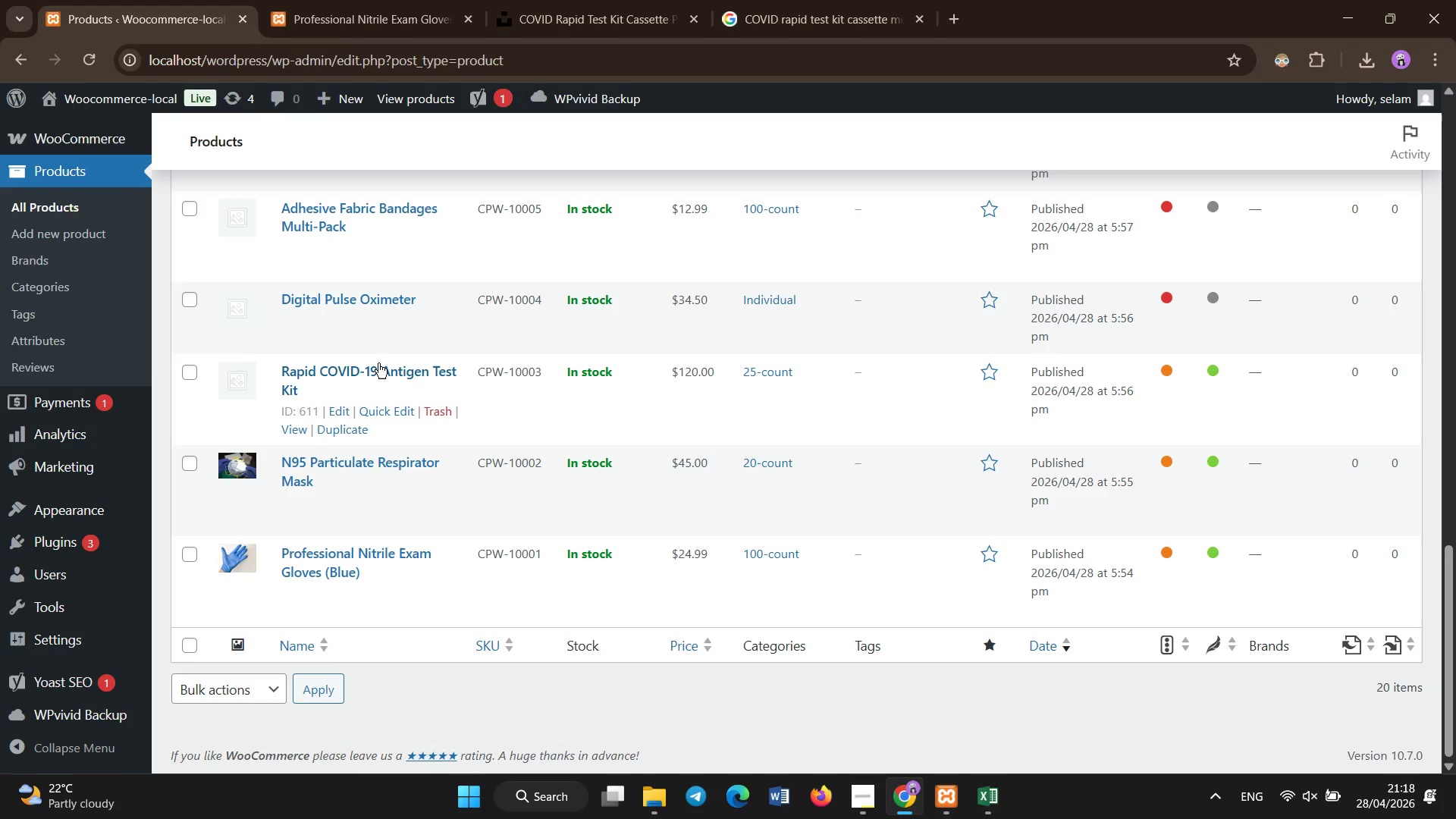 
left_click([378, 363])
 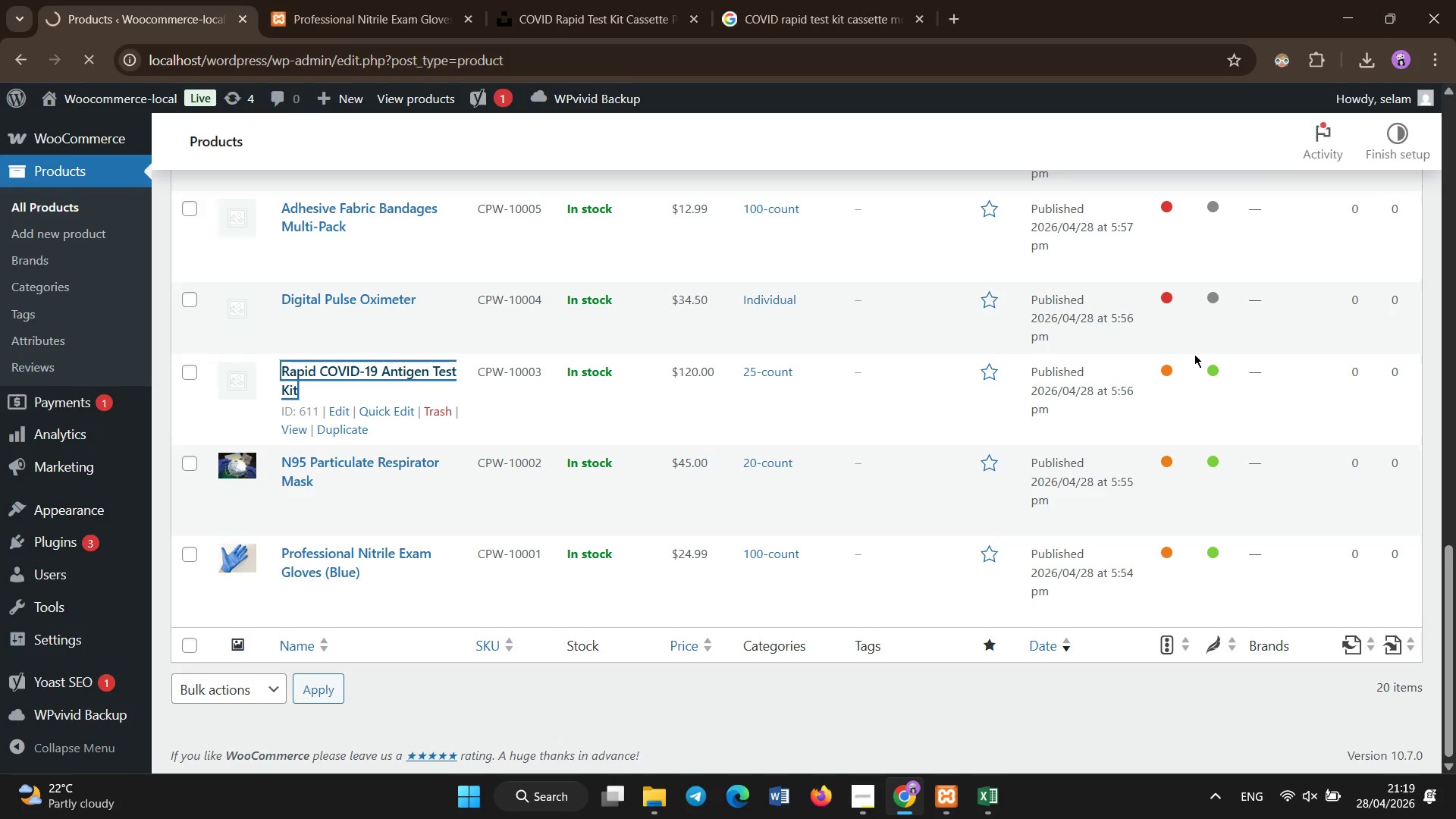 
wait(6.05)
 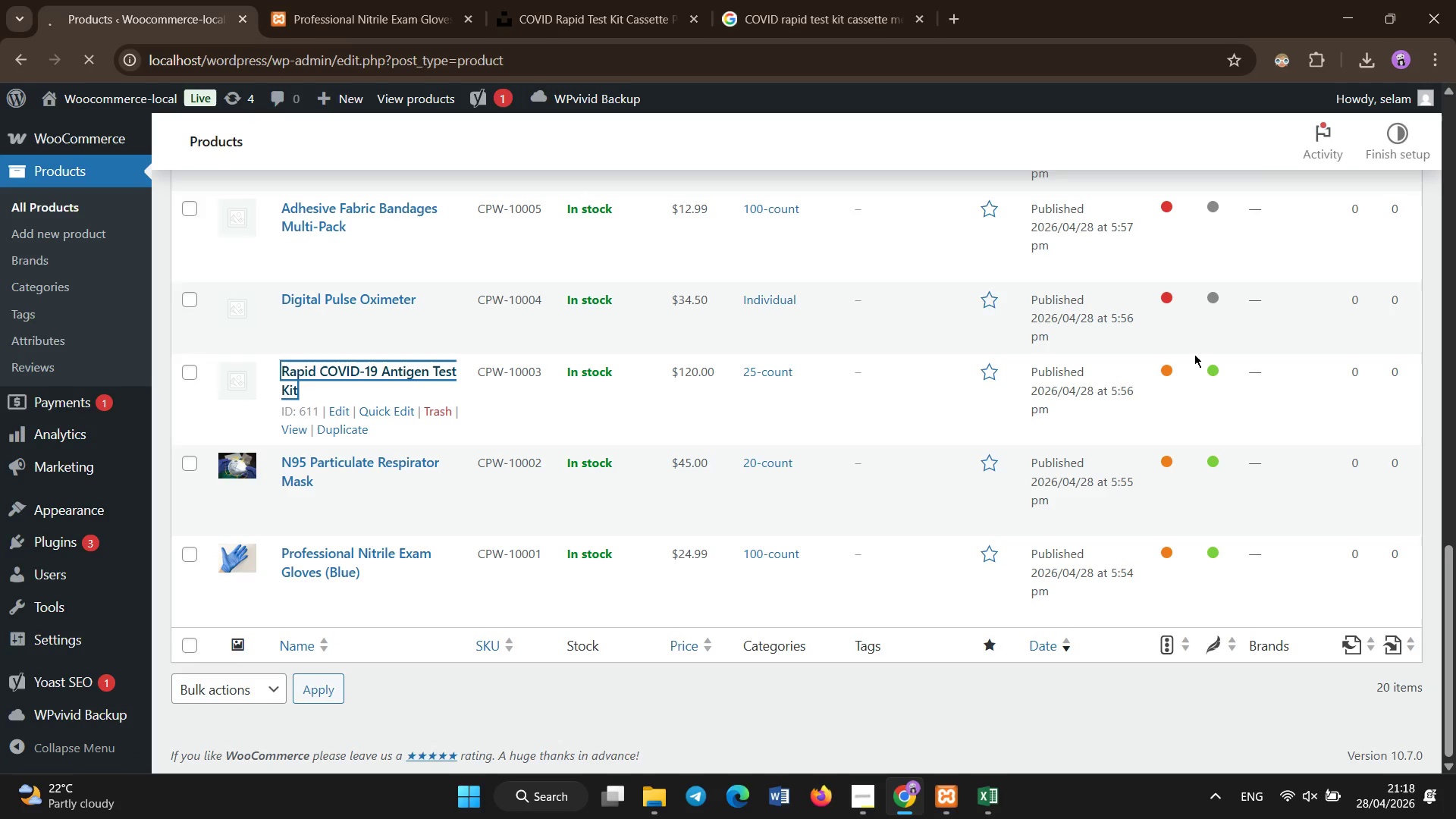 
scroll: coordinate [558, 477], scroll_direction: down, amount: 21.0
 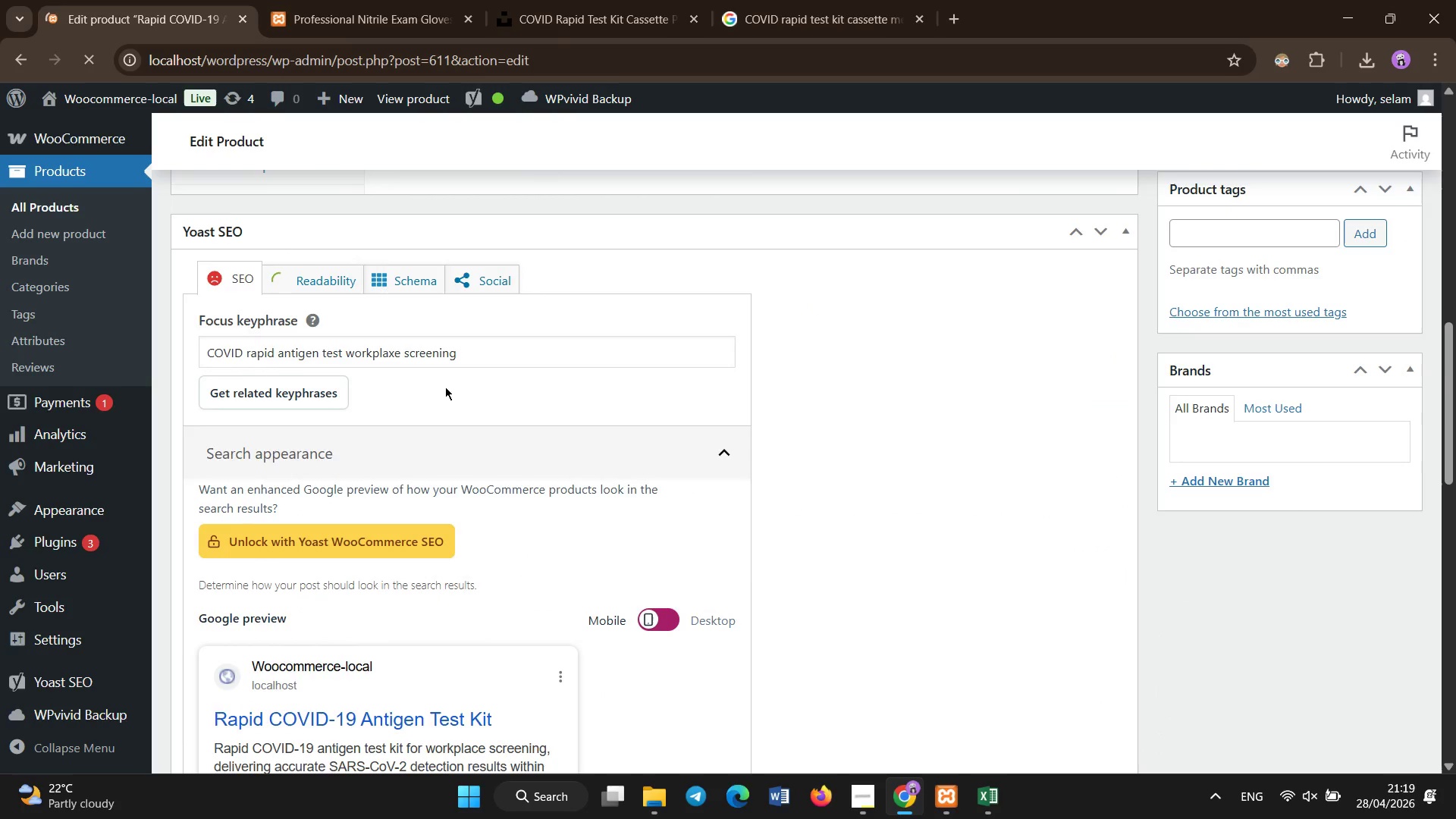 
scroll: coordinate [1291, 347], scroll_direction: up, amount: 13.0
 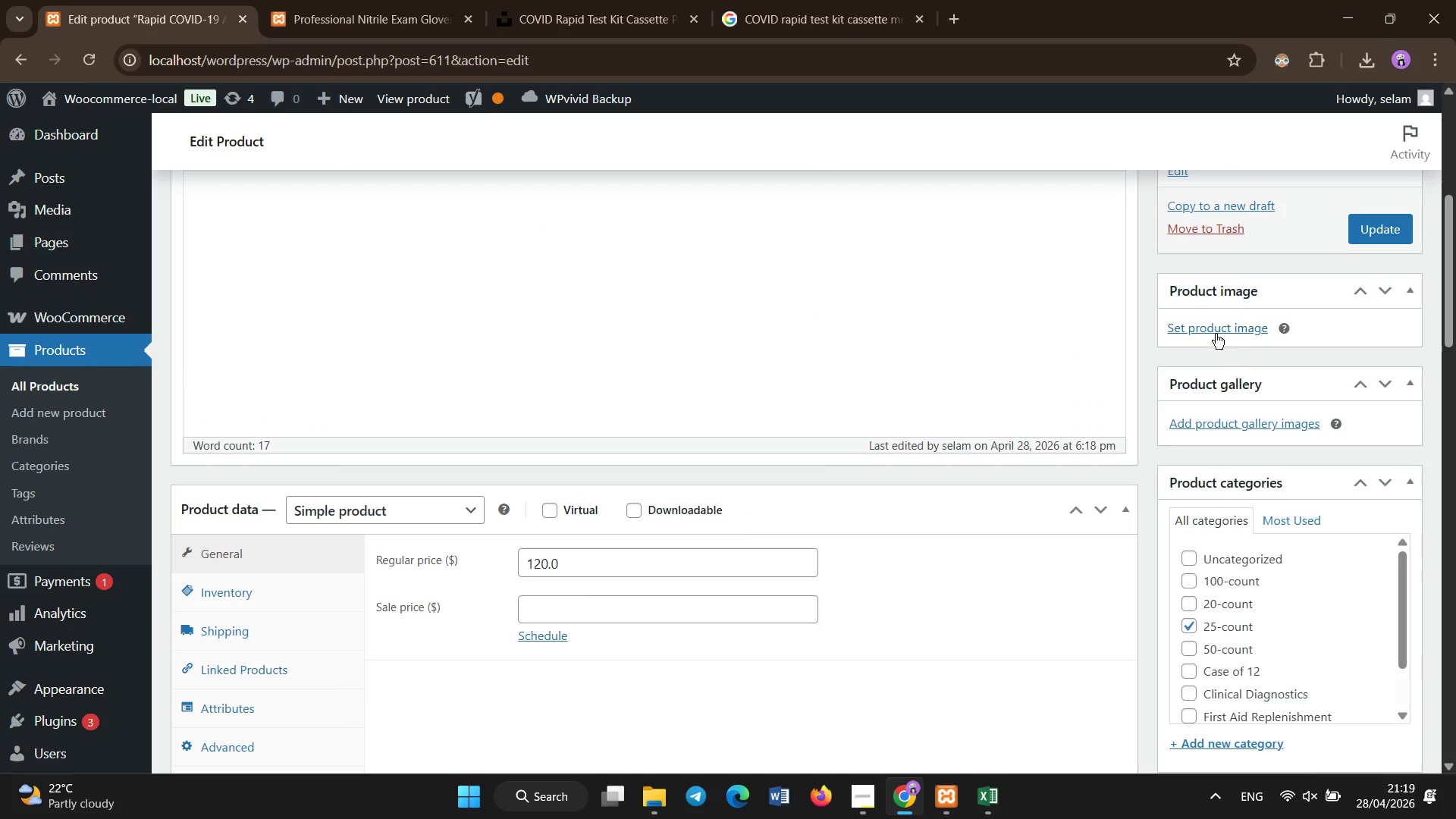 
left_click([1216, 334])
 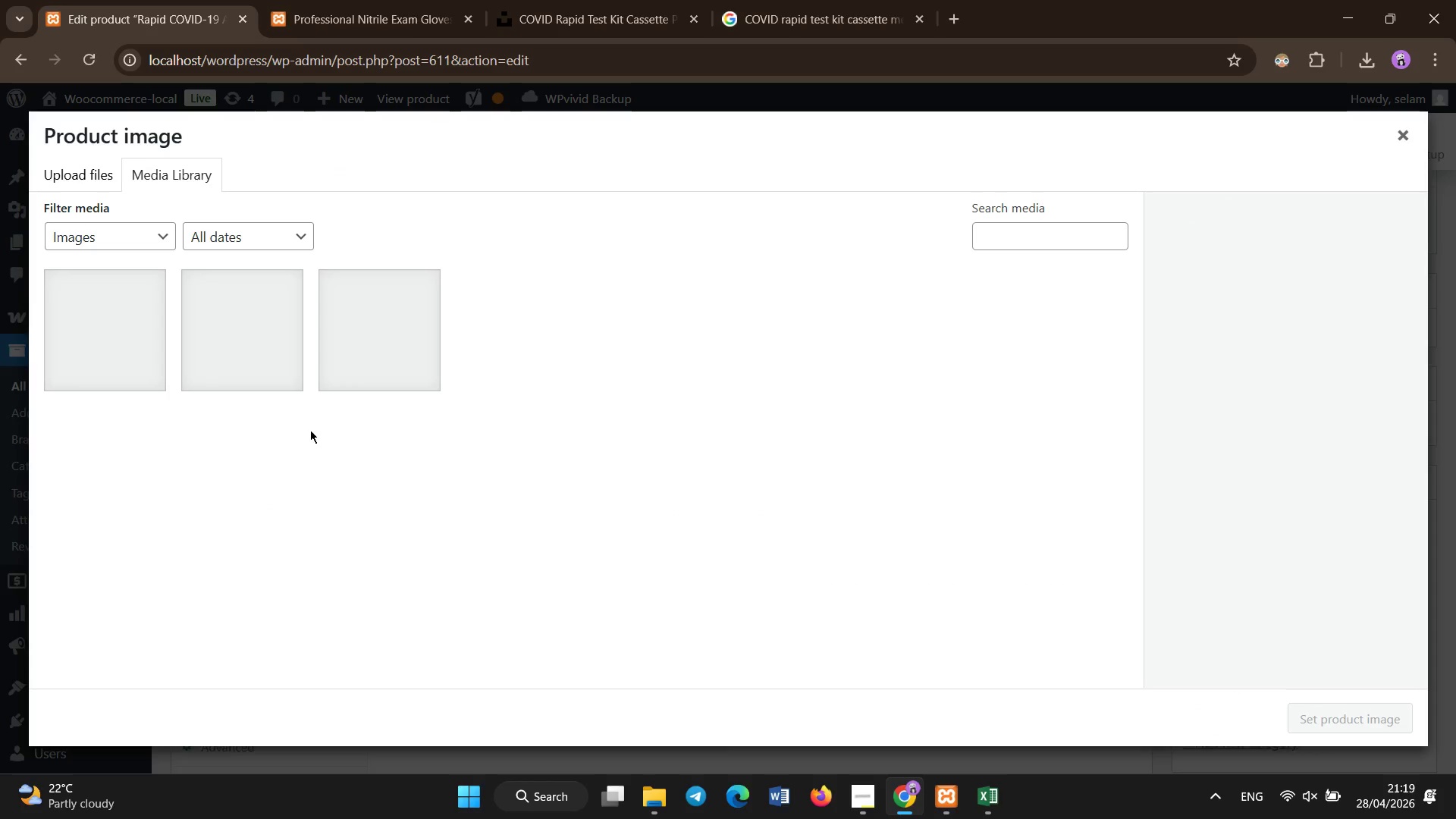 
left_click([117, 350])
 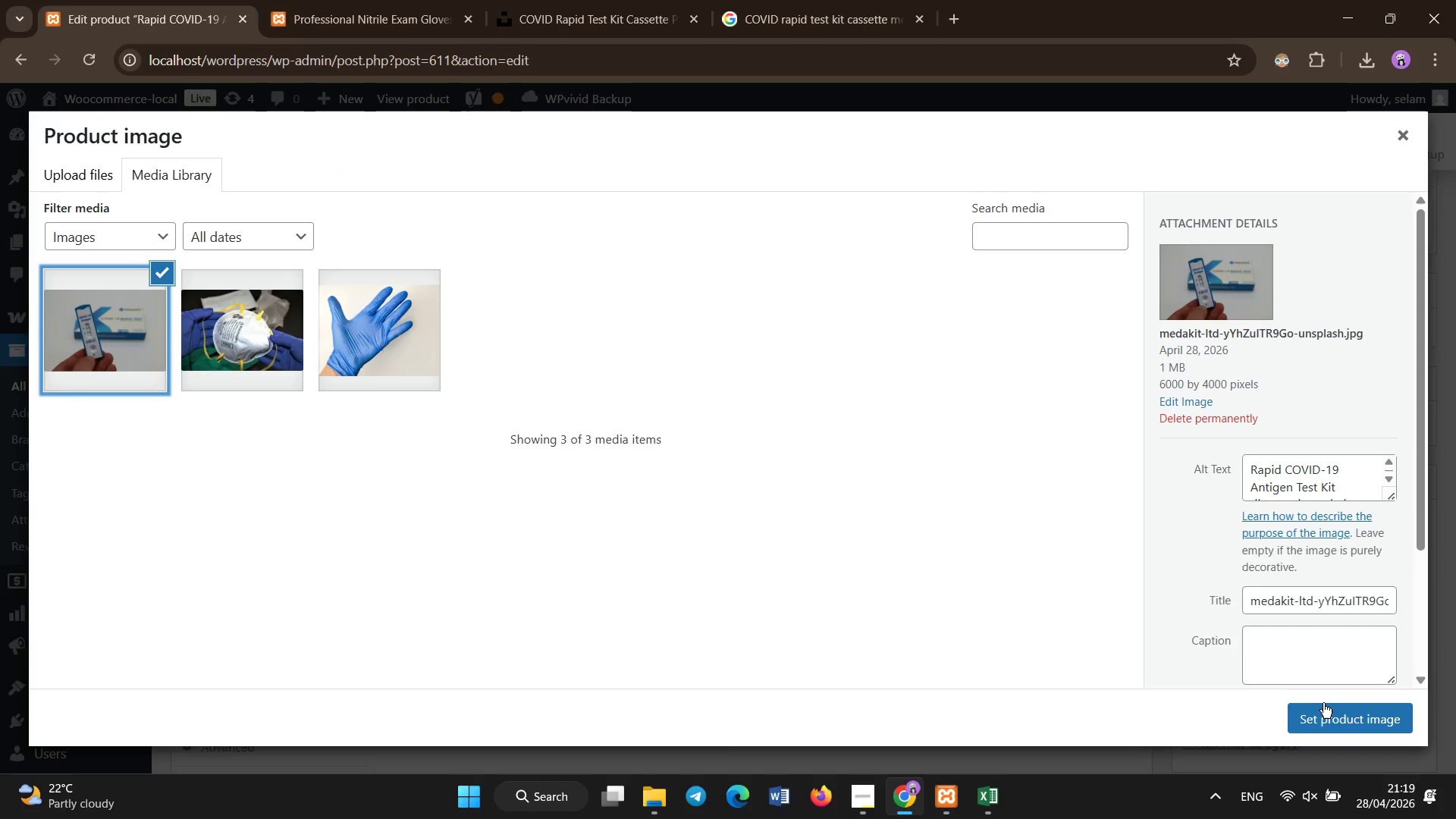 
left_click([1329, 710])
 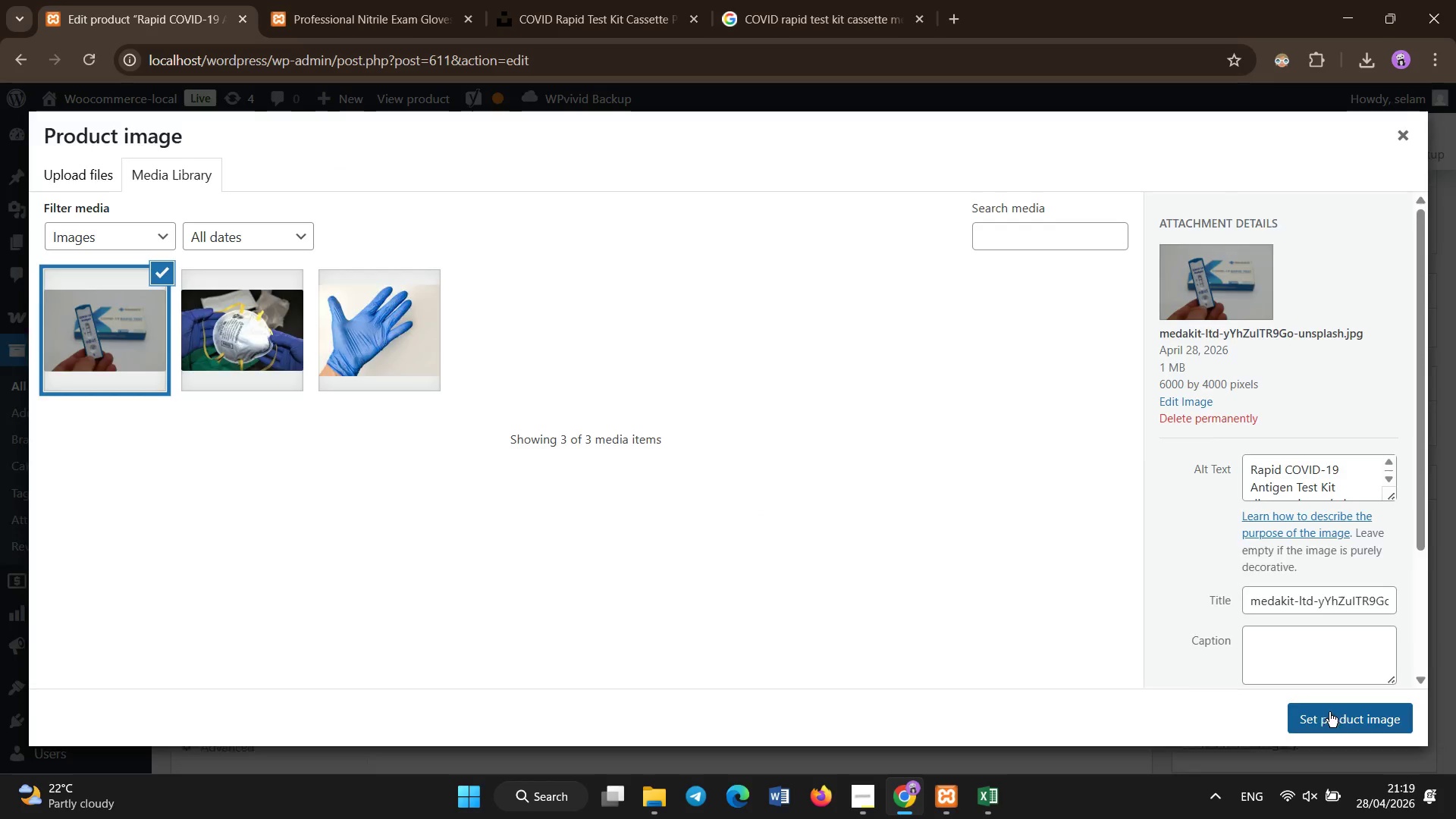 
mouse_move([1326, 695])
 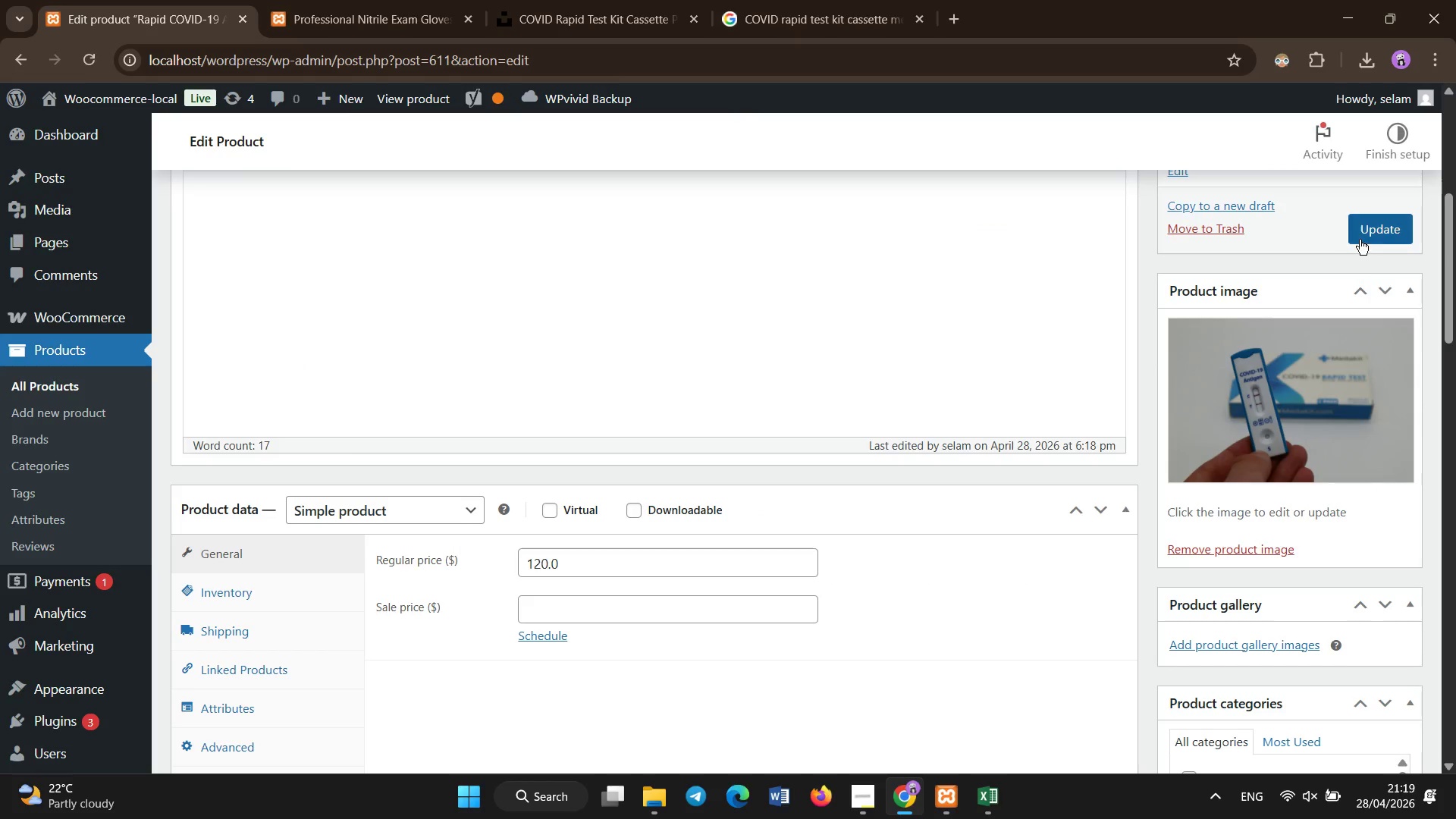 
left_click([1360, 240])
 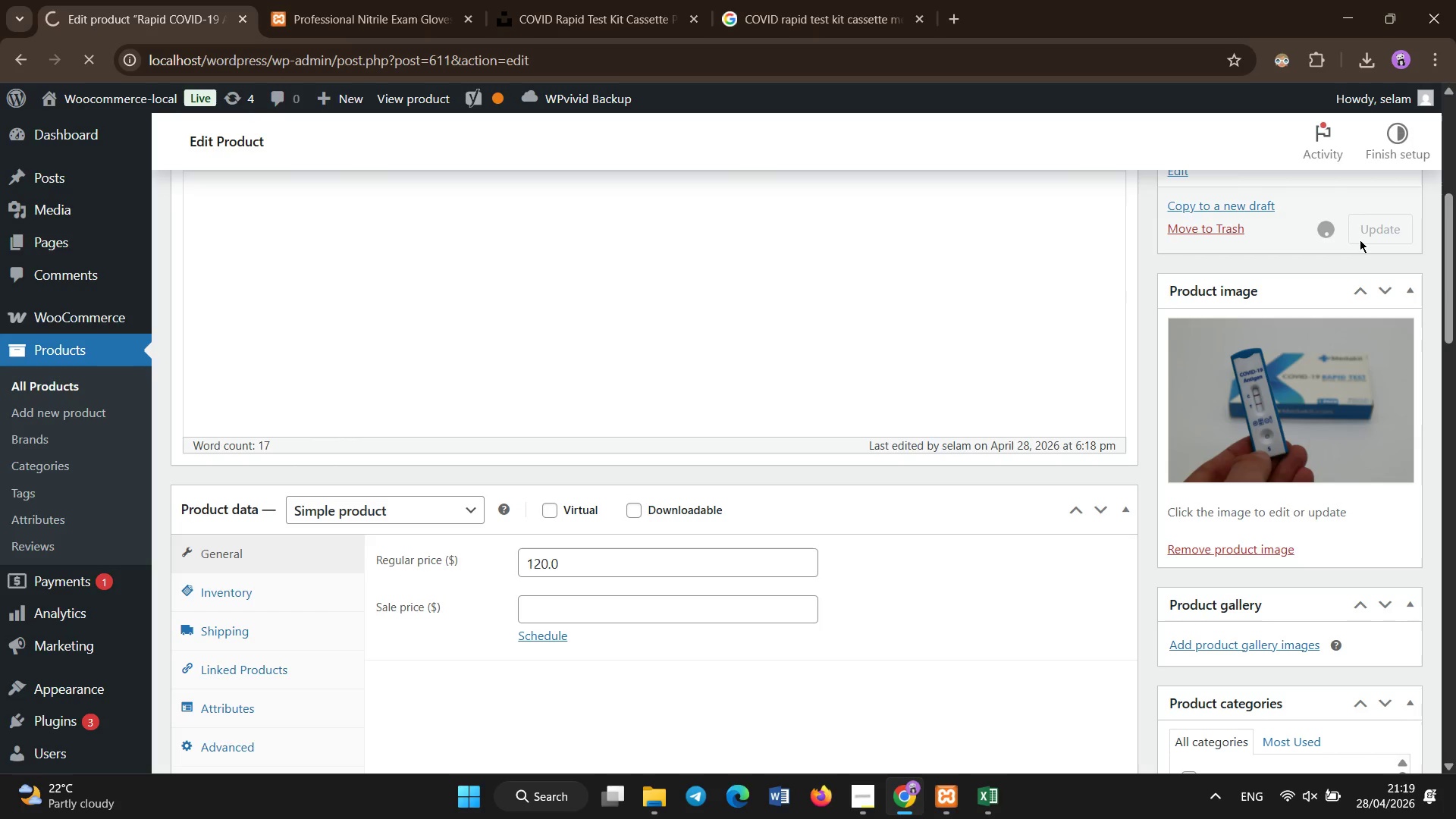 
wait(6.64)
 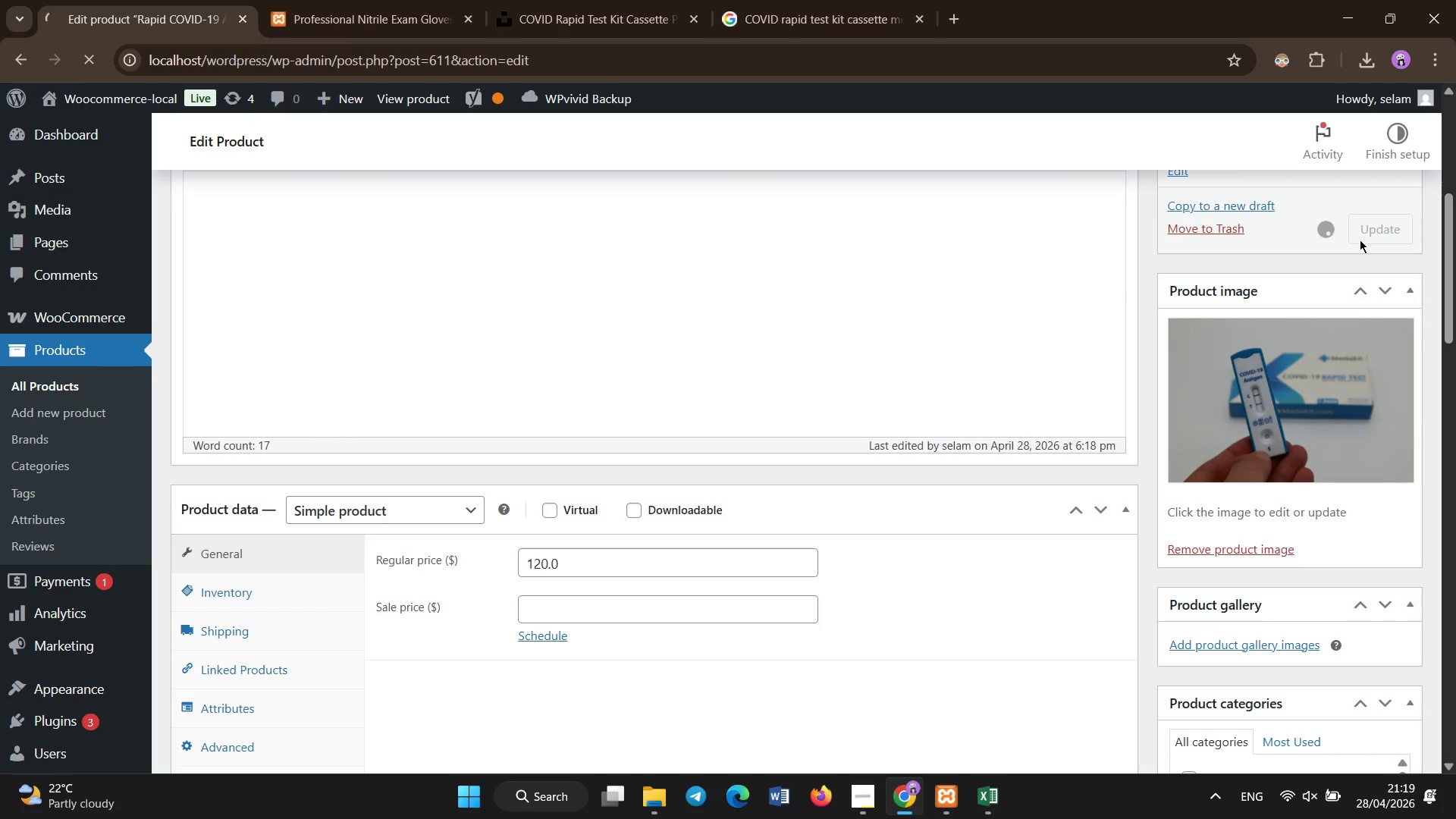 
left_click([195, 595])
 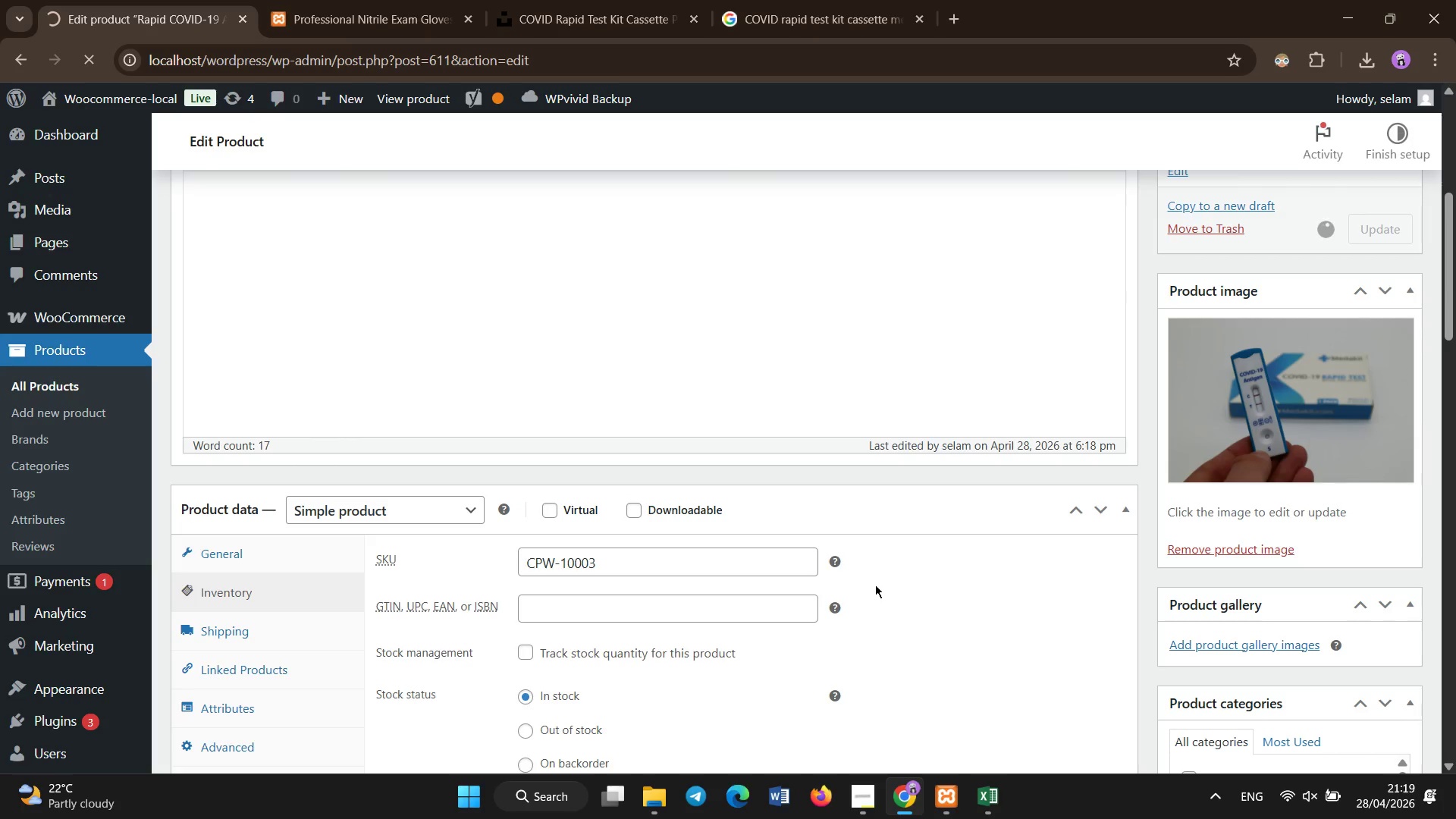 
wait(13.66)
 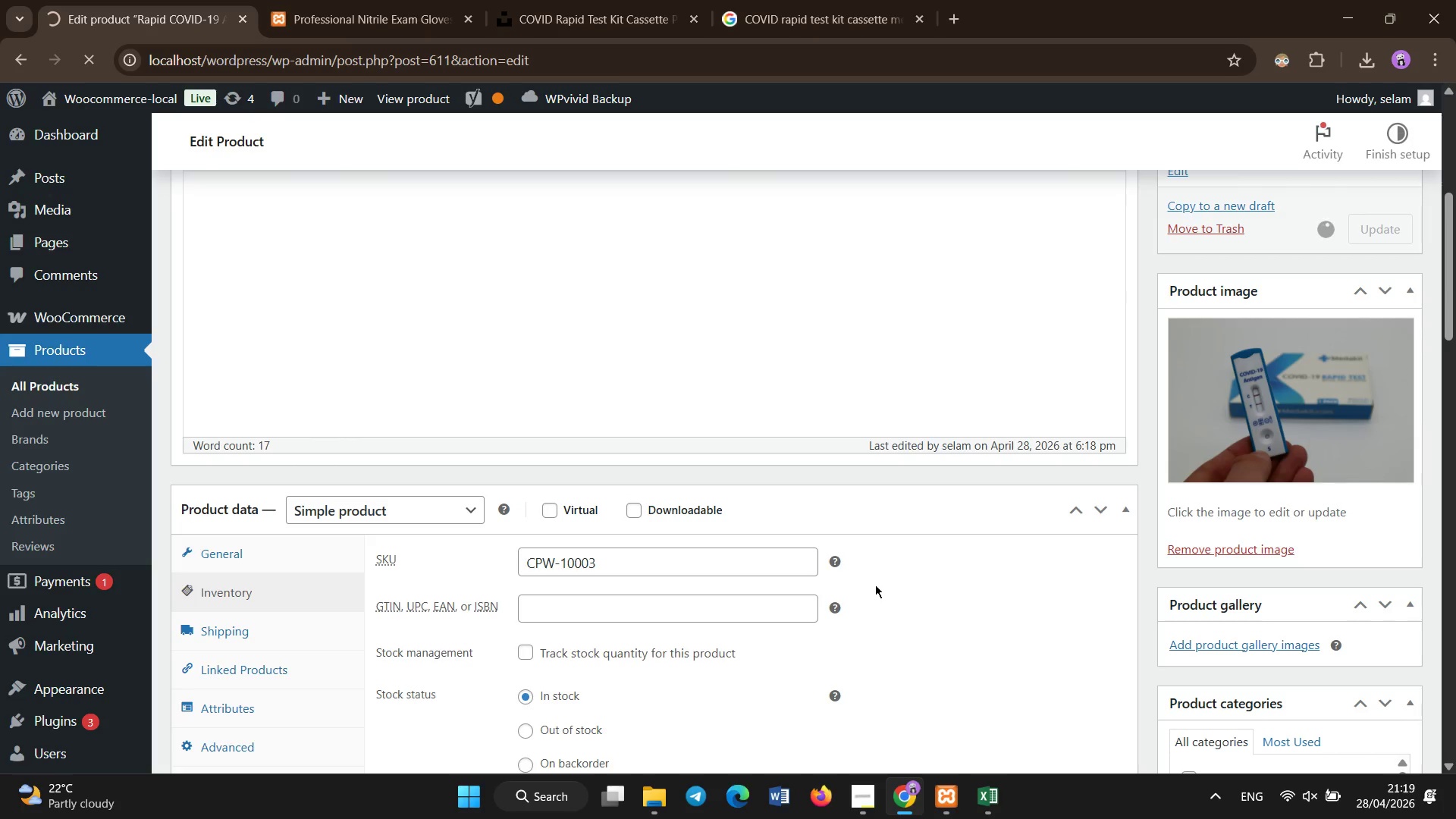 
scroll: coordinate [868, 467], scroll_direction: down, amount: 21.0
 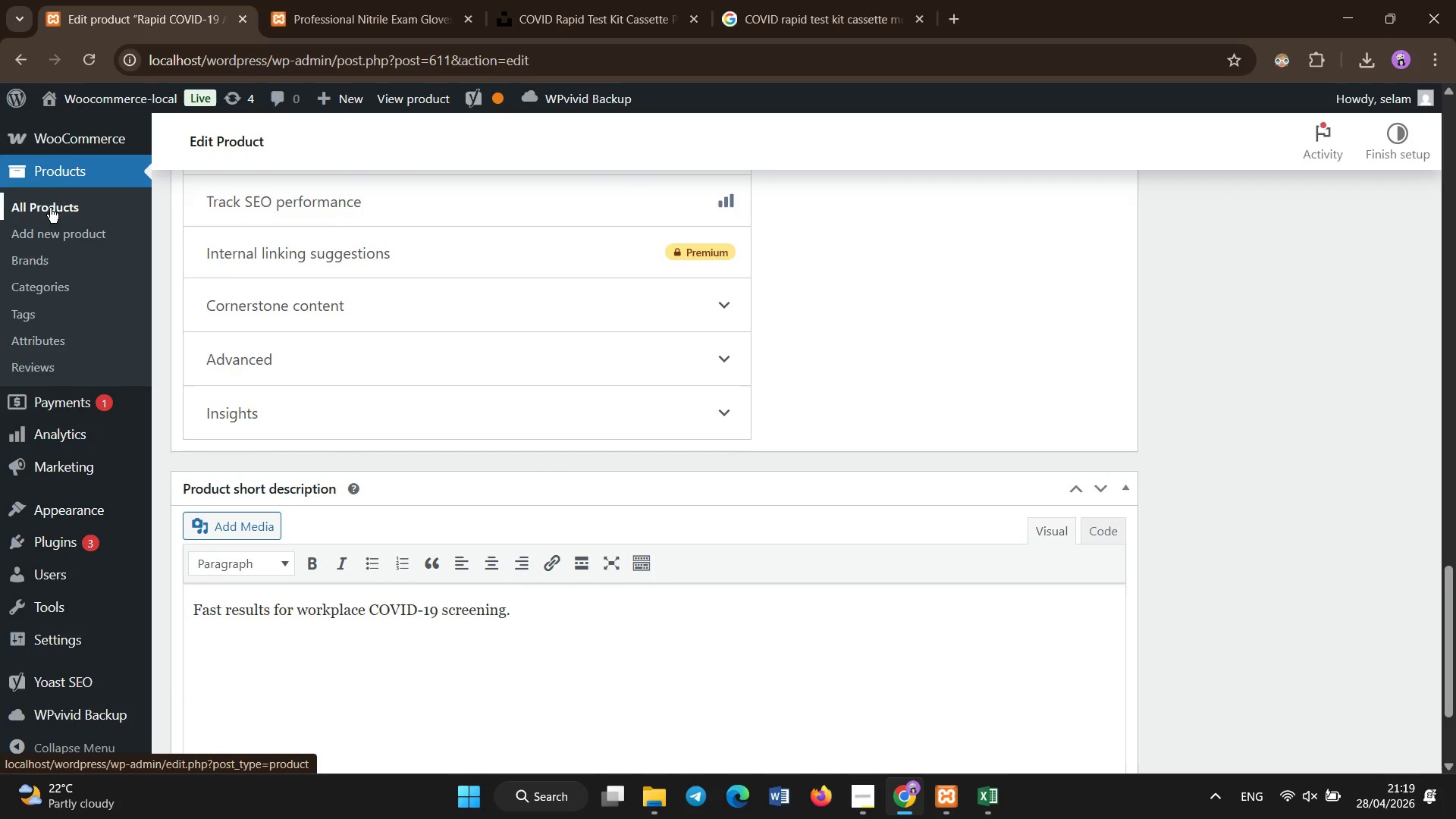 
double_click([402, 0])
 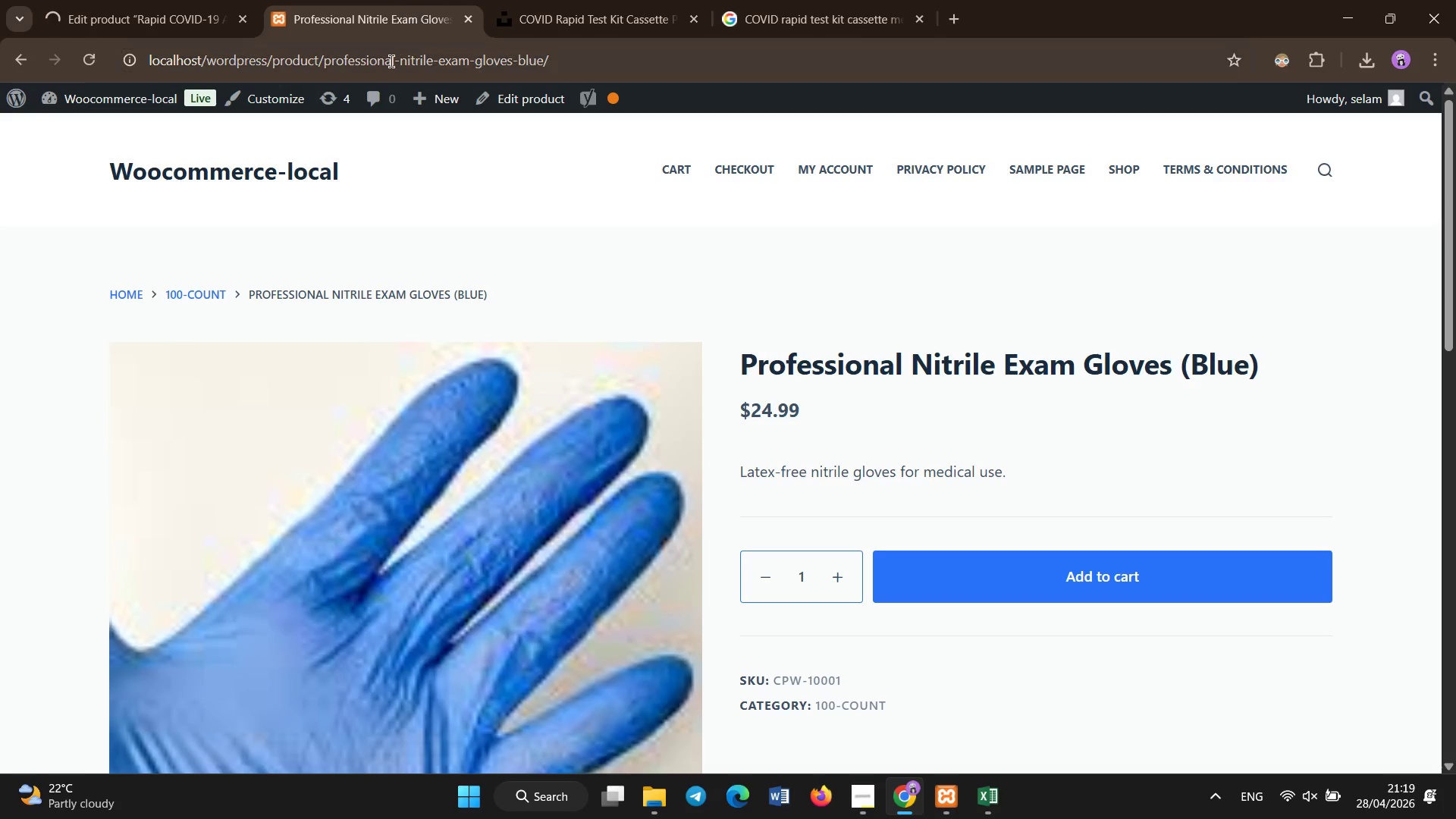 
hold_key(key=ControlLeft, duration=1.22)
 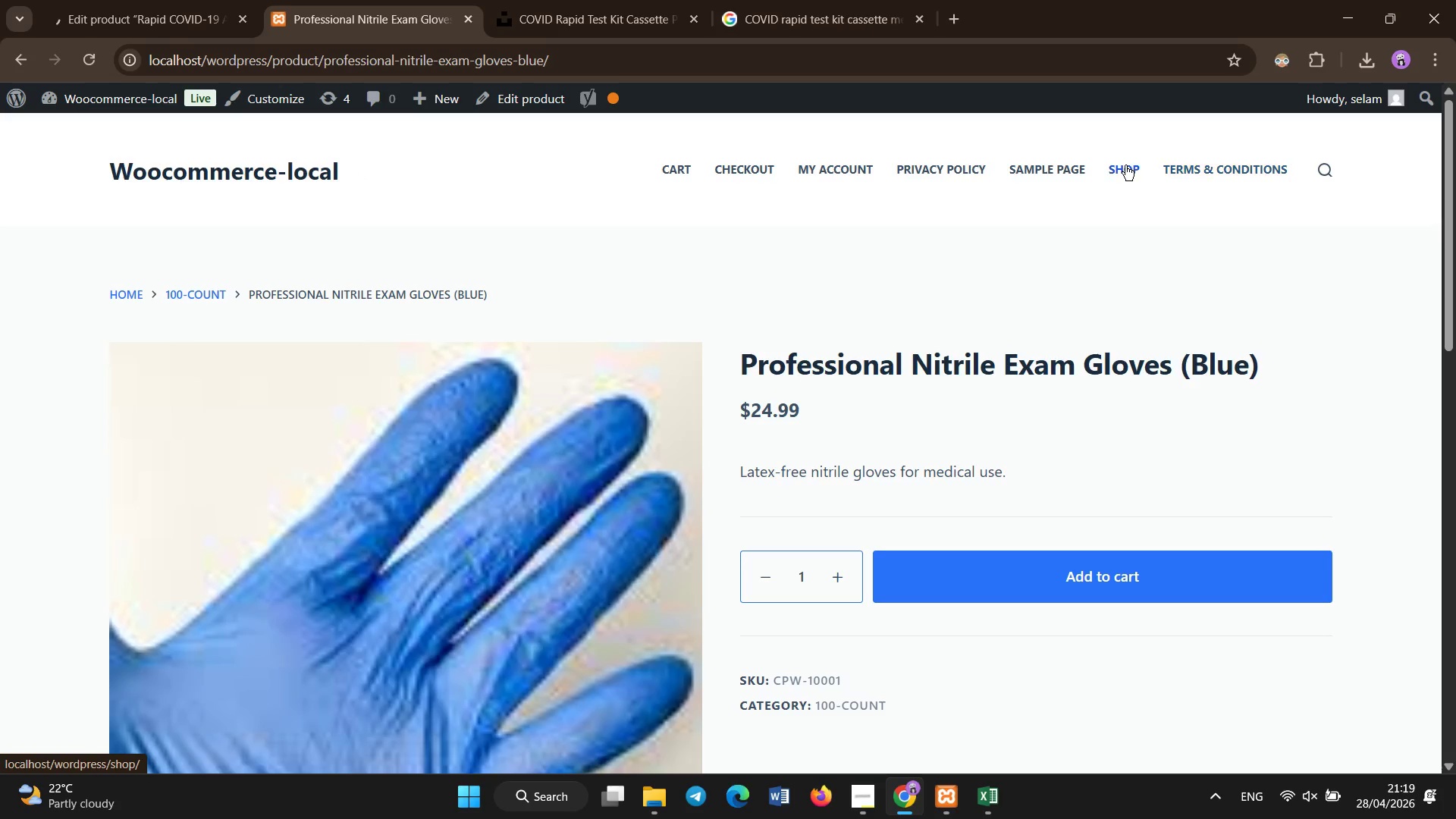 
hold_key(key=ShiftLeft, duration=0.83)
 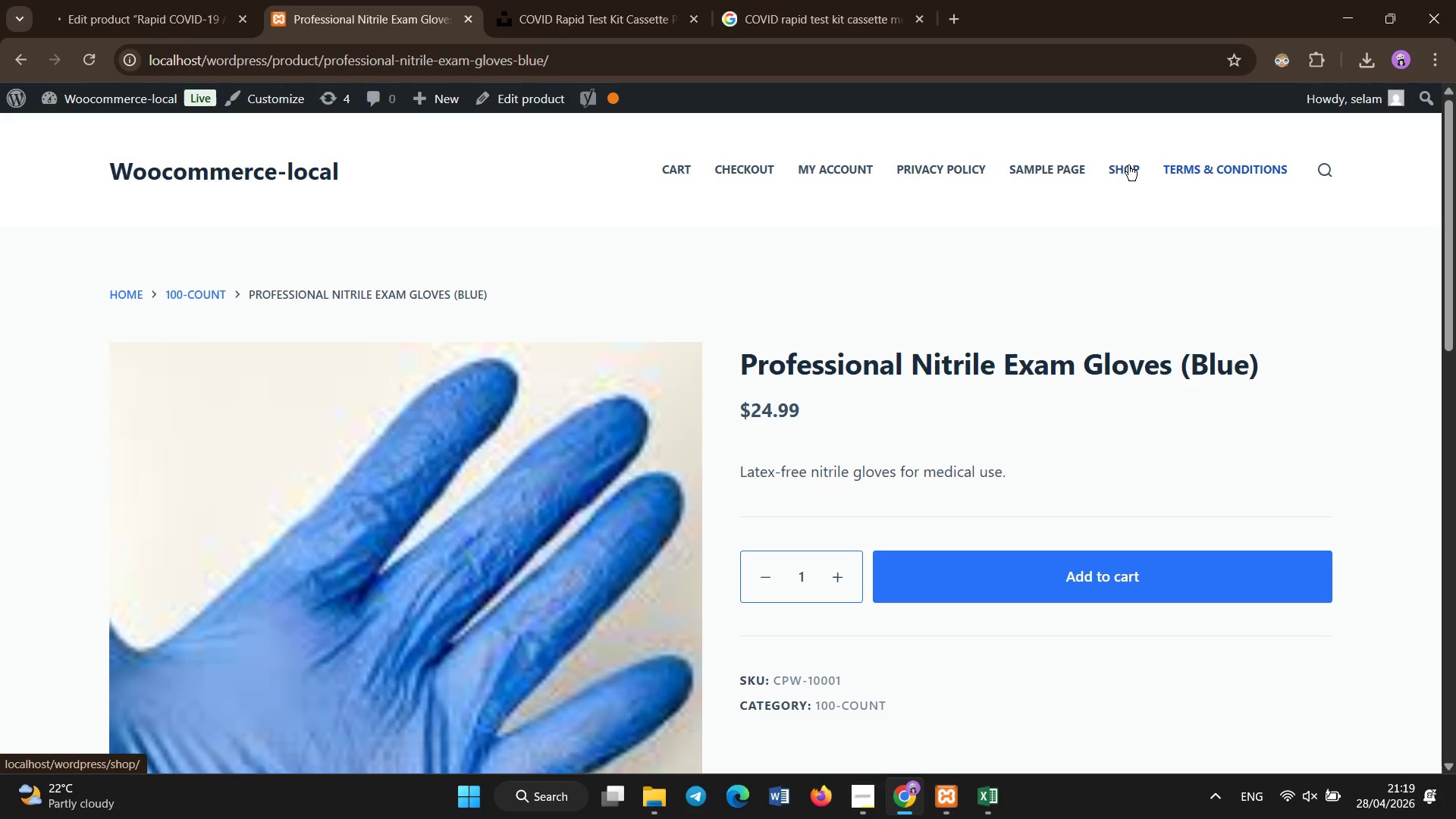 
left_click([1123, 165])
 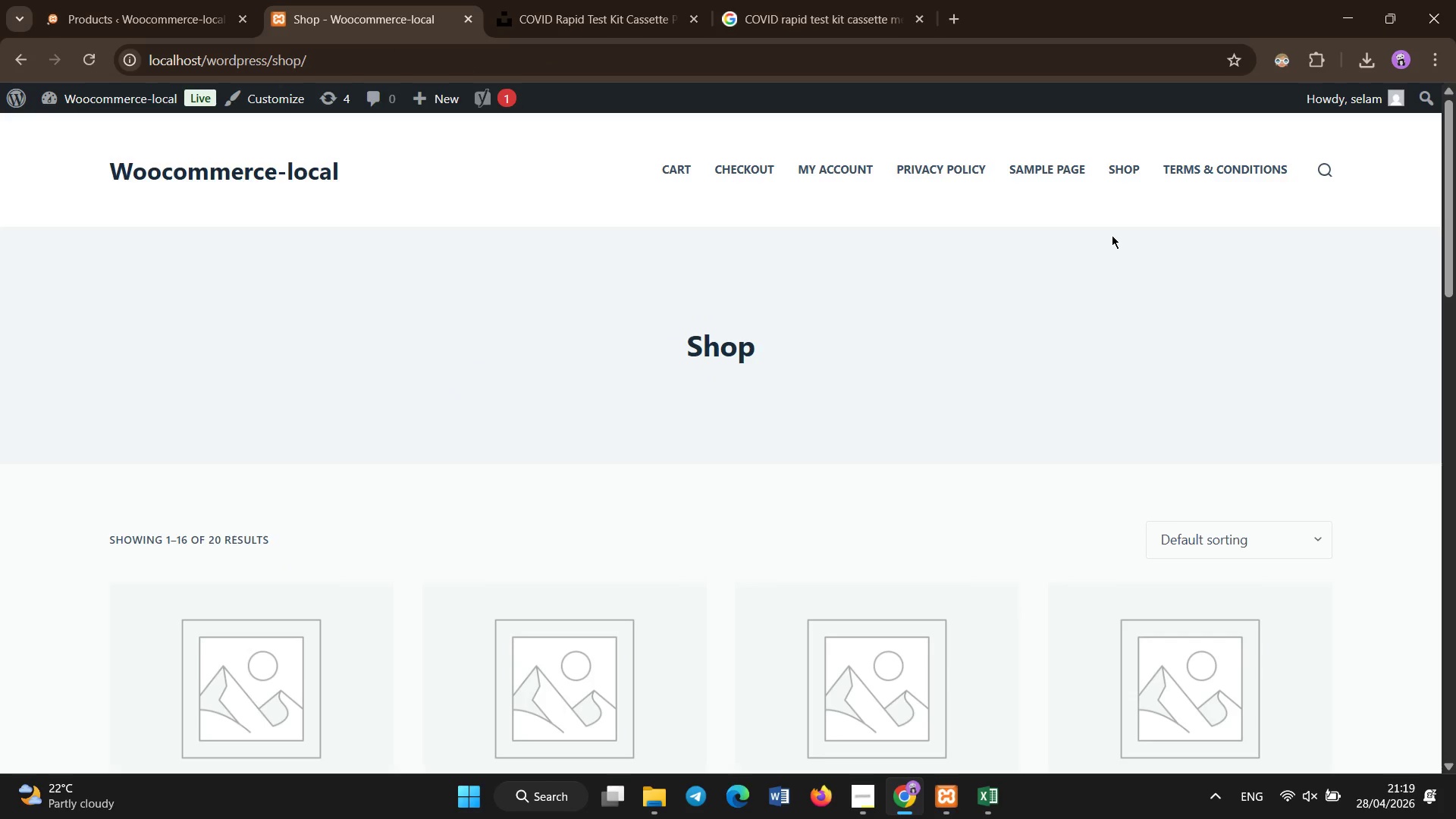 
wait(6.73)
 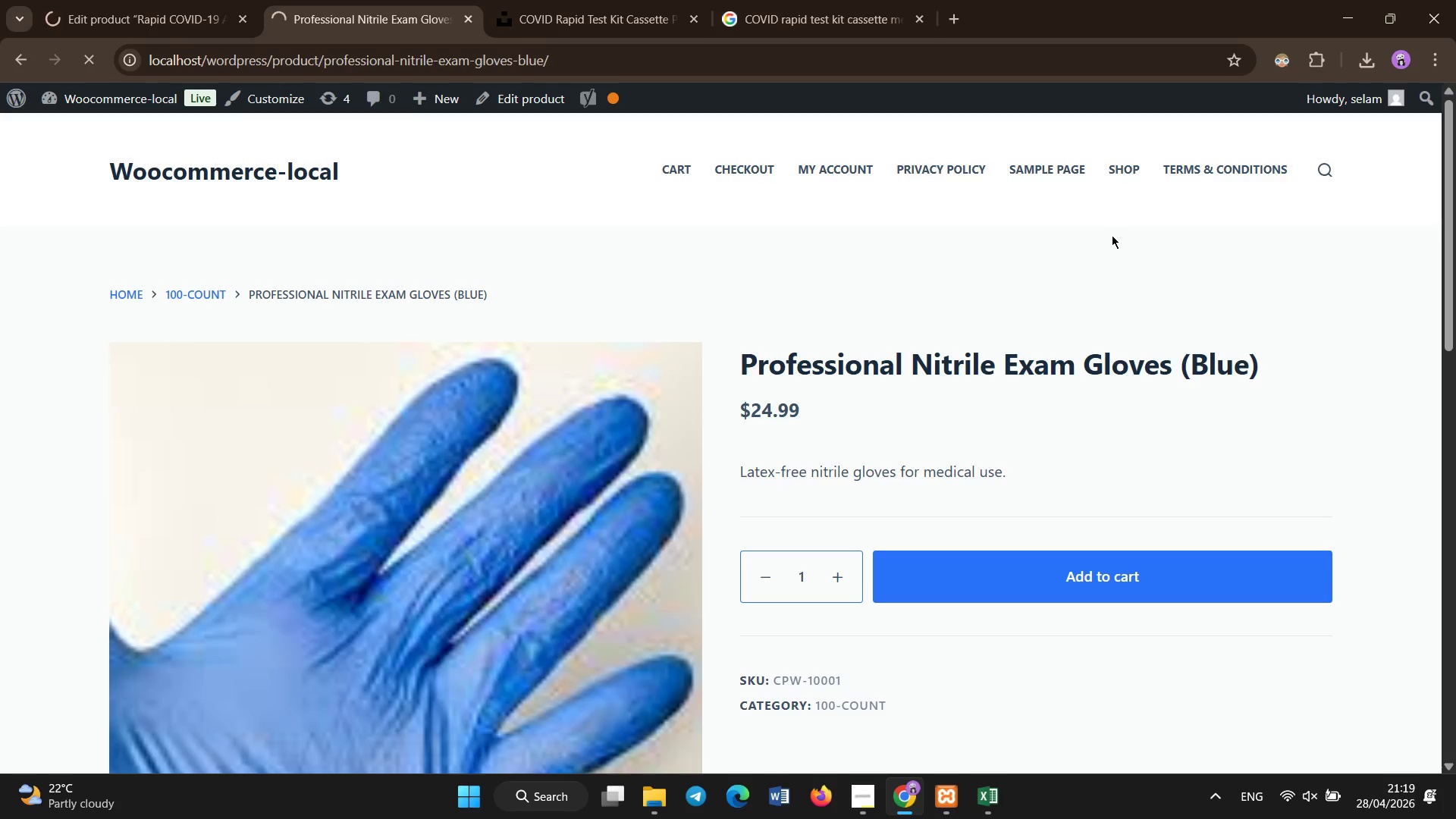 
scroll: coordinate [946, 626], scroll_direction: down, amount: 17.0
 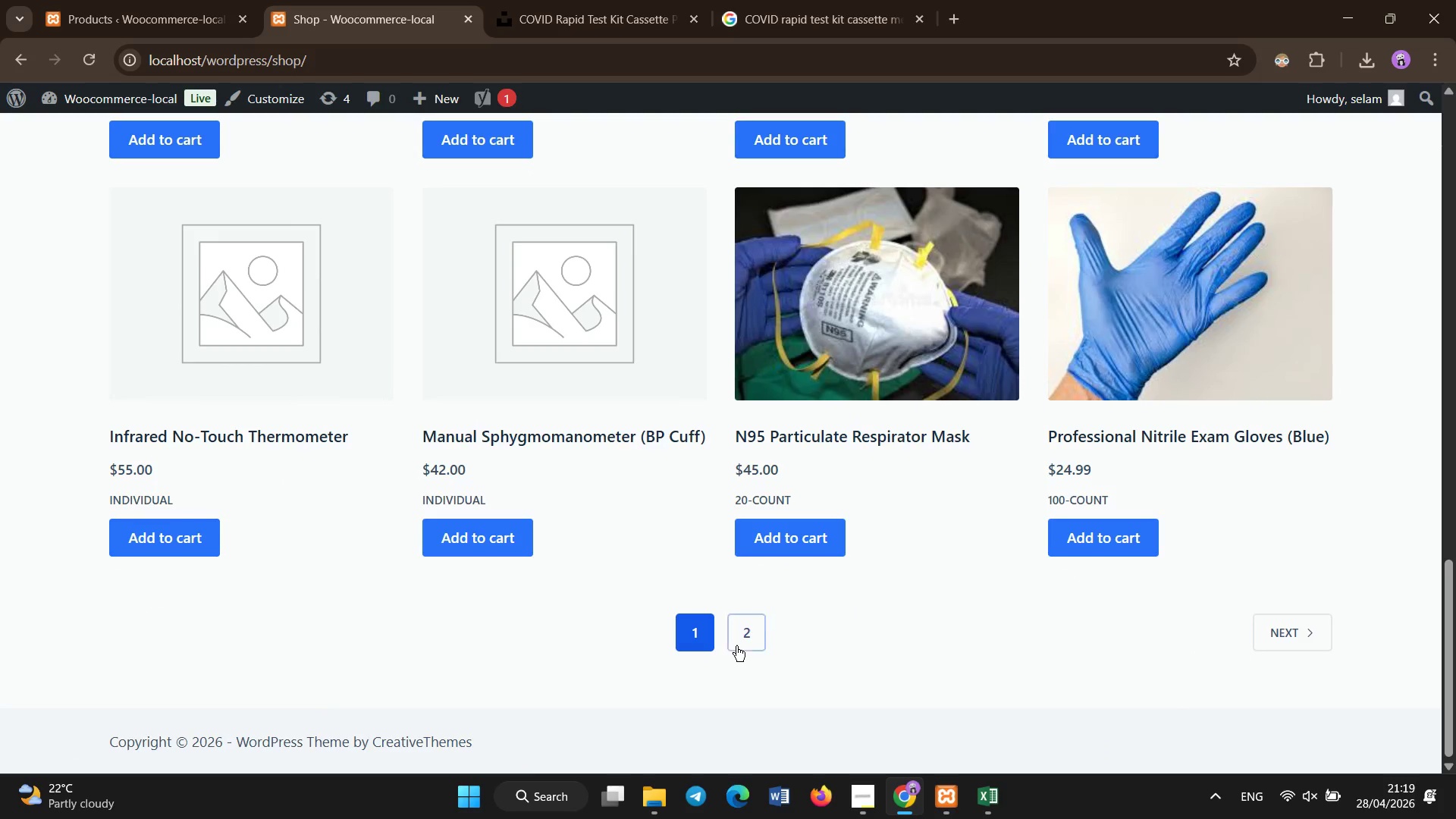 
left_click([739, 634])
 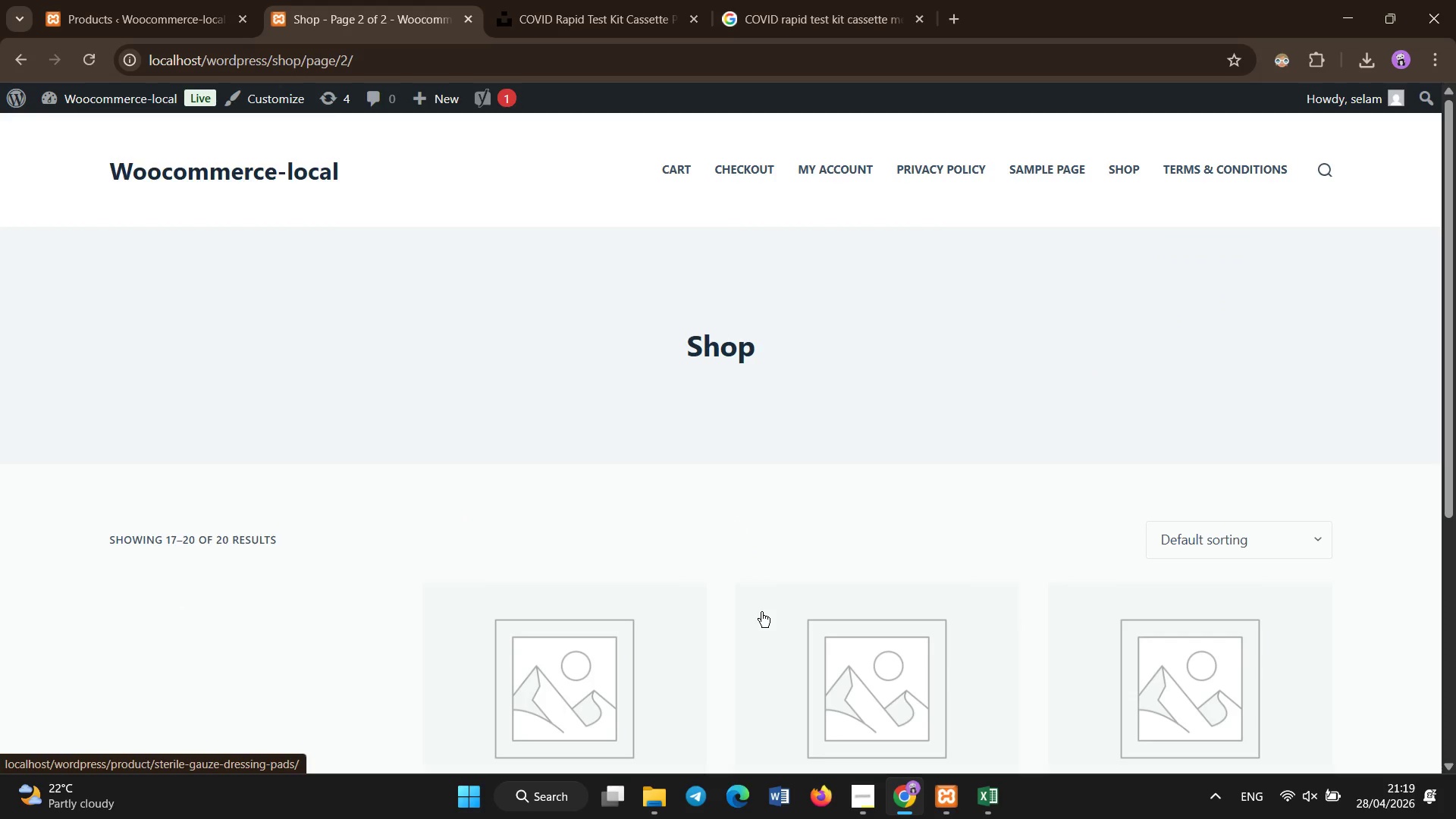 
scroll: coordinate [761, 612], scroll_direction: down, amount: 3.0
 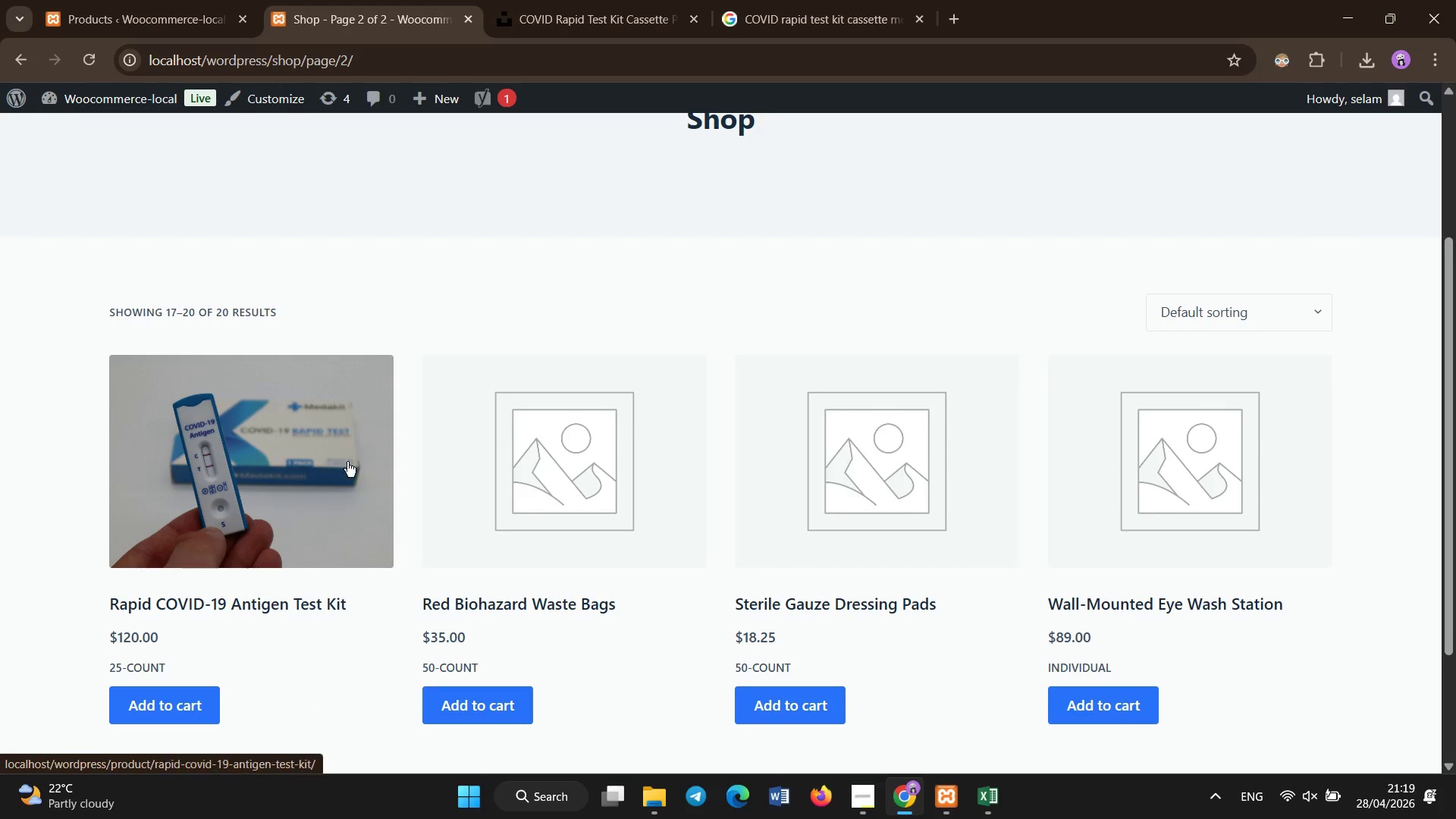 
left_click([346, 460])
 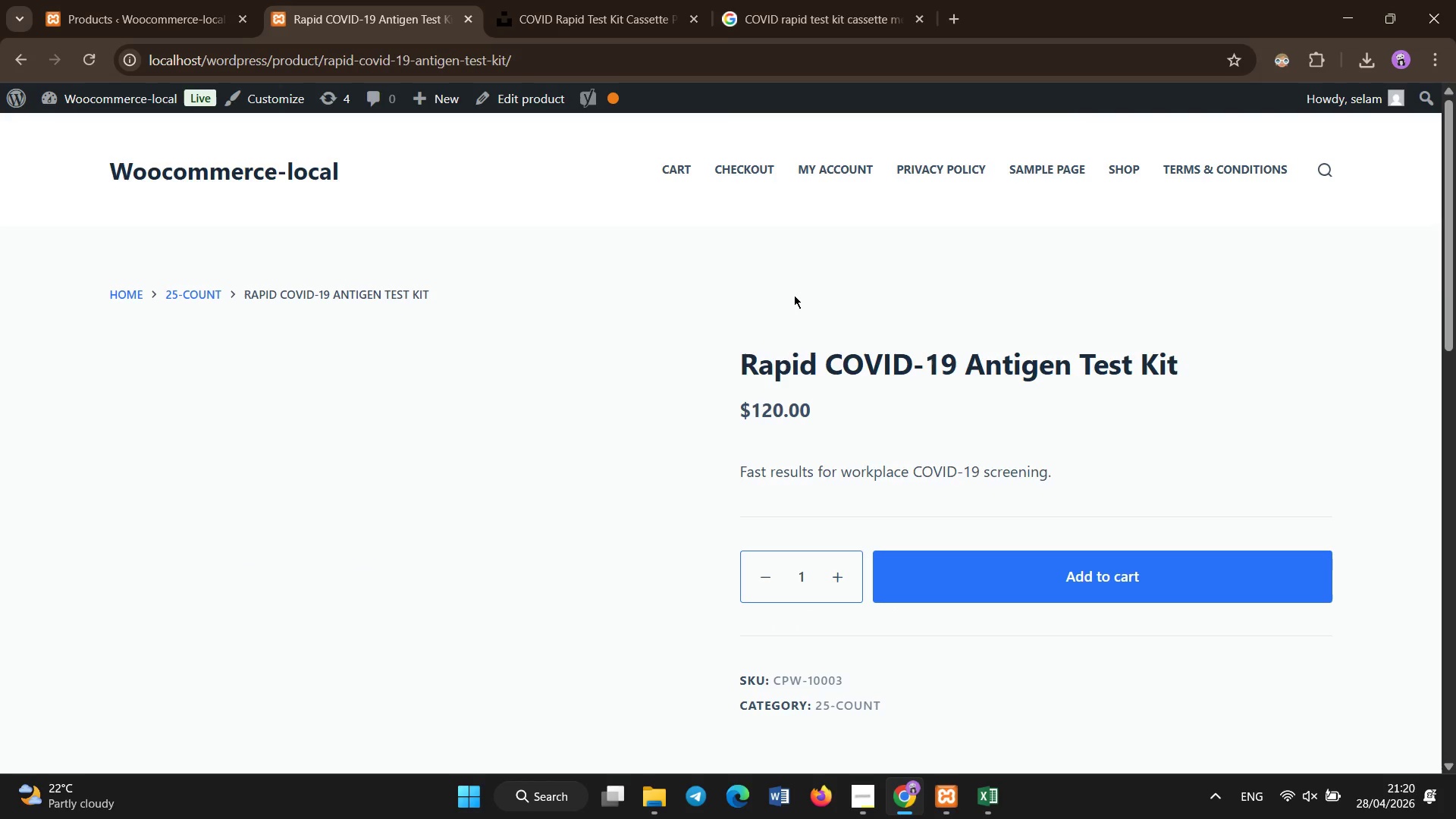 
scroll: coordinate [433, 302], scroll_direction: down, amount: 3.0
 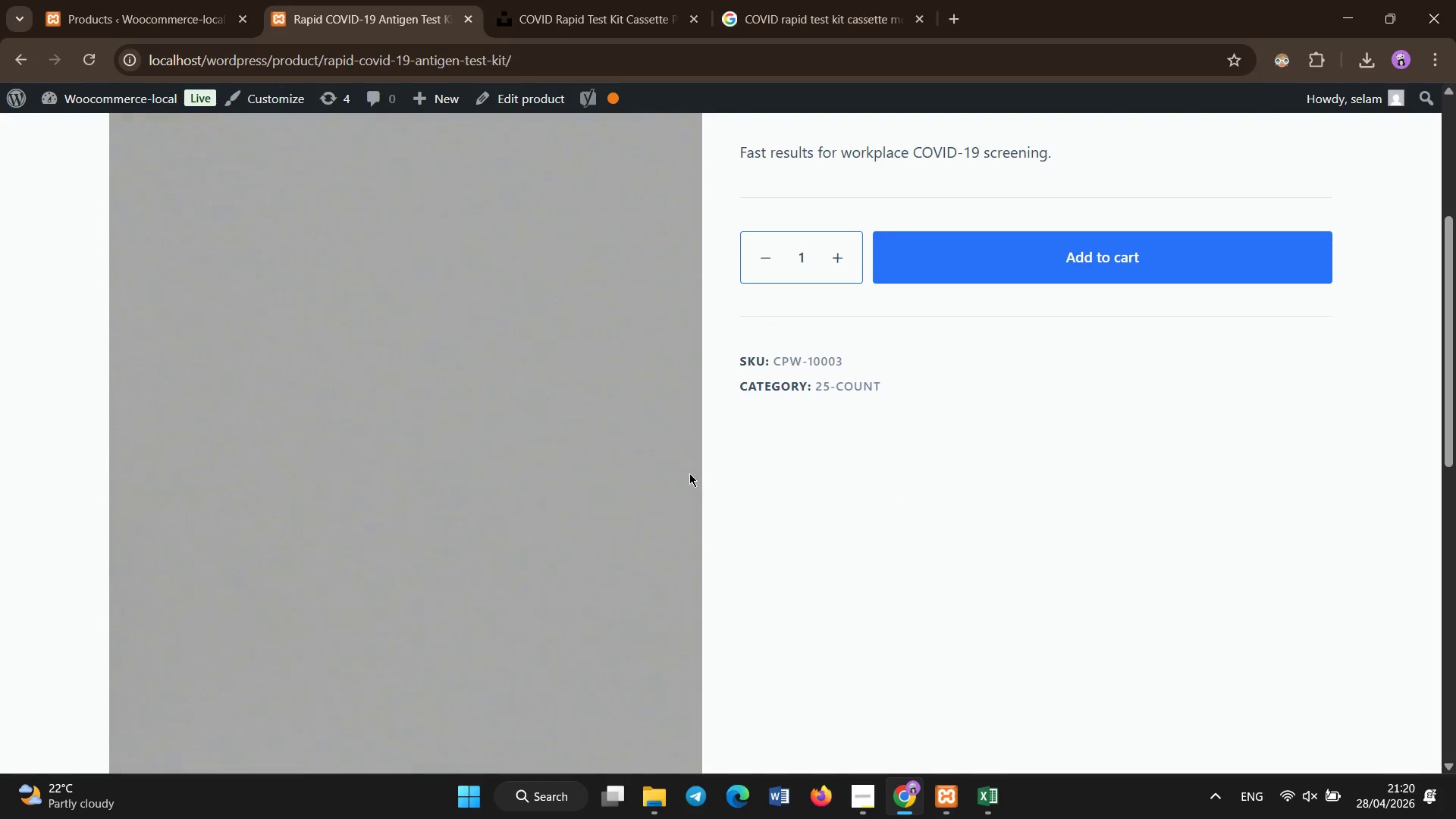 
scroll: coordinate [350, 265], scroll_direction: up, amount: 5.0
 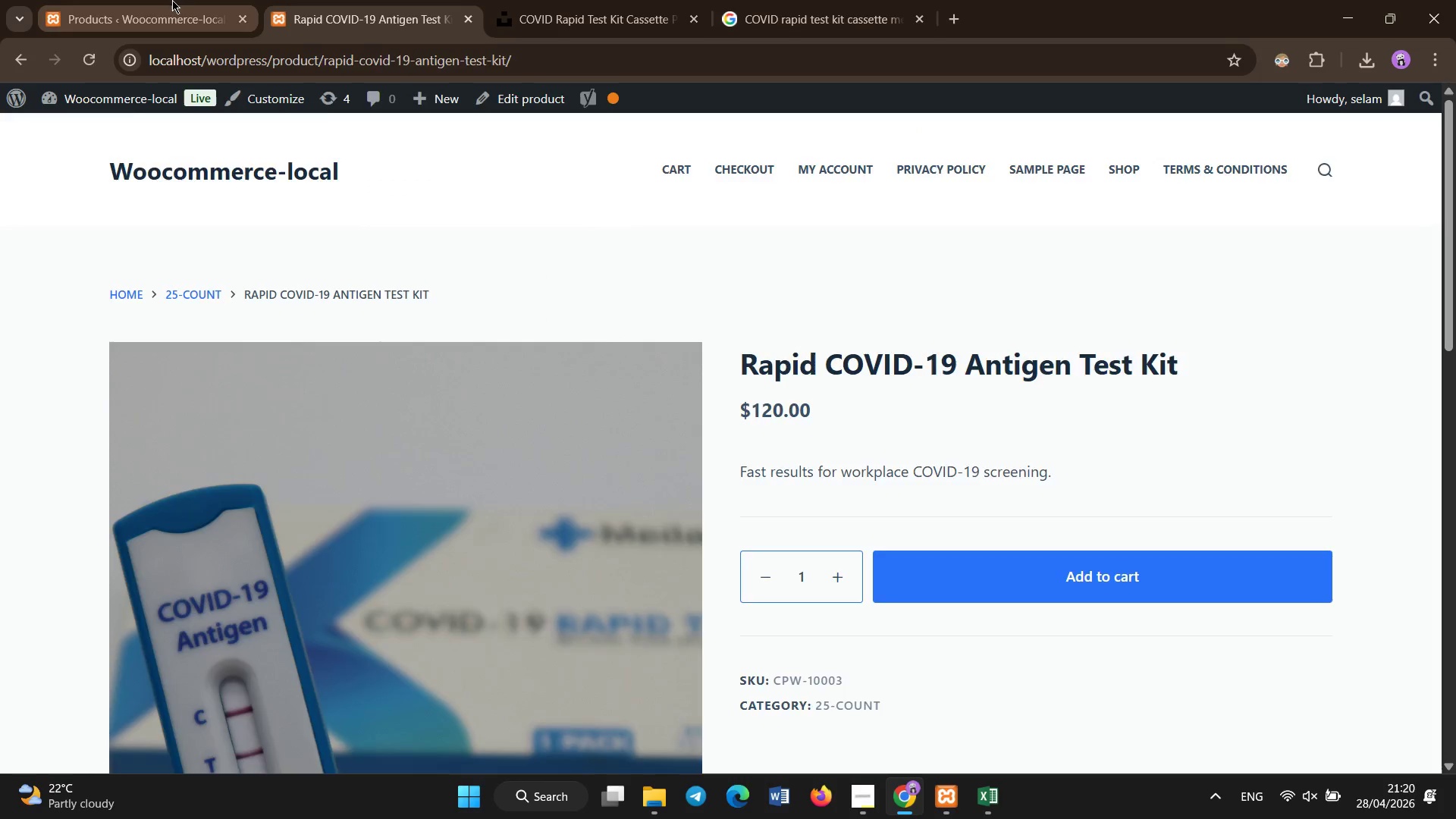 
left_click([172, 0])
 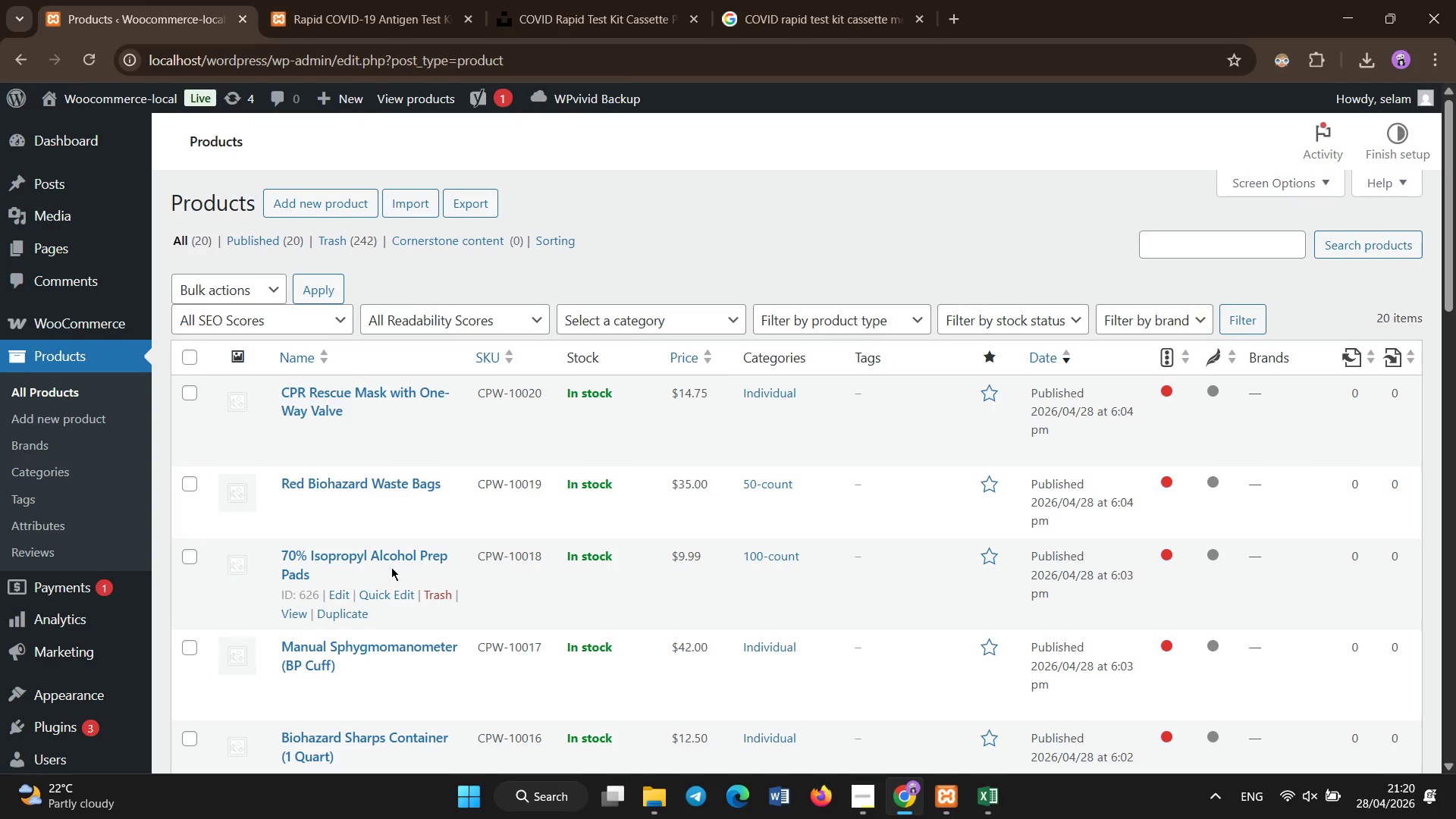 
scroll: coordinate [410, 560], scroll_direction: down, amount: 10.0
 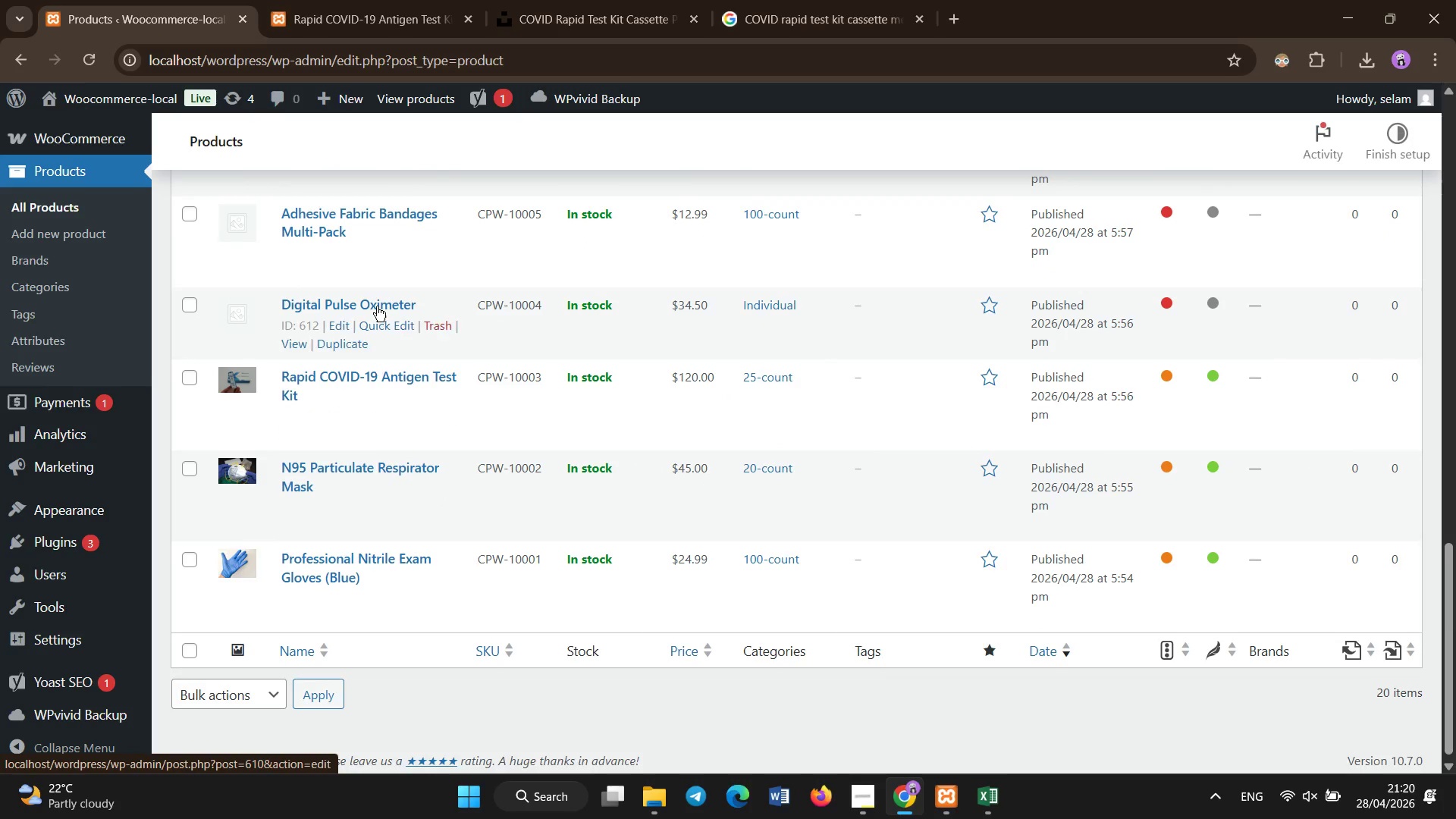 
left_click([377, 306])
 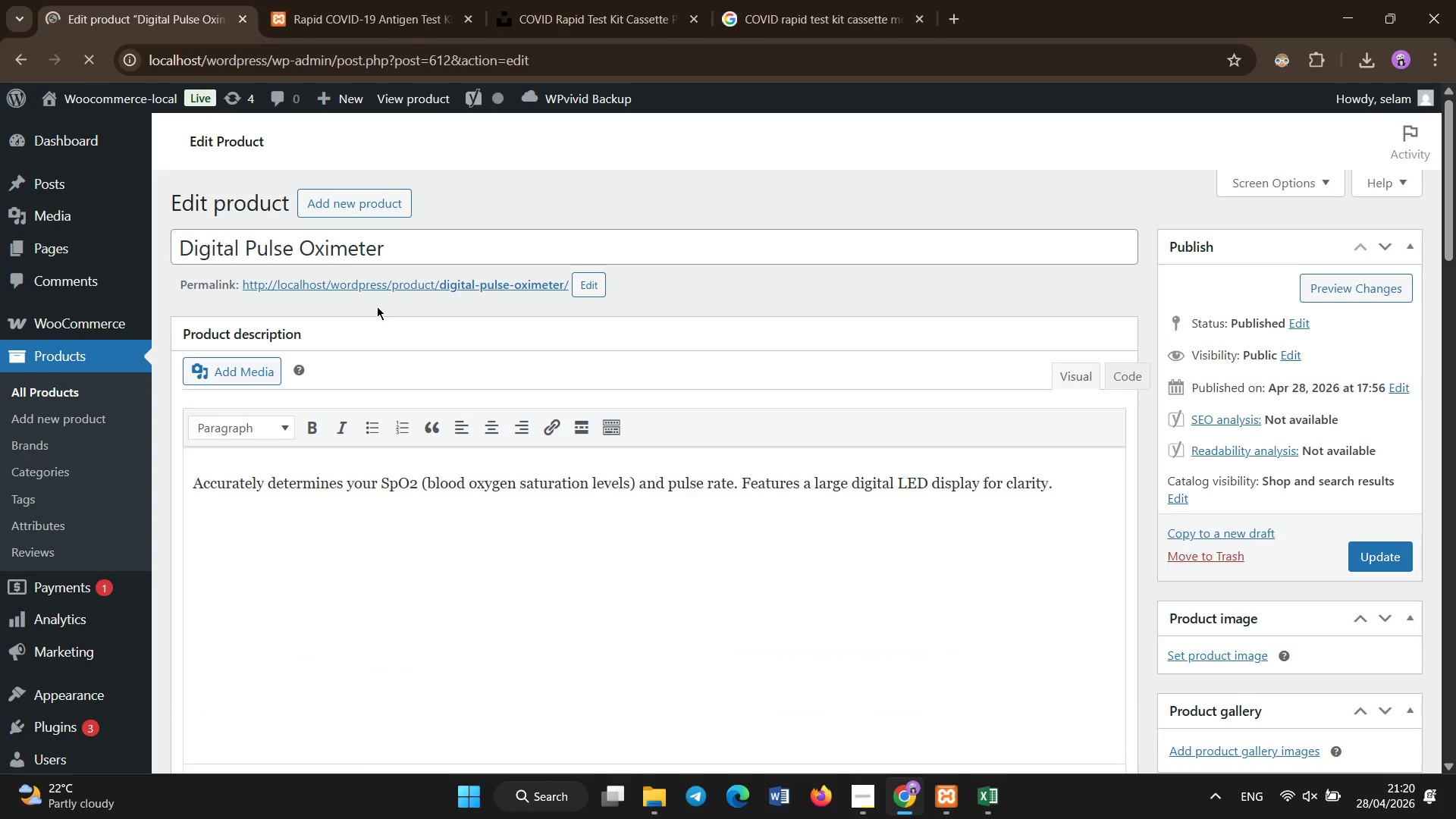 
wait(7.84)
 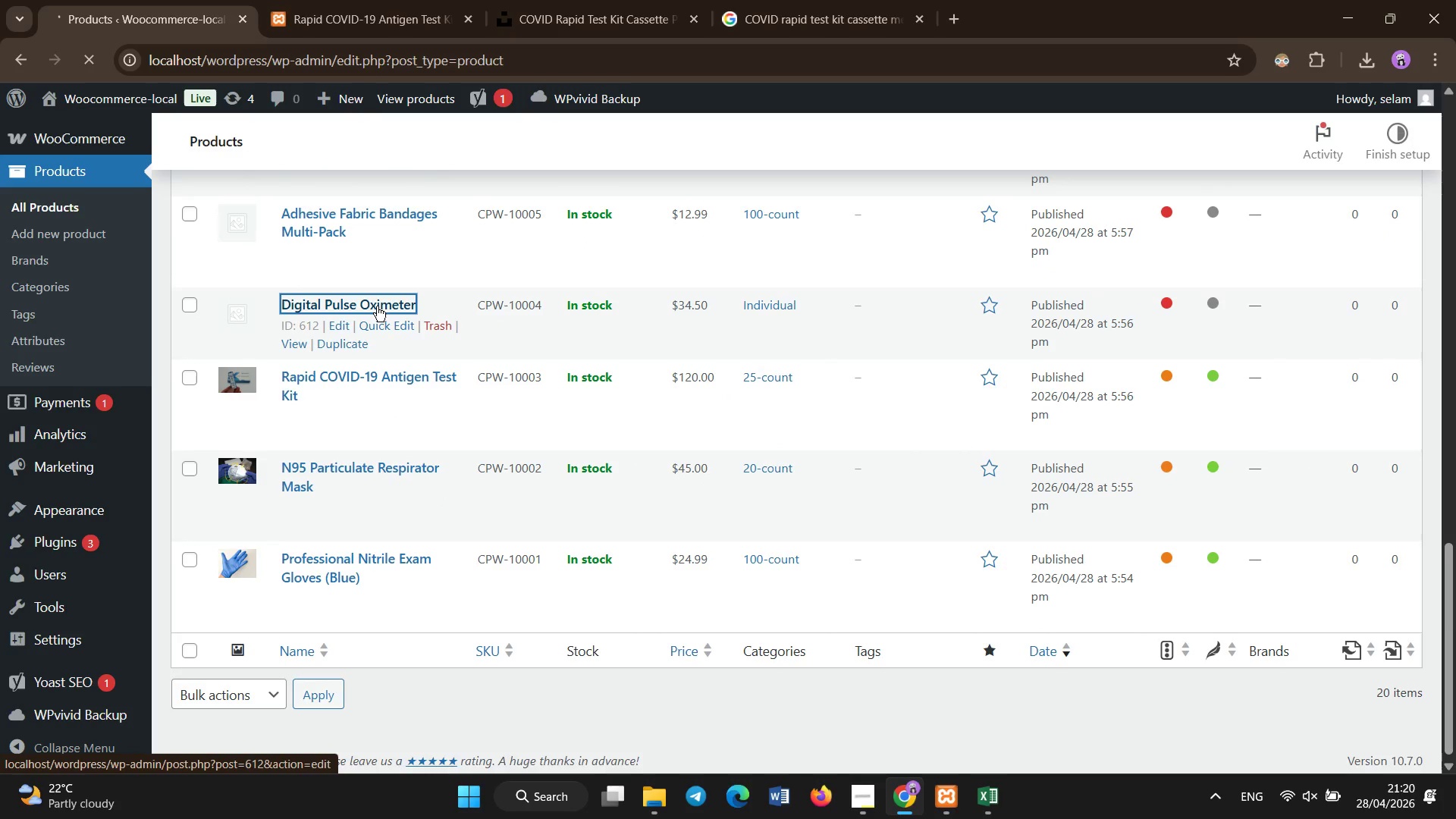 
scroll: coordinate [481, 386], scroll_direction: down, amount: 11.0
 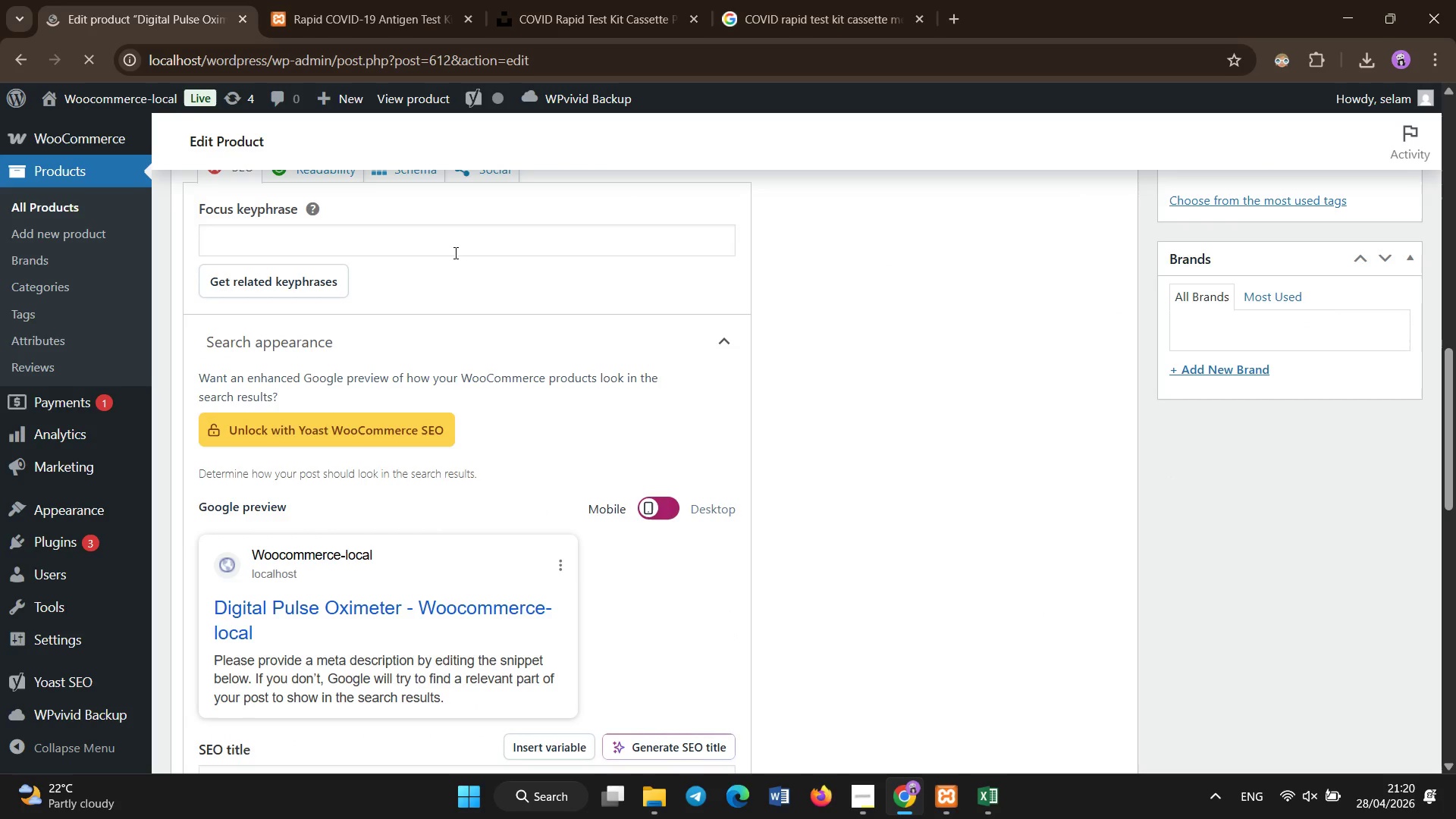 
left_click([456, 253])
 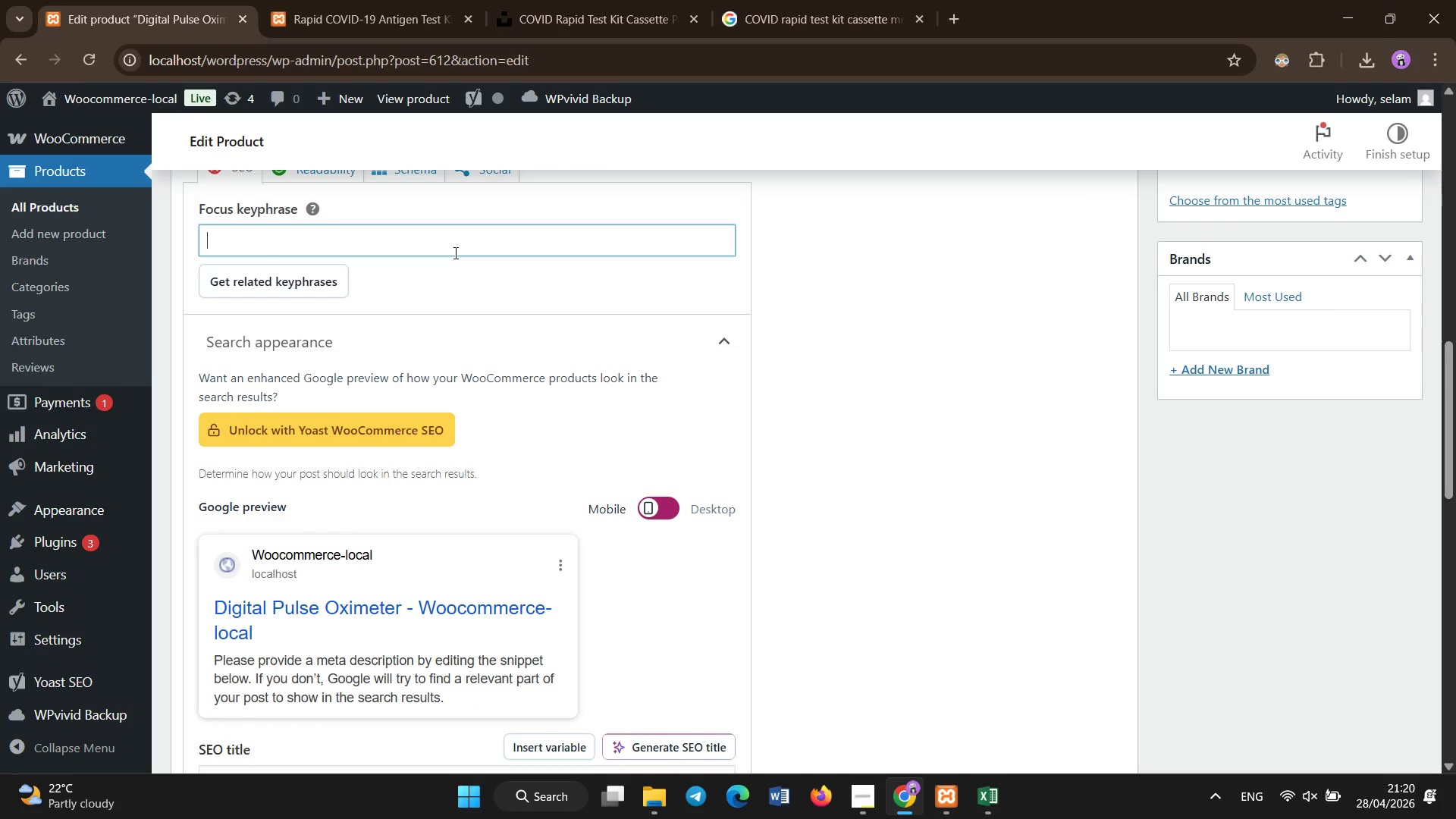 
type(pulse oximeter Sp))
key(Backspace)
type(02 monitor medical dec)
key(Backspace)
type(vice)
 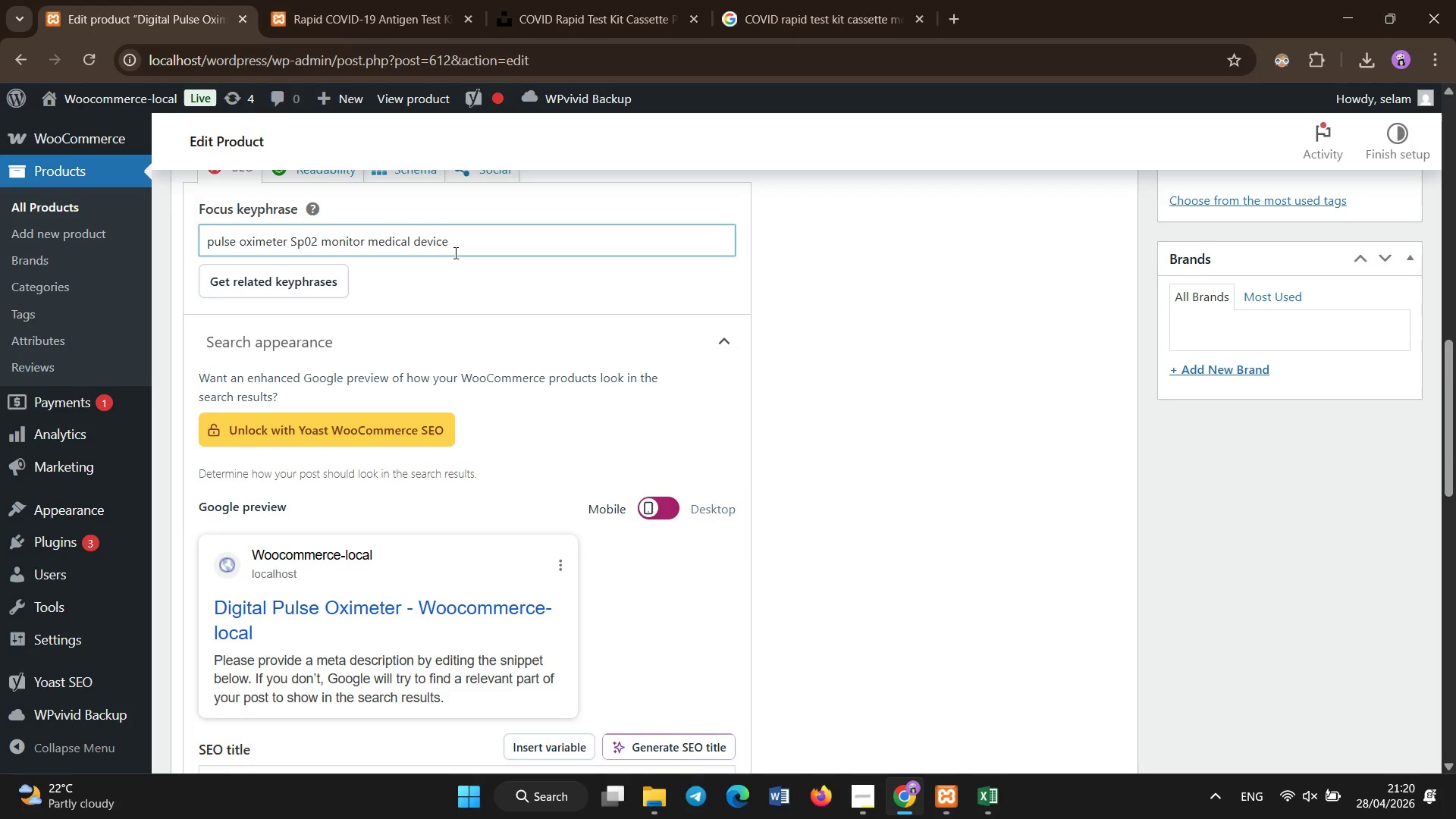 
scroll: coordinate [469, 416], scroll_direction: down, amount: 5.0
 